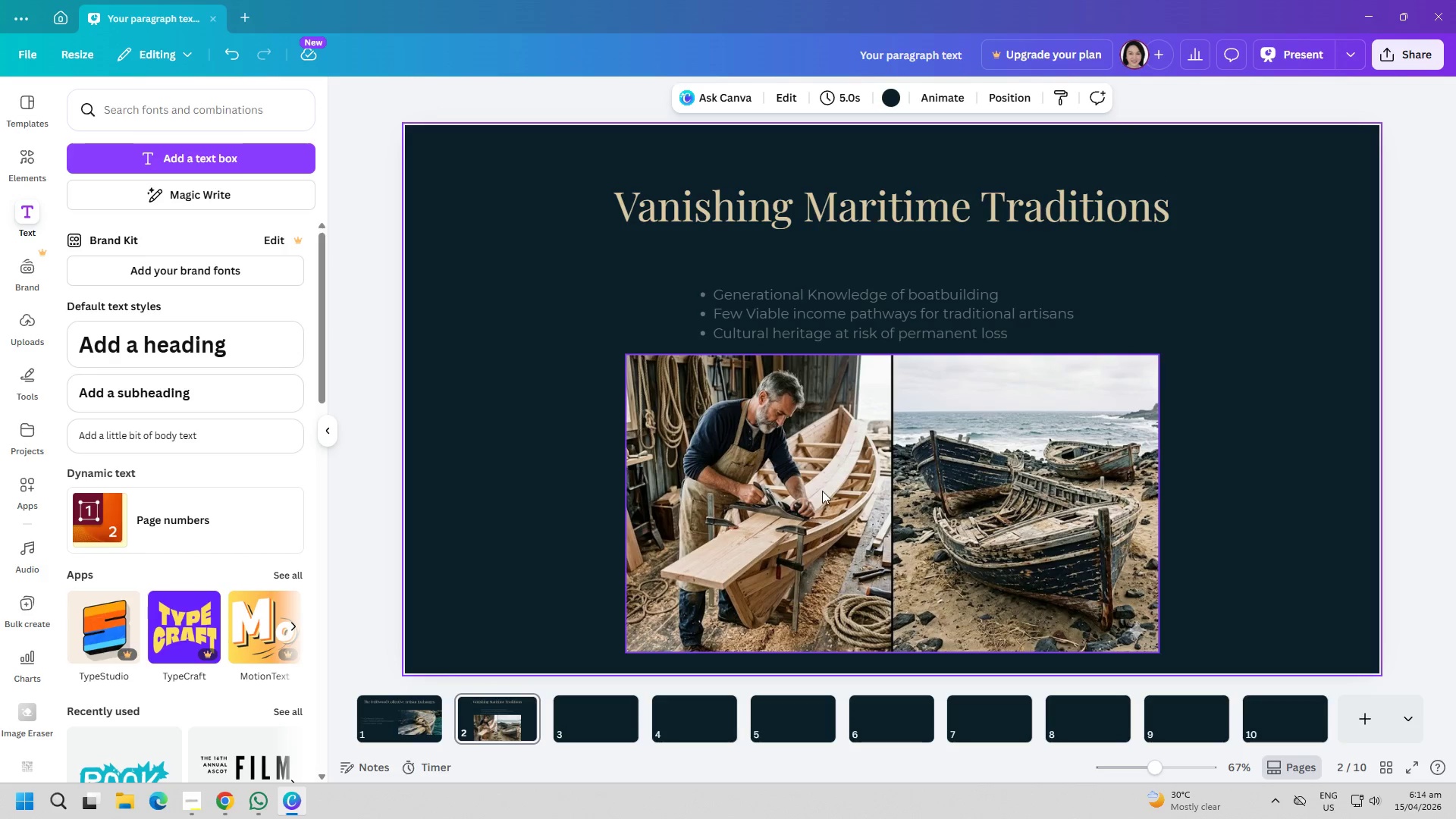 
left_click_drag(start_coordinate=[822, 491], to_coordinate=[819, 457])
 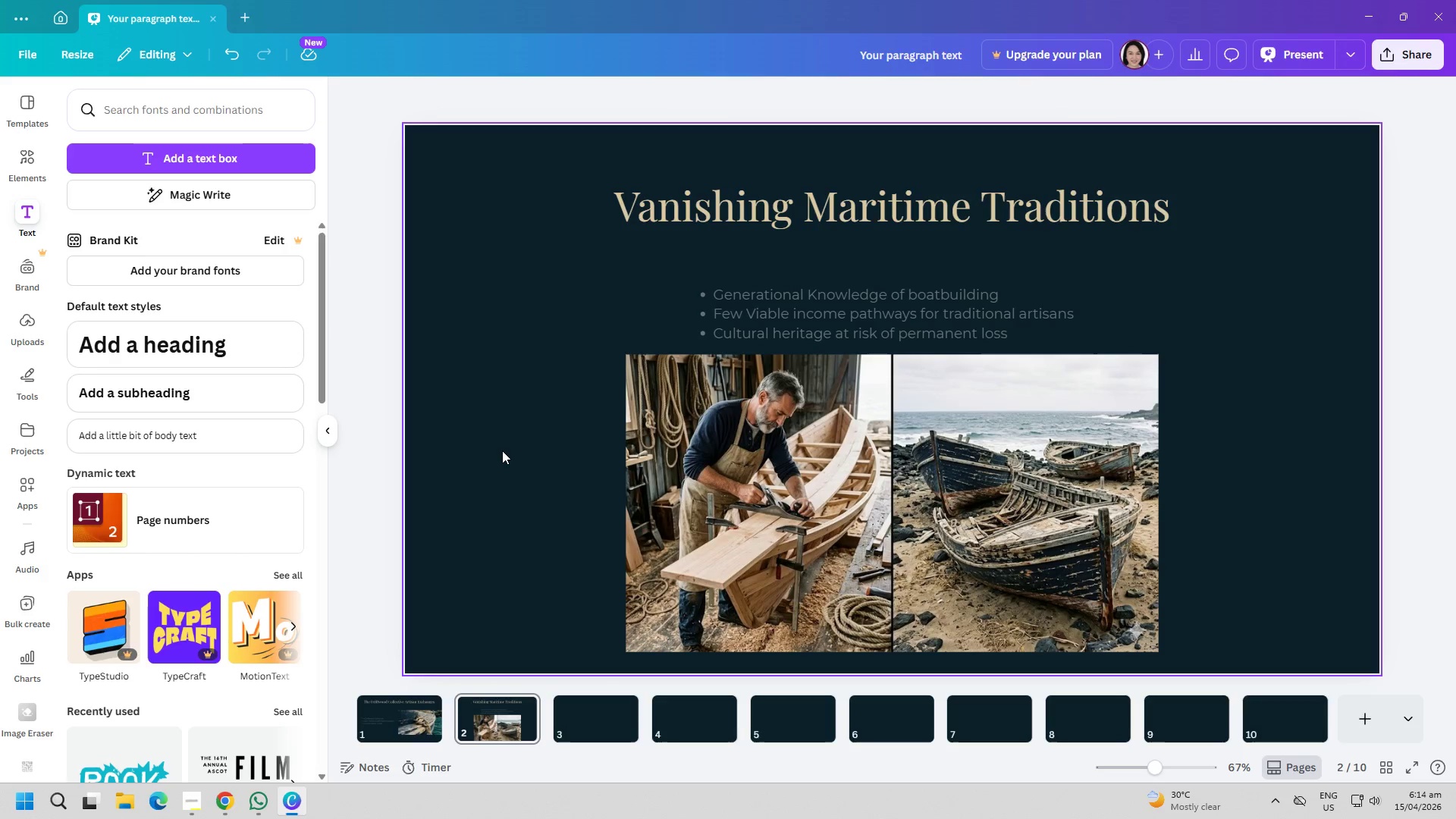 
triple_click([502, 450])
 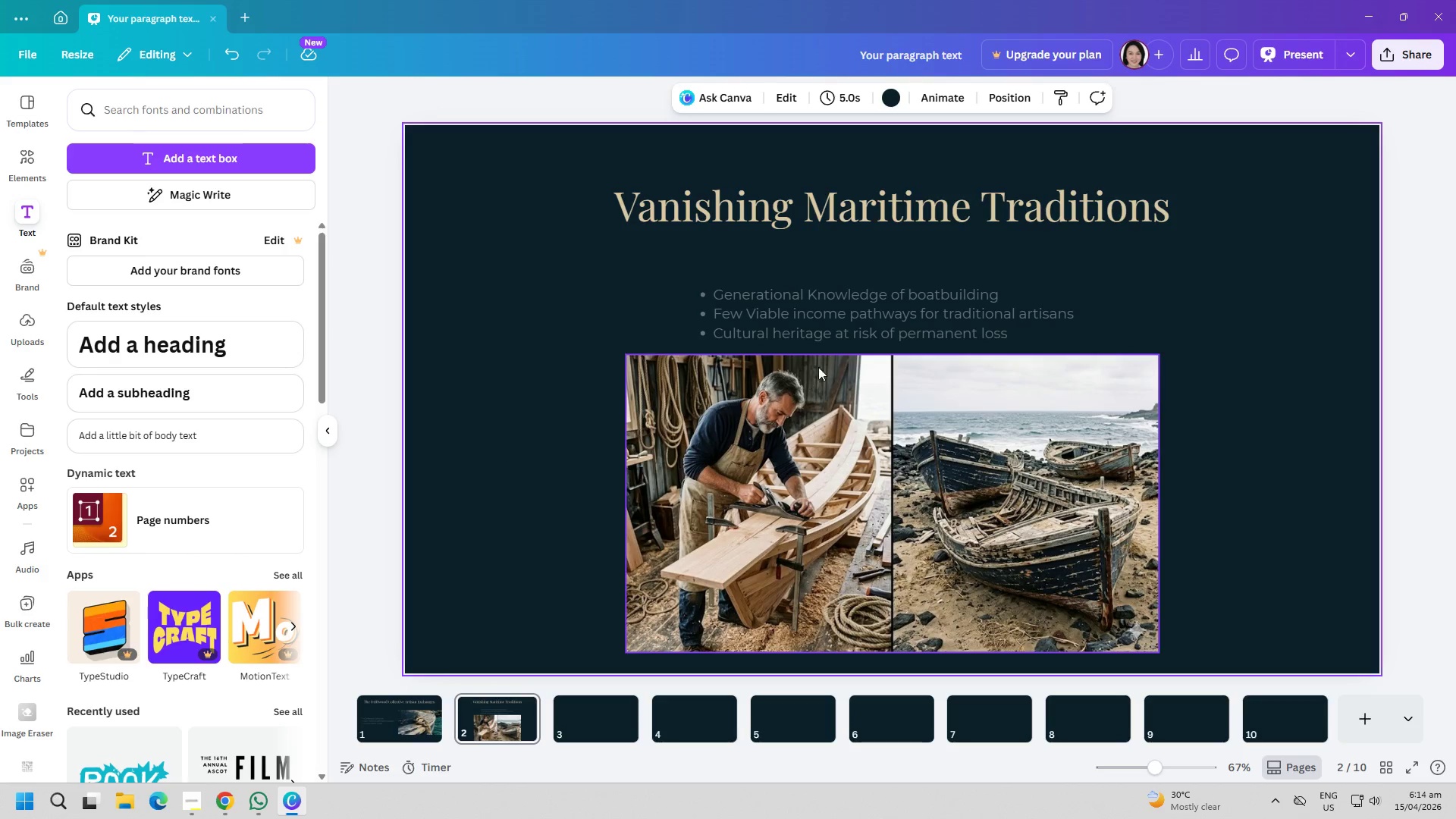 
left_click_drag(start_coordinate=[863, 315], to_coordinate=[864, 303])
 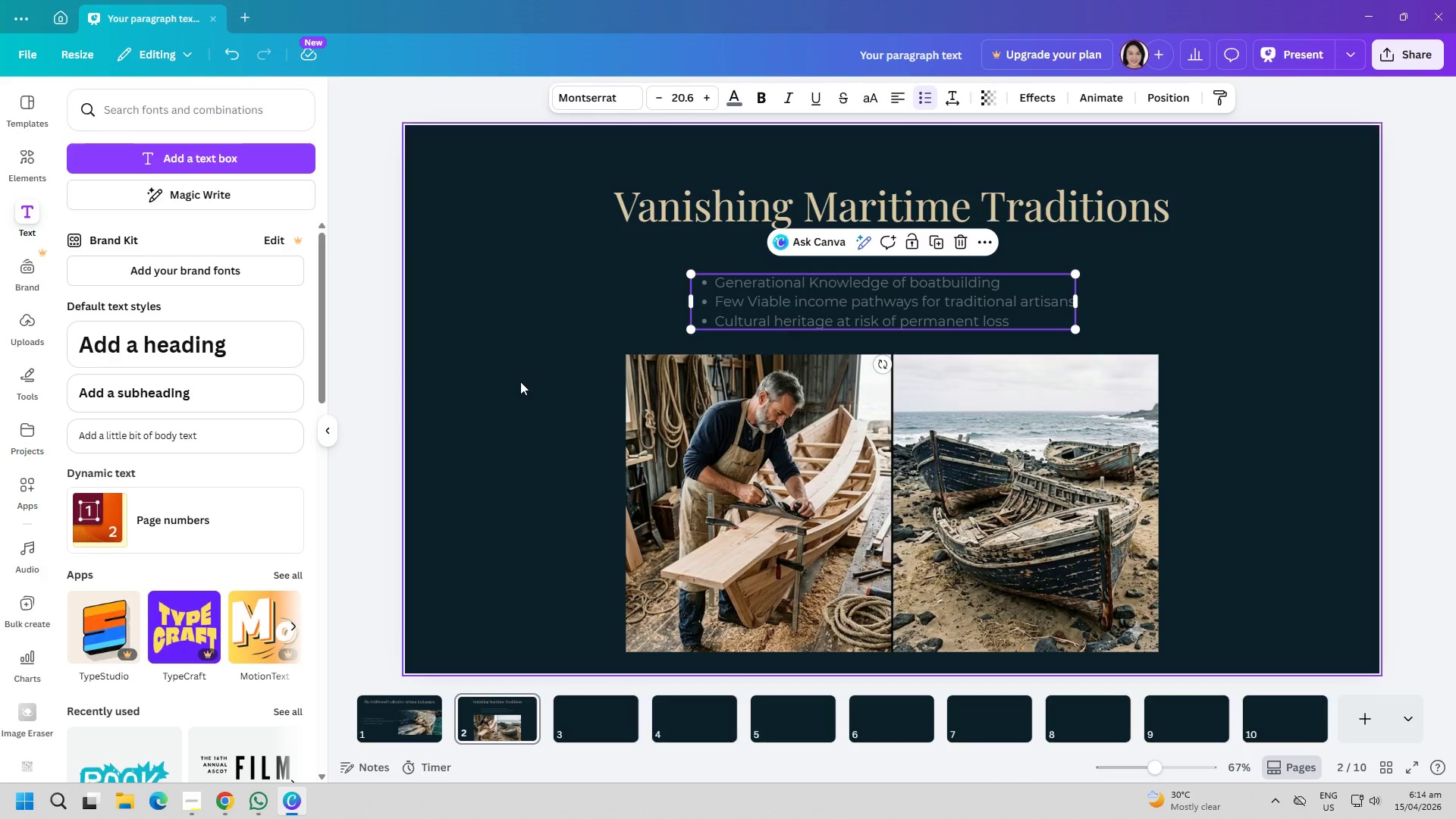 
left_click([520, 381])
 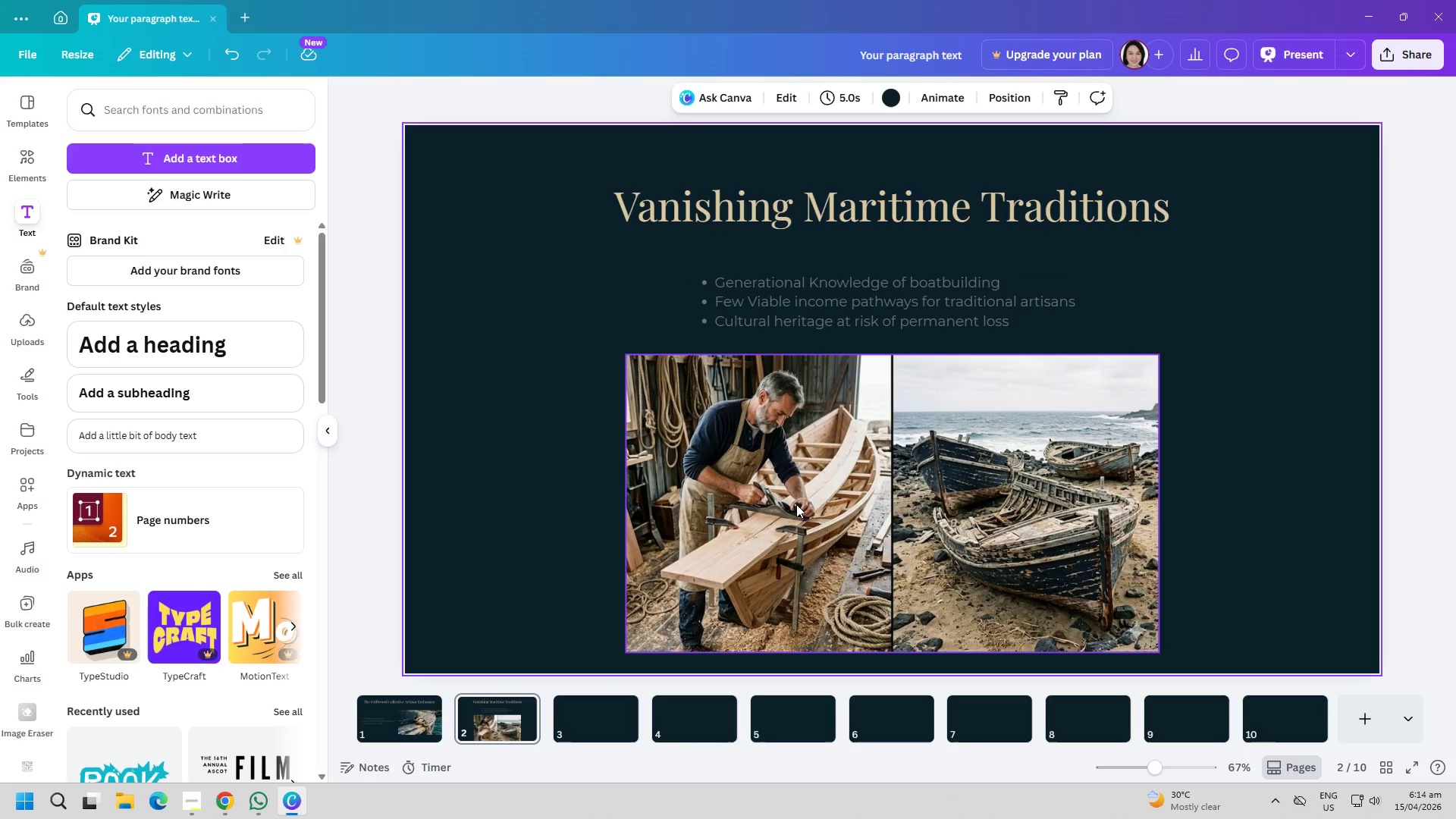 
left_click_drag(start_coordinate=[808, 504], to_coordinate=[810, 494])
 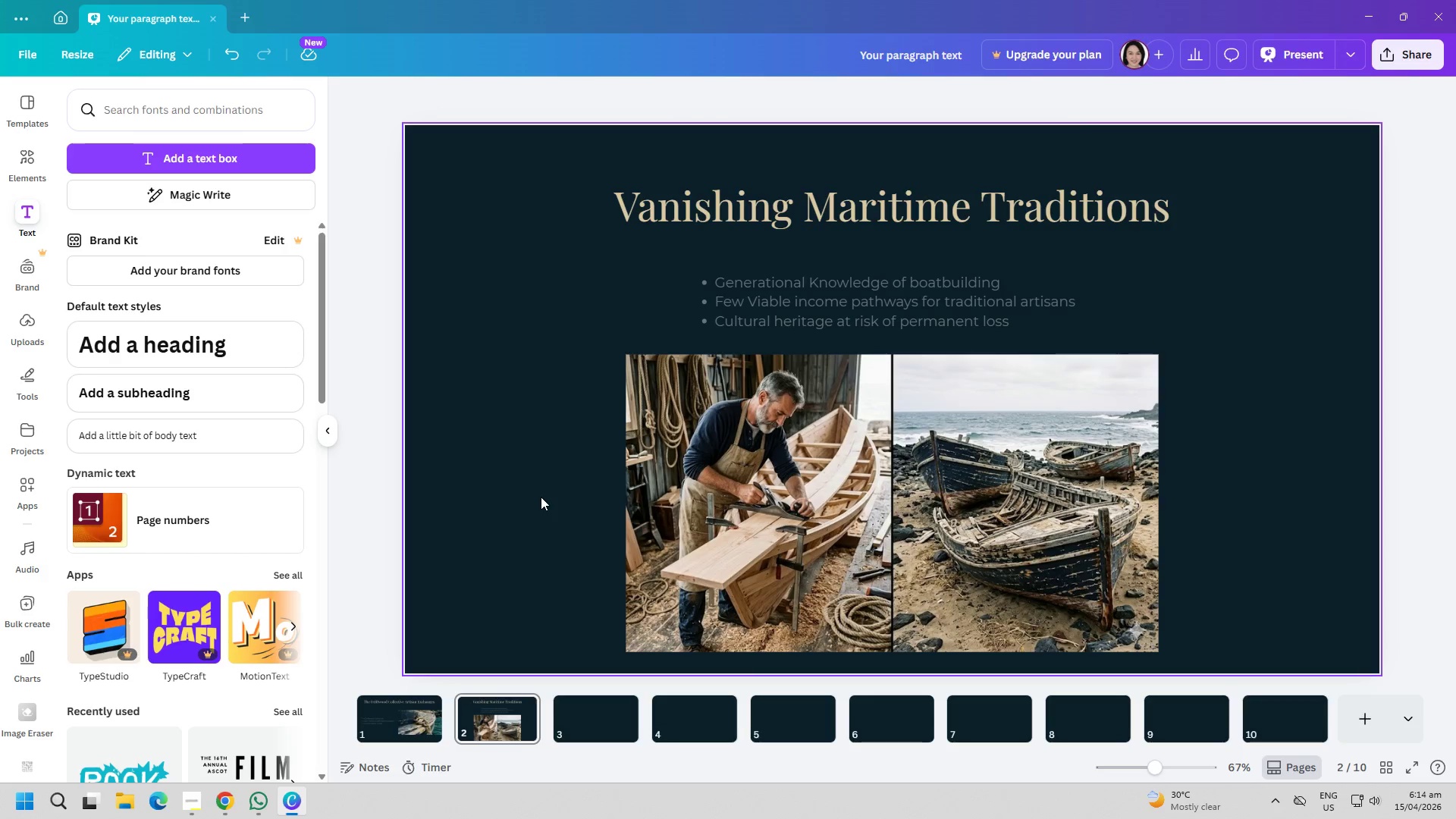 
left_click([541, 497])
 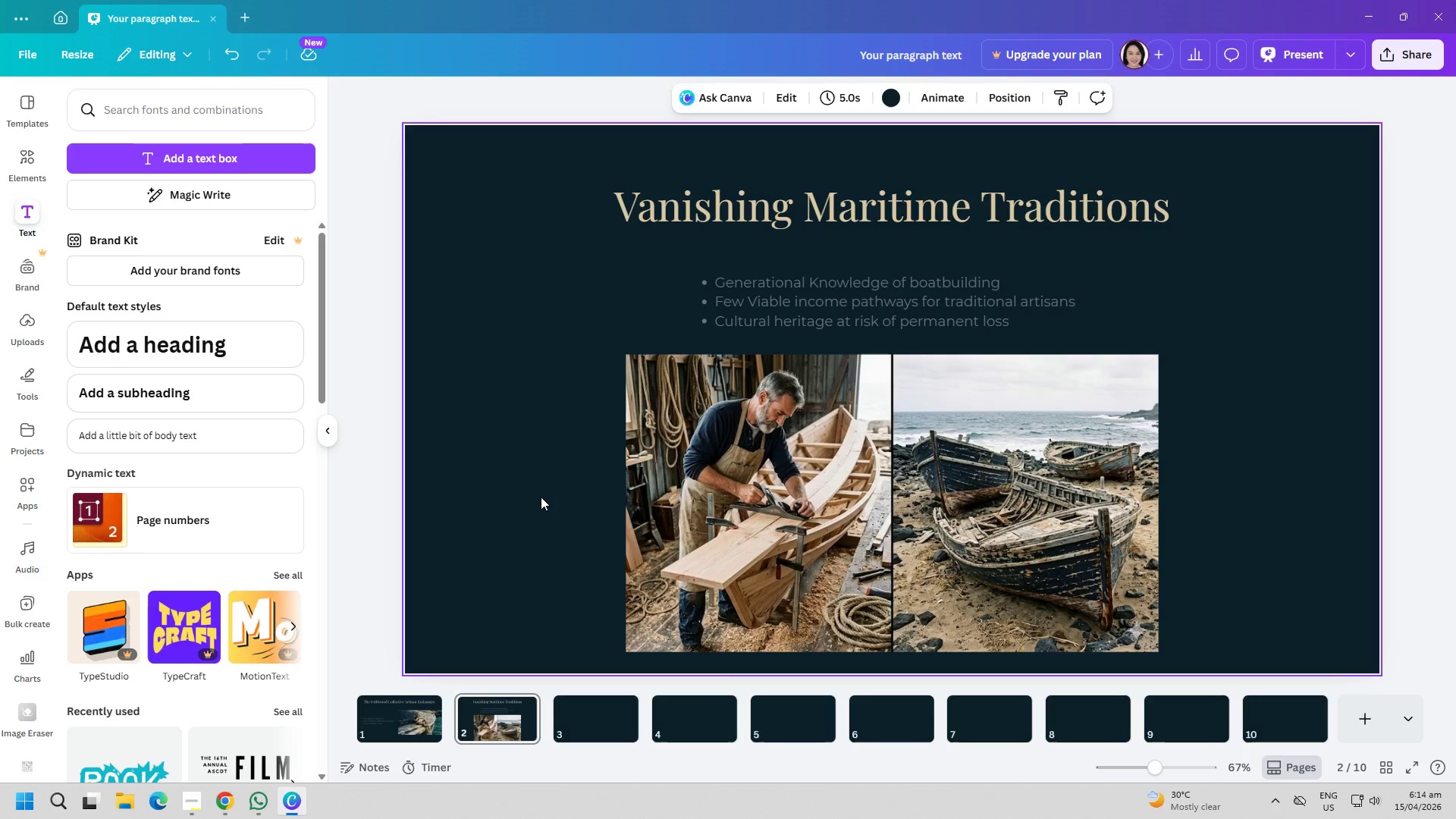 
wait(6.78)
 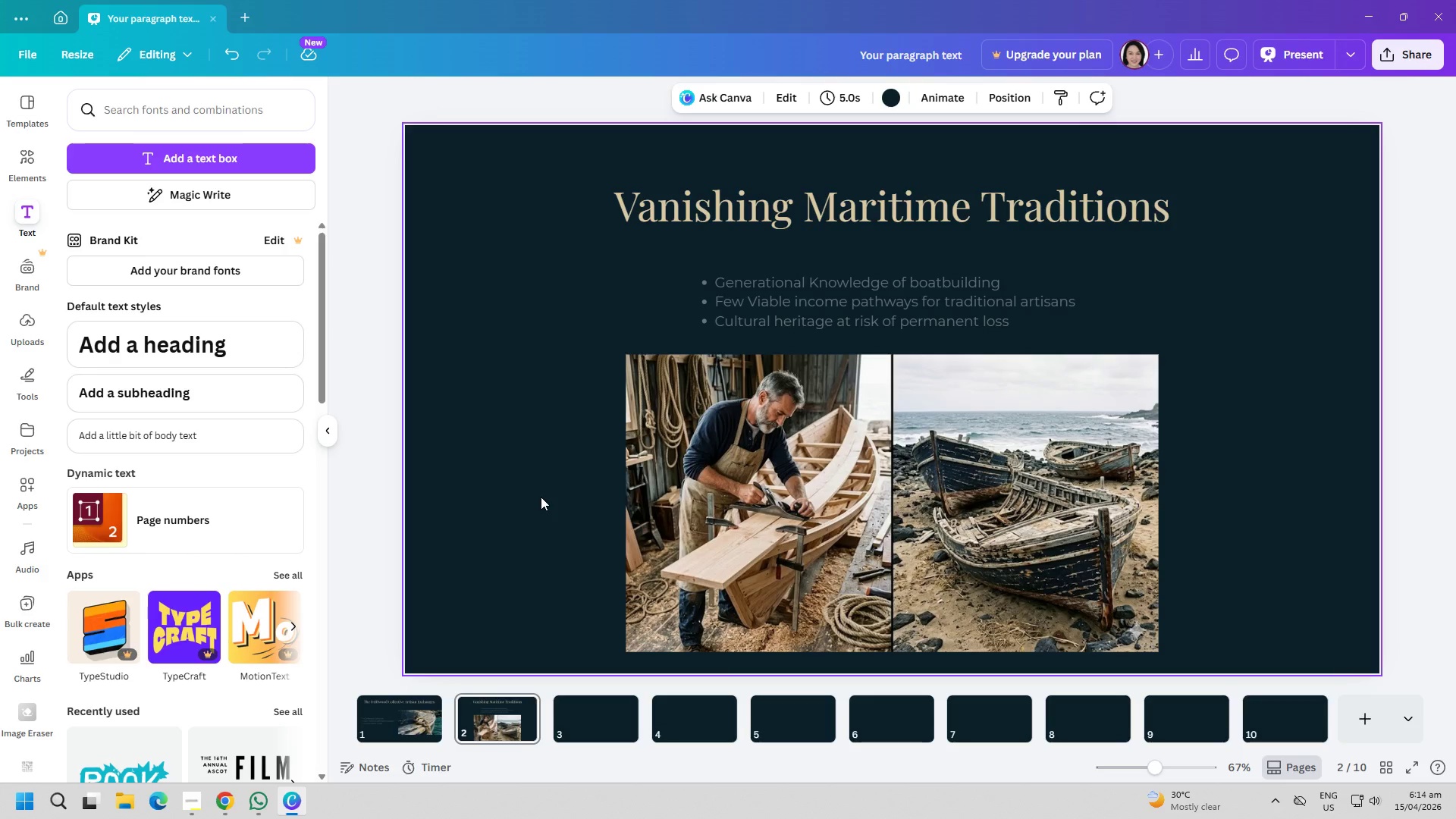 
left_click([606, 713])
 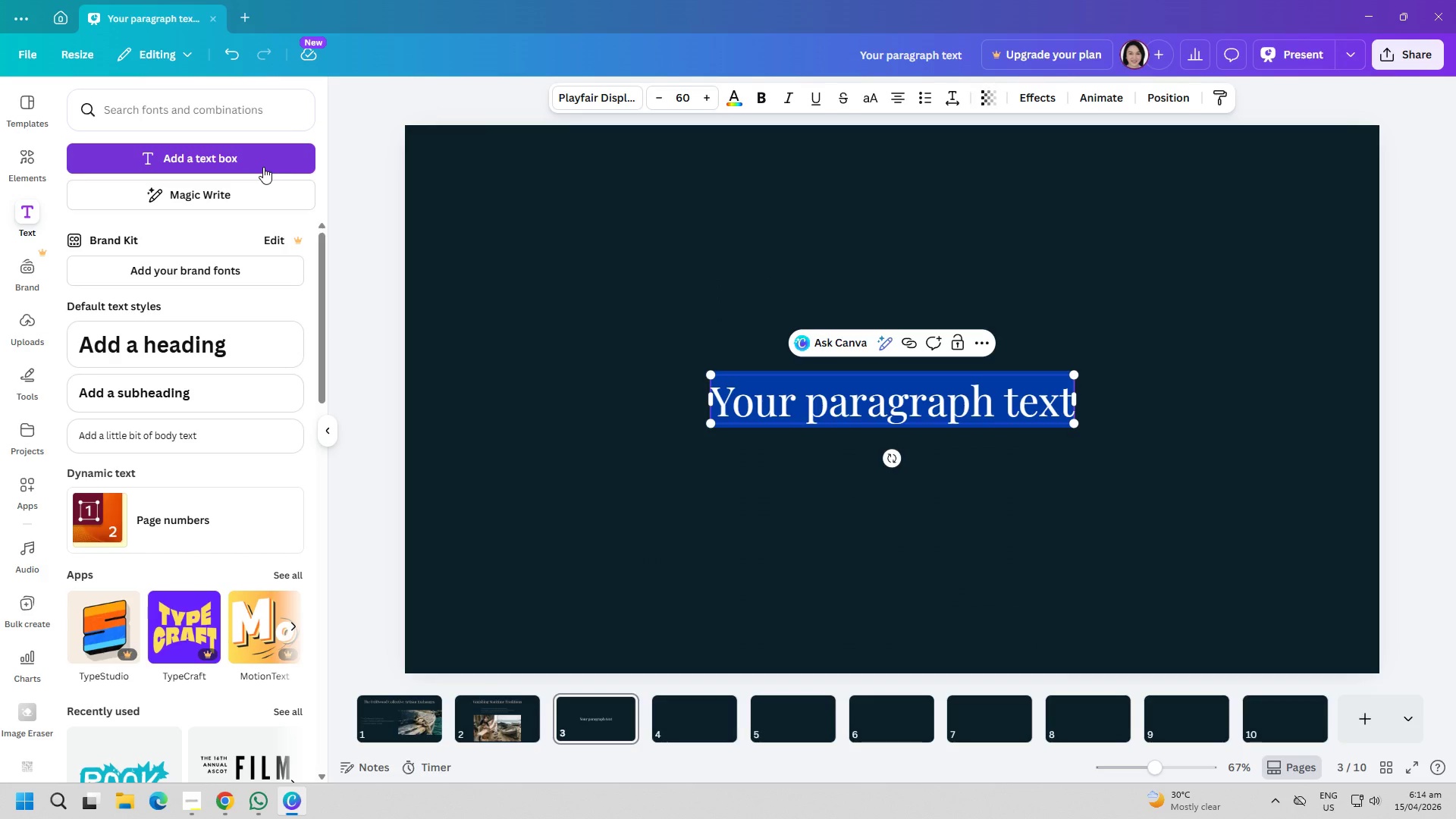 
type(A New Model )
key(Backspace)
type(: Working Sabbaticals)
 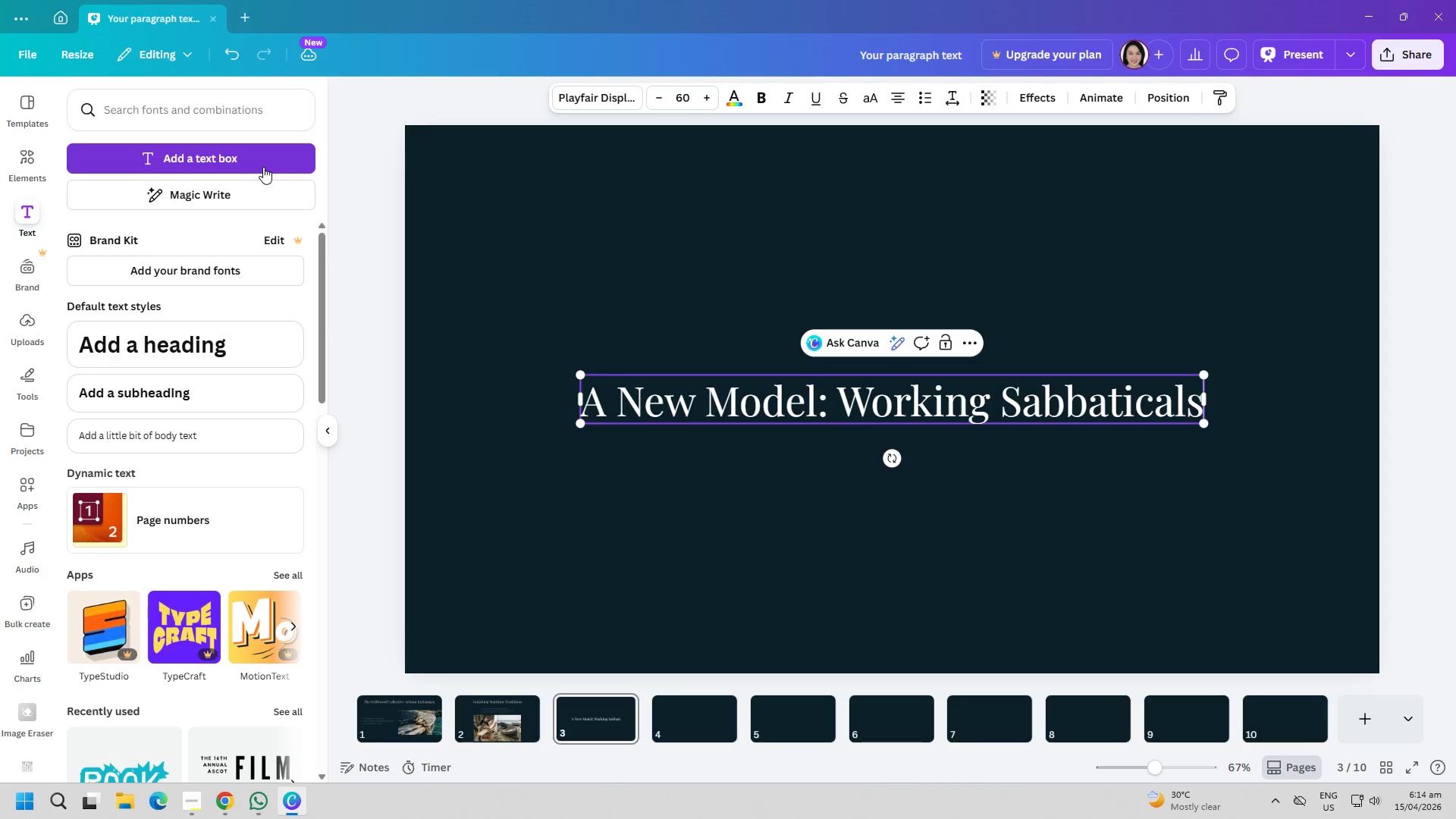 
key(Control+ControlLeft)
 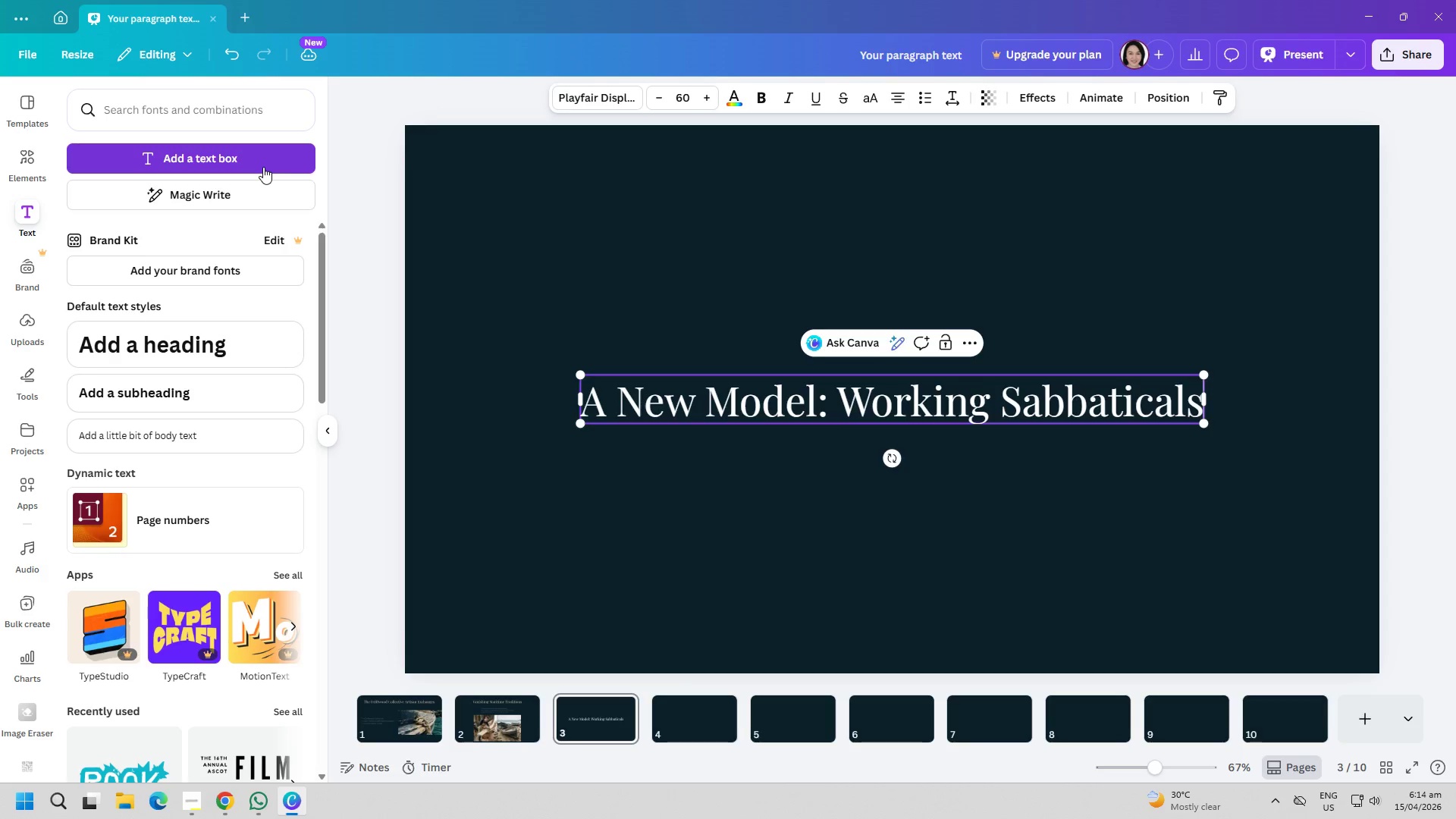 
key(Control+A)
 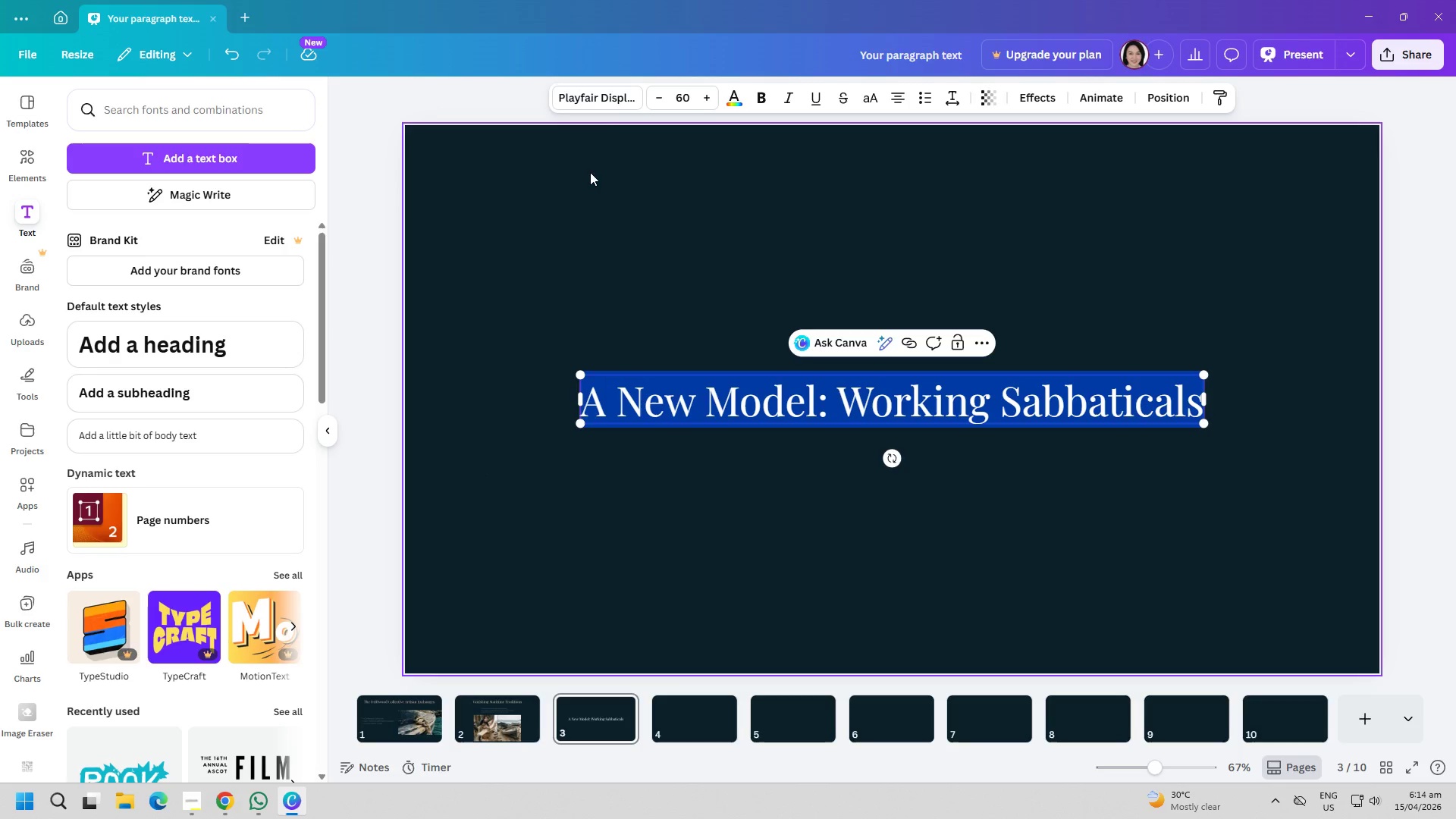 
left_click([600, 92])
 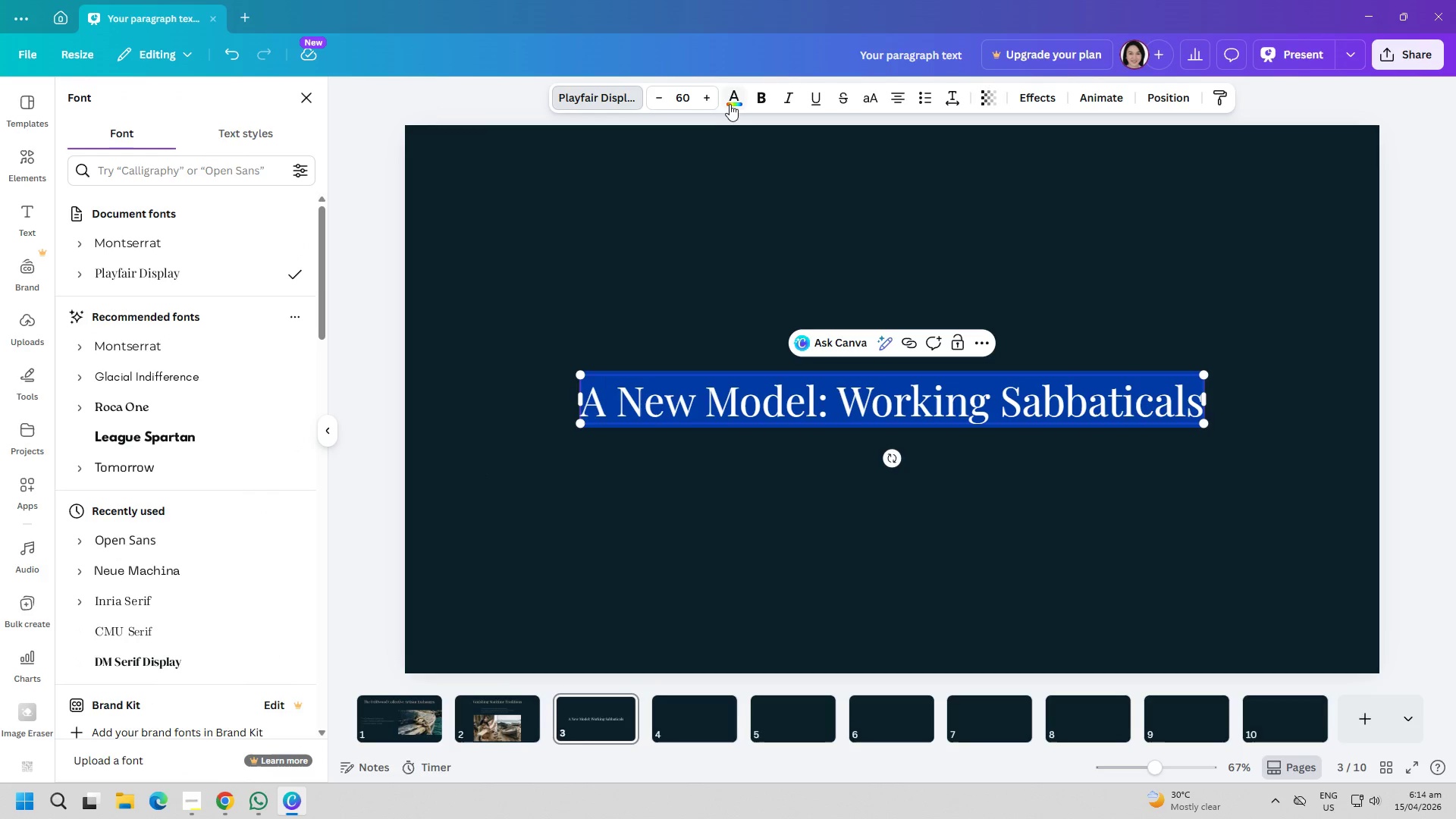 
left_click([732, 94])
 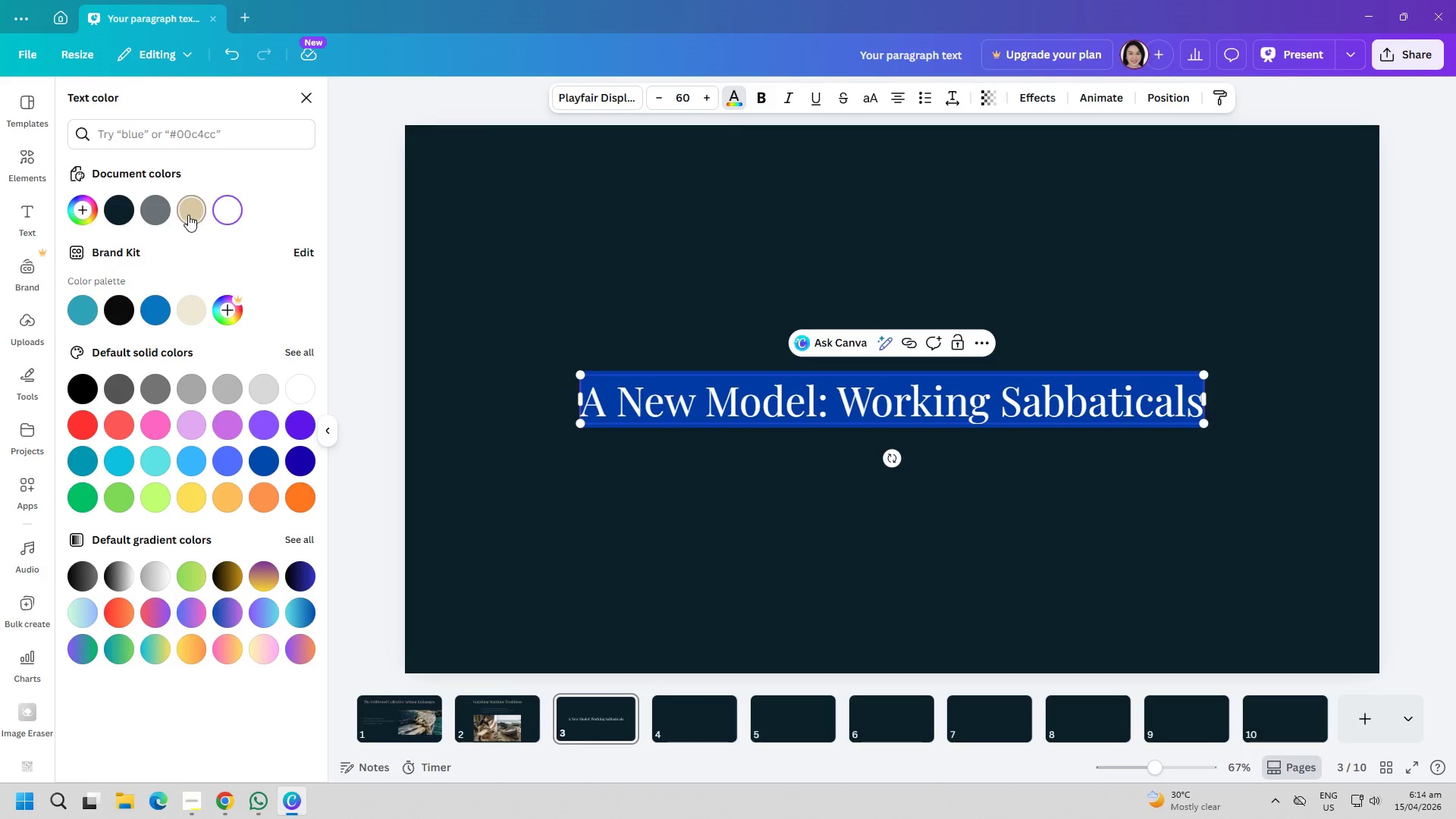 
double_click([624, 242])
 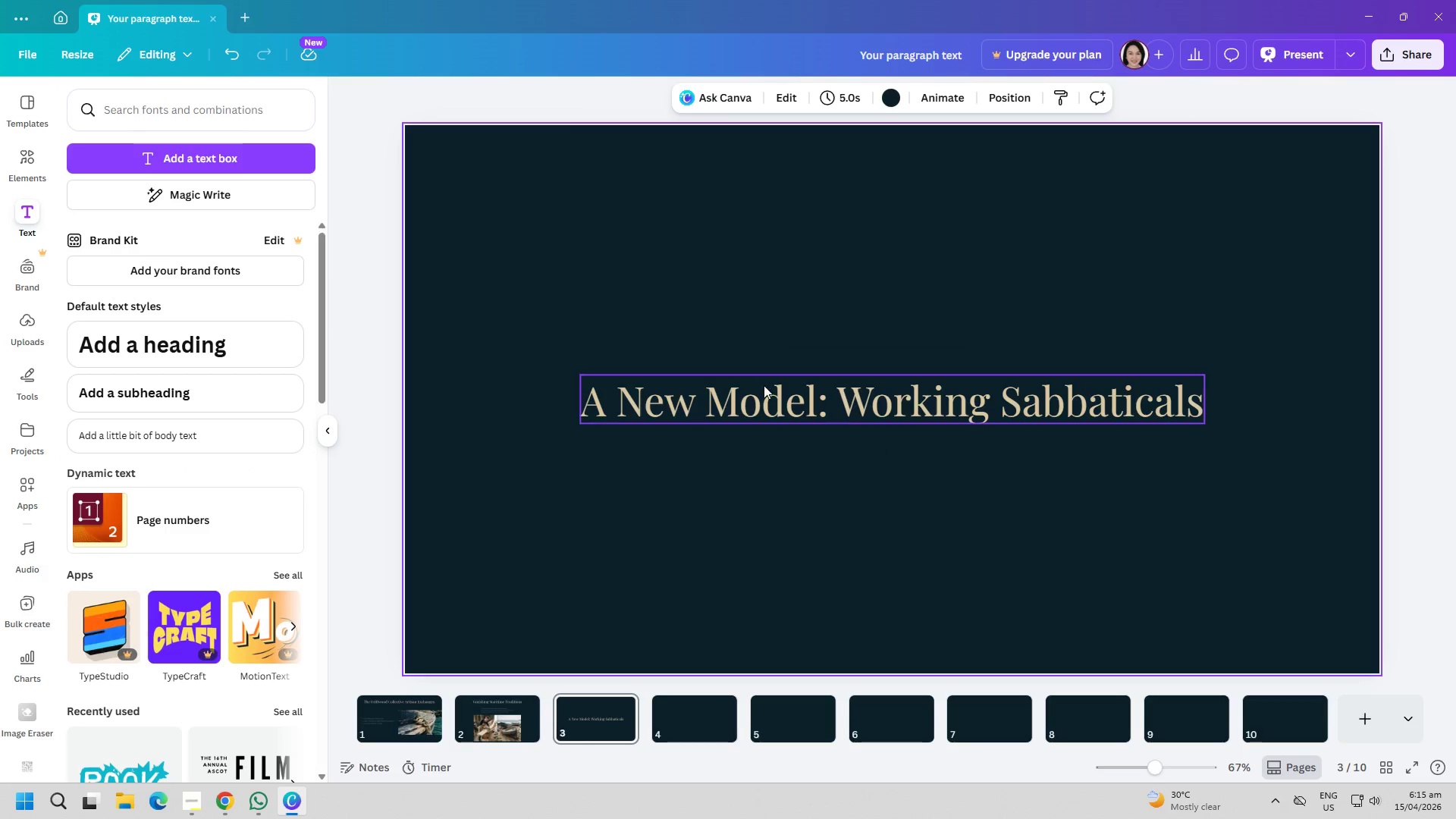 
left_click_drag(start_coordinate=[767, 388], to_coordinate=[768, 191])
 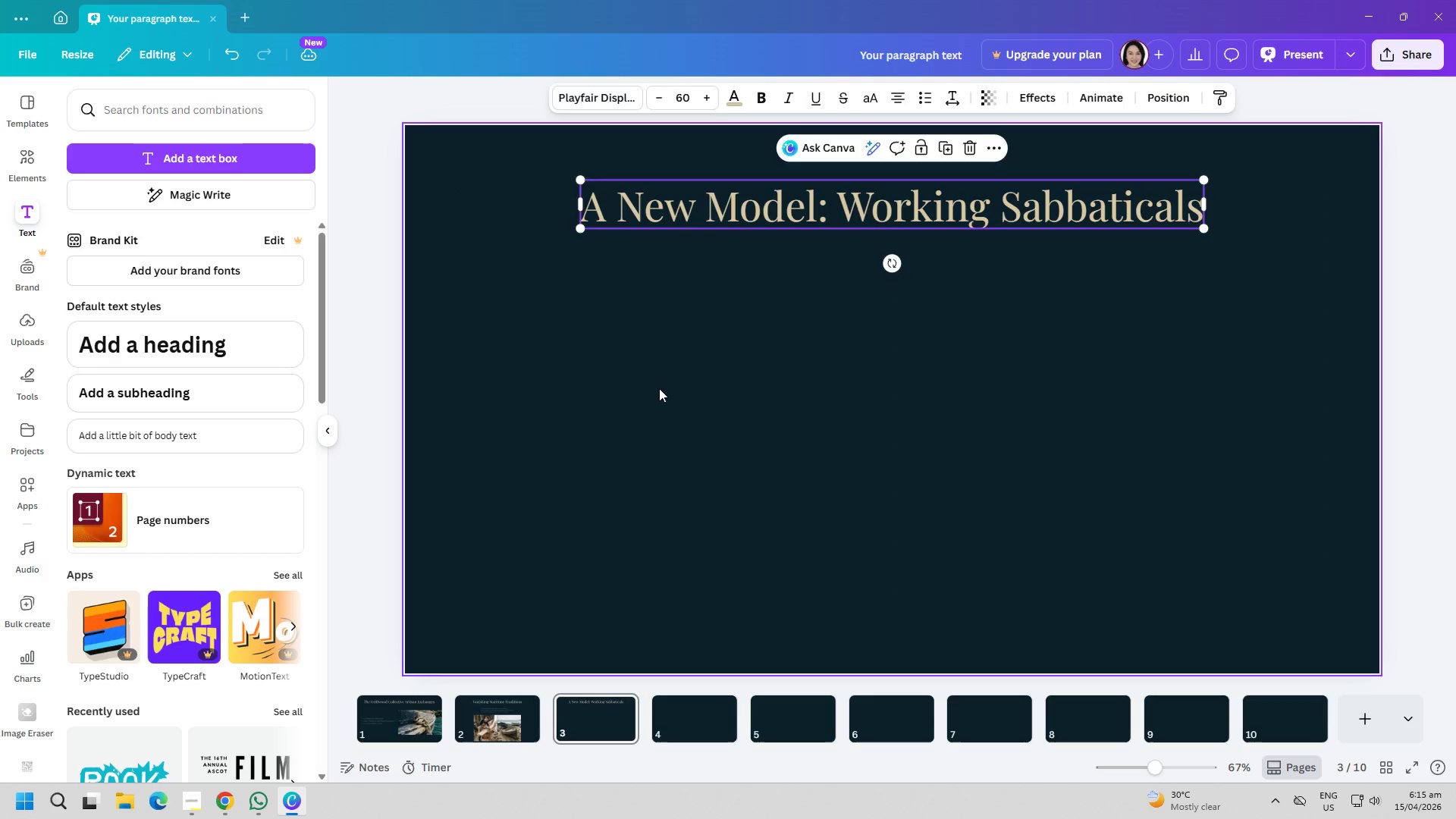 
left_click([659, 388])
 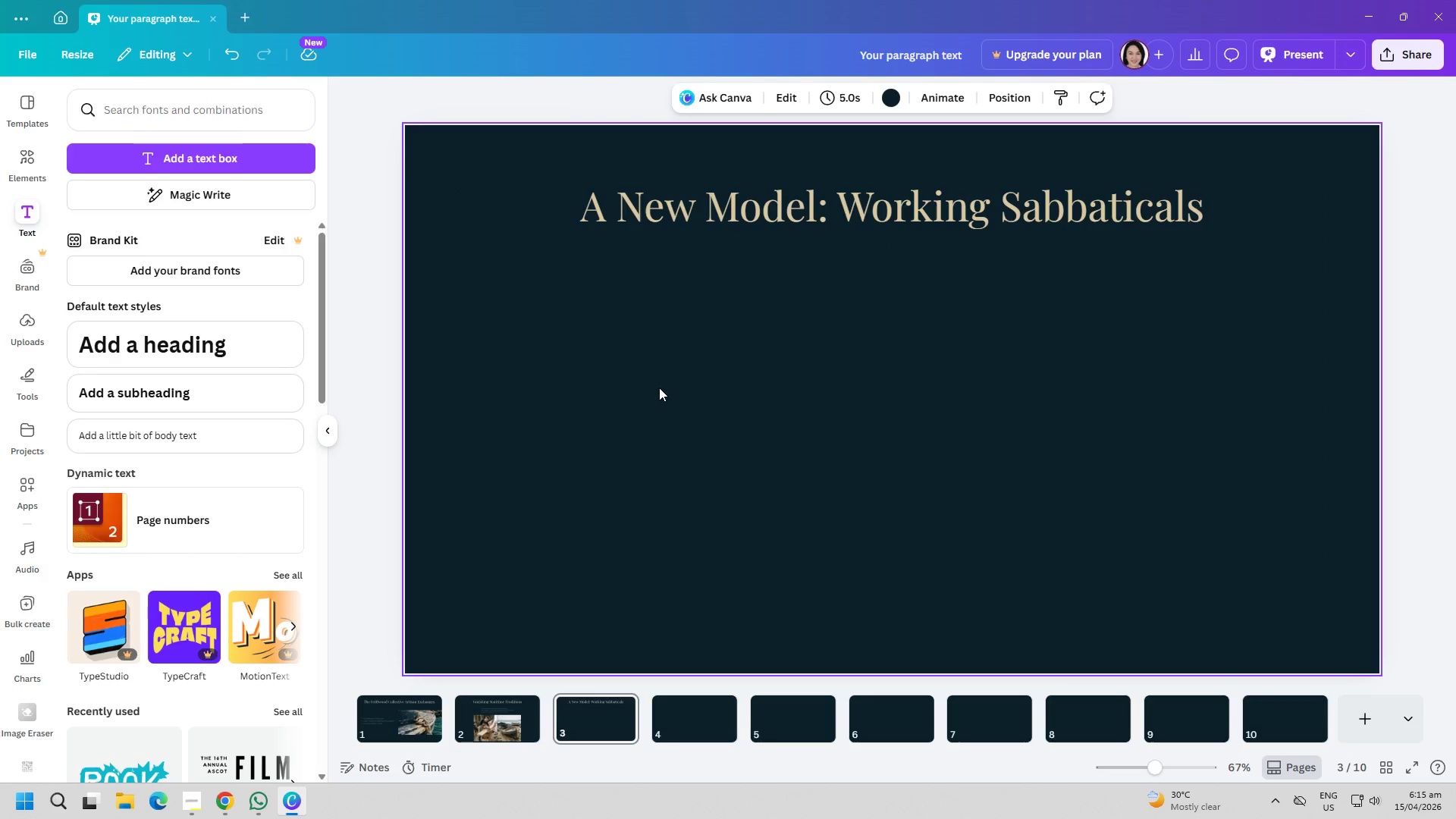 
wait(9.73)
 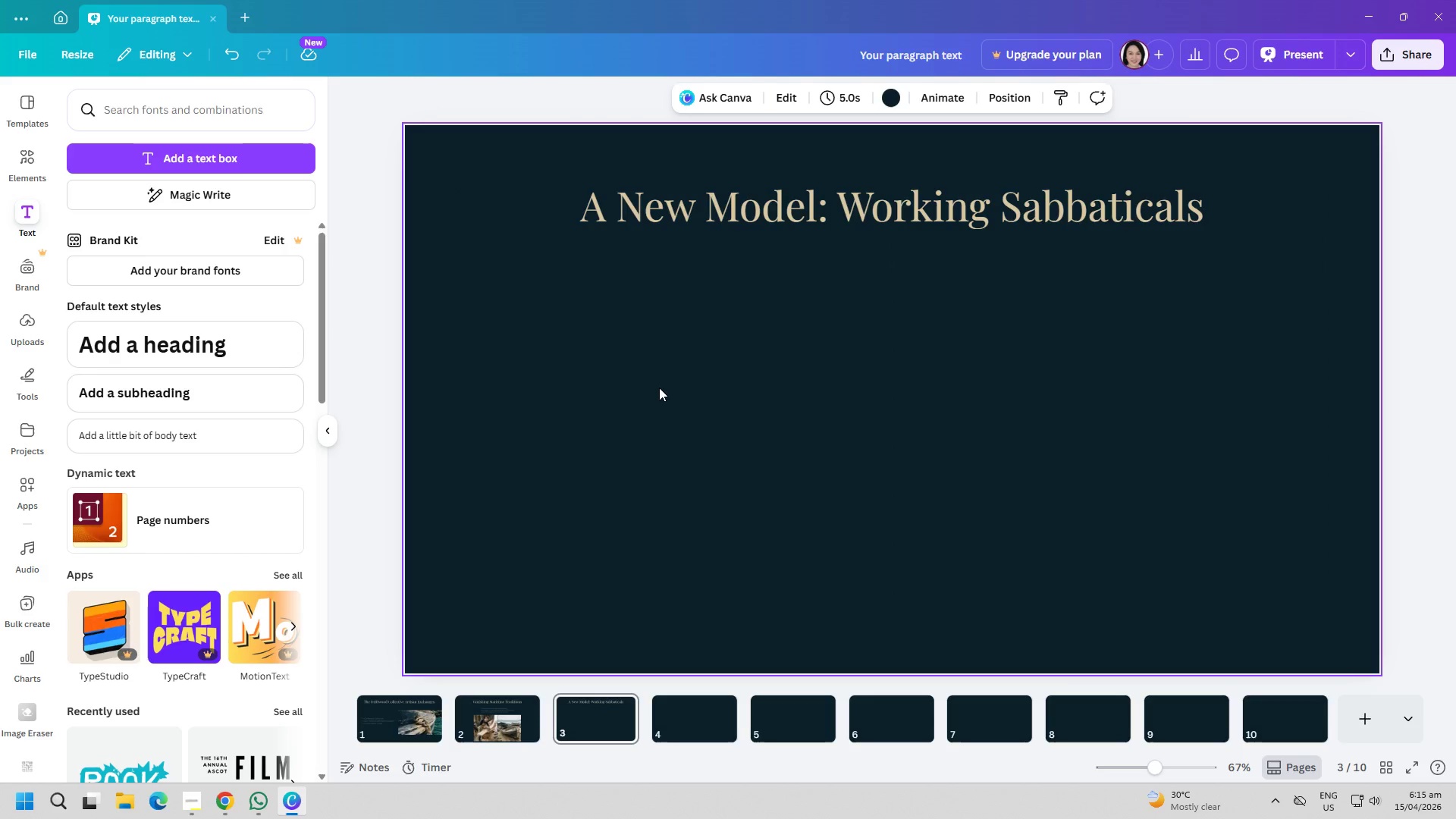 
key(Alt+Tab)
 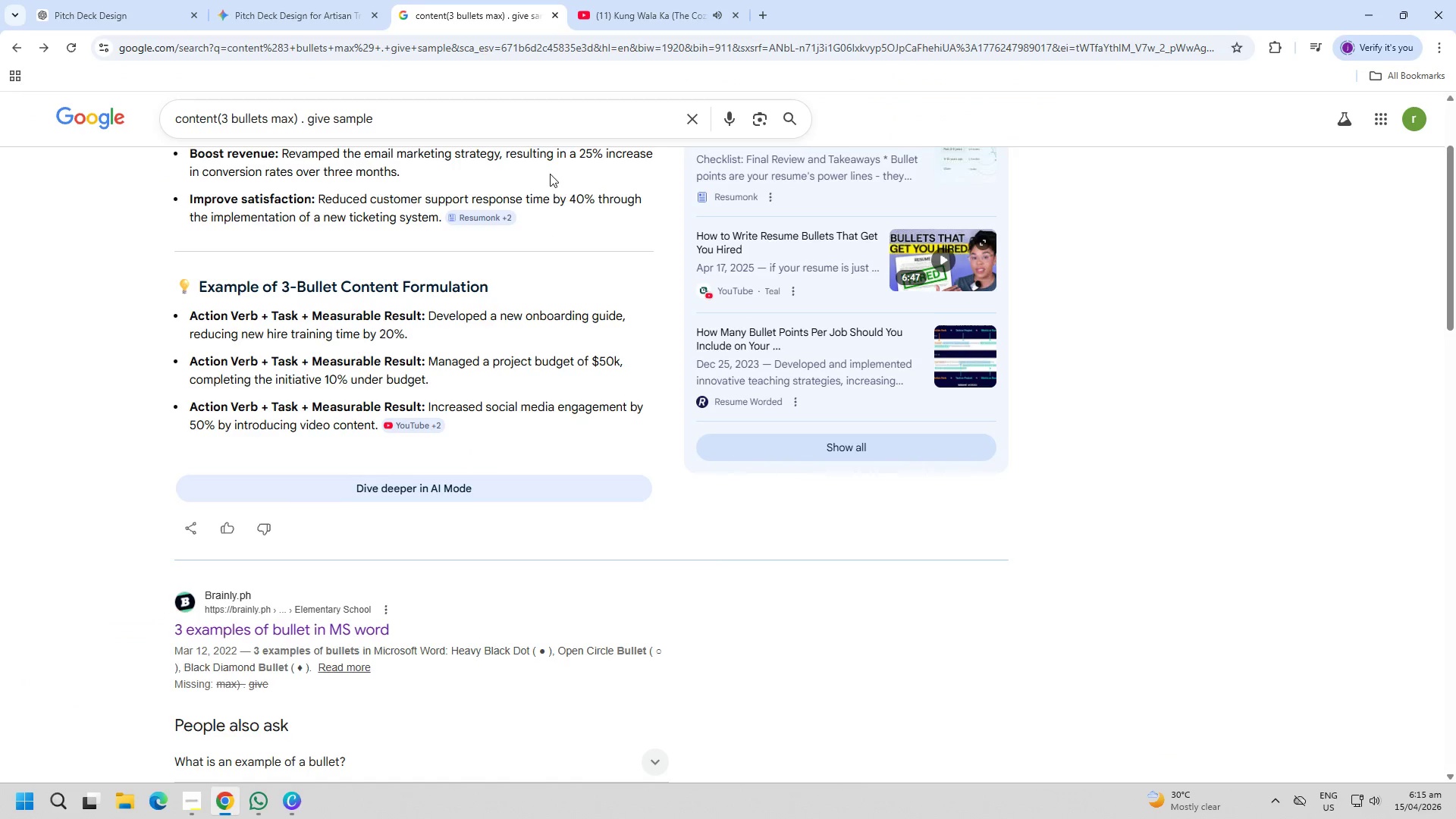 
left_click([498, 121])
 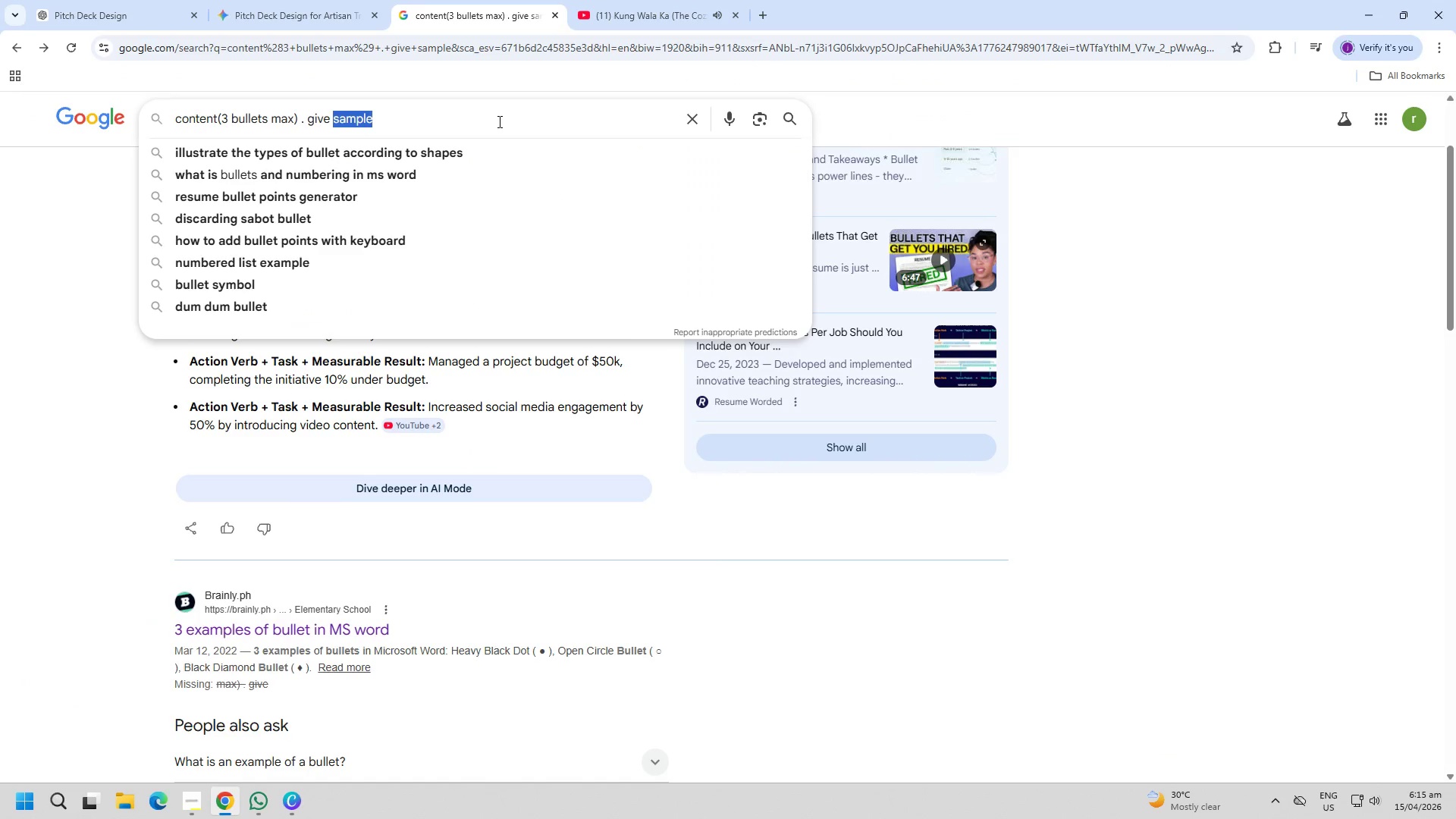 
triple_click([498, 119])
 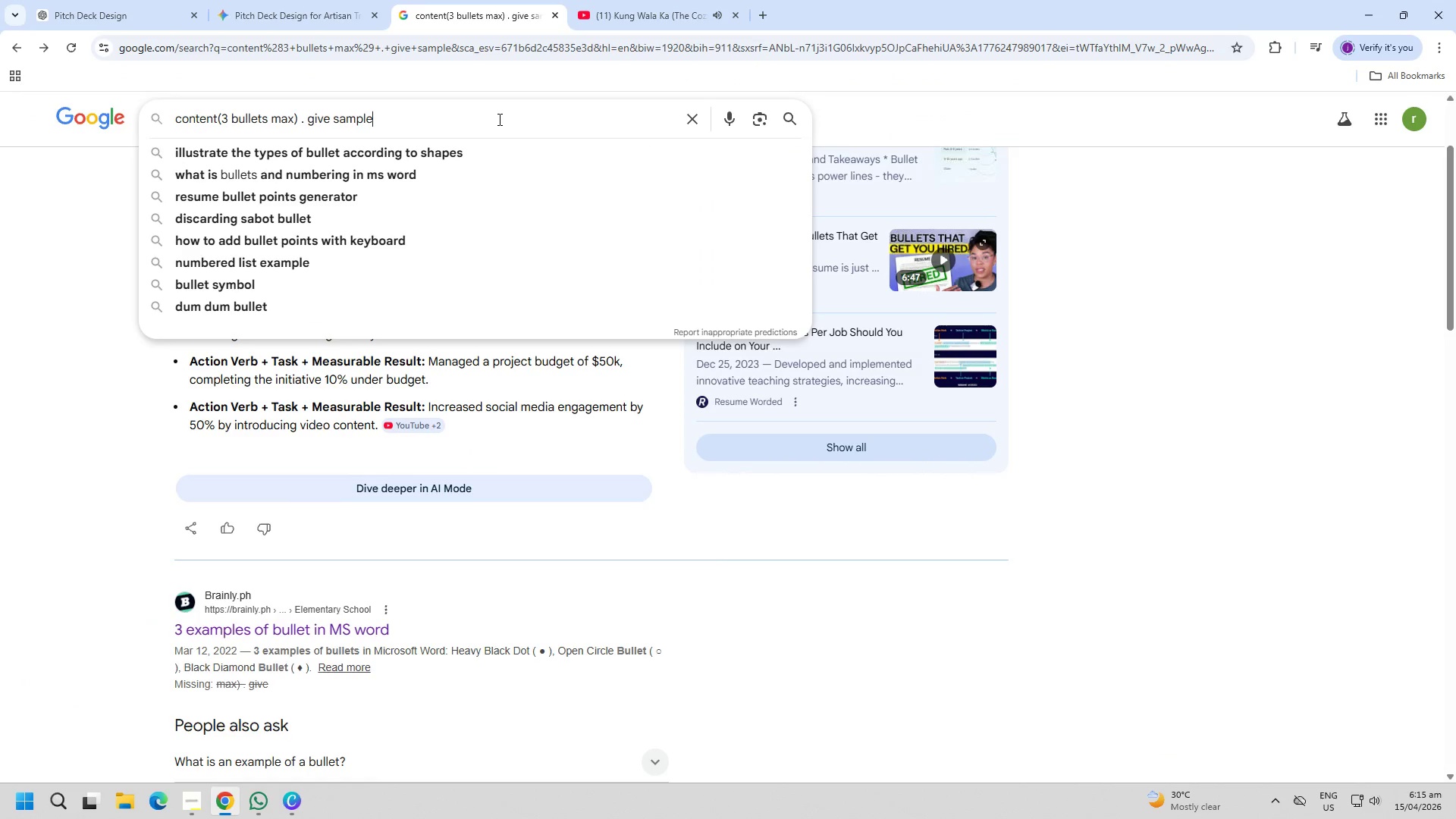 
triple_click([498, 119])
 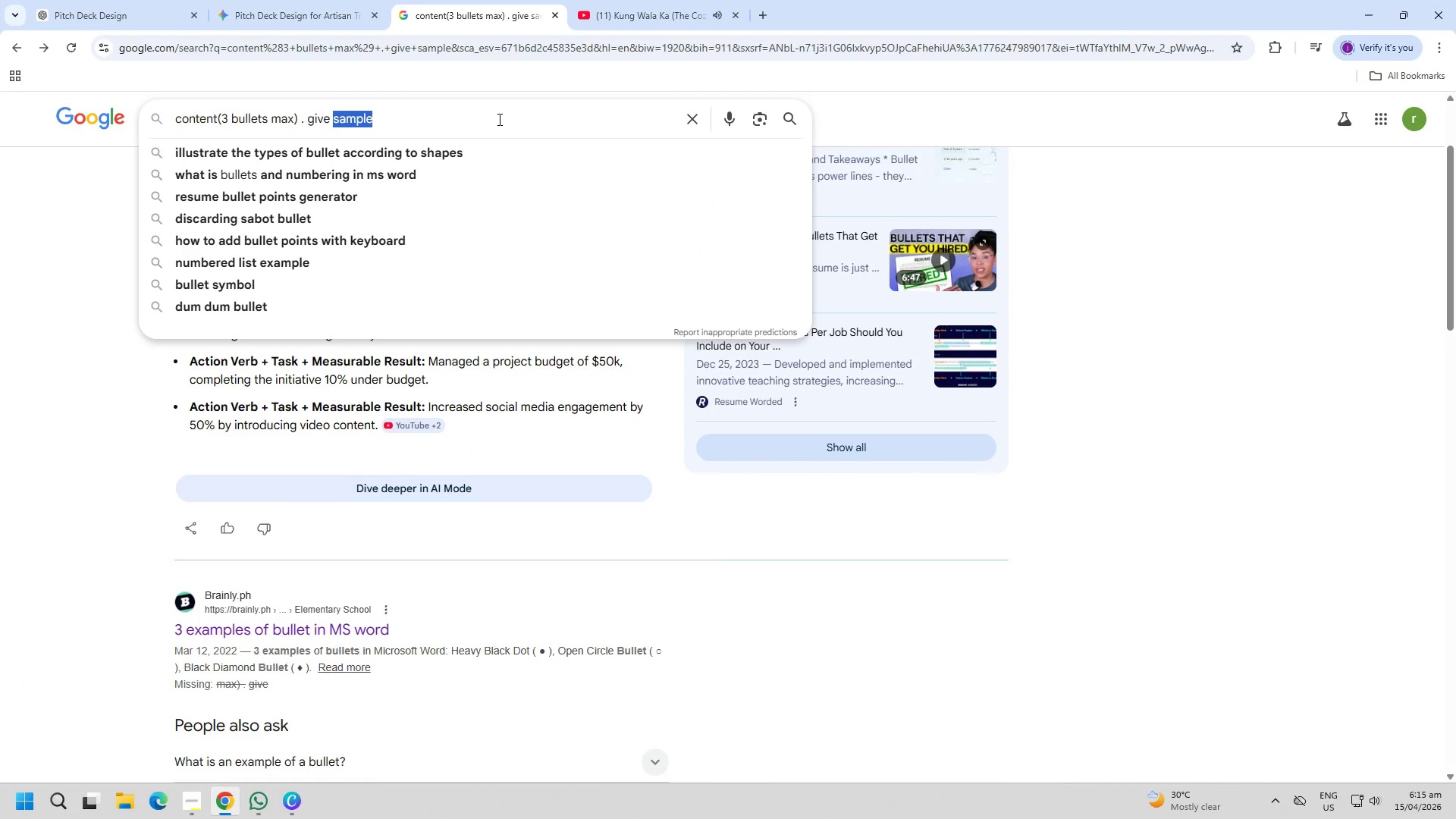 
triple_click([498, 119])
 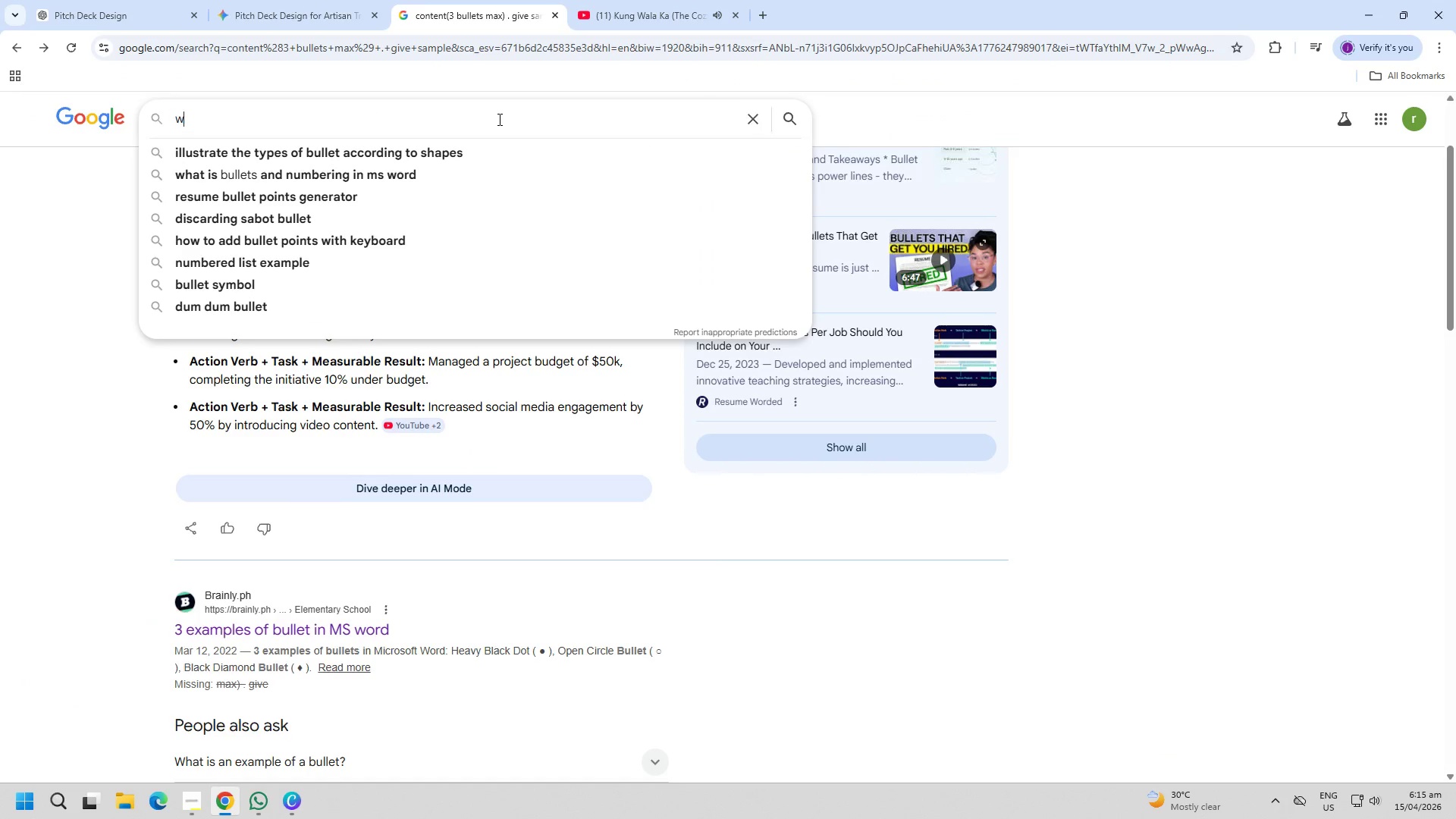 
type(whatr )
key(Backspace)
key(Backspace)
type( is callout box: means)
 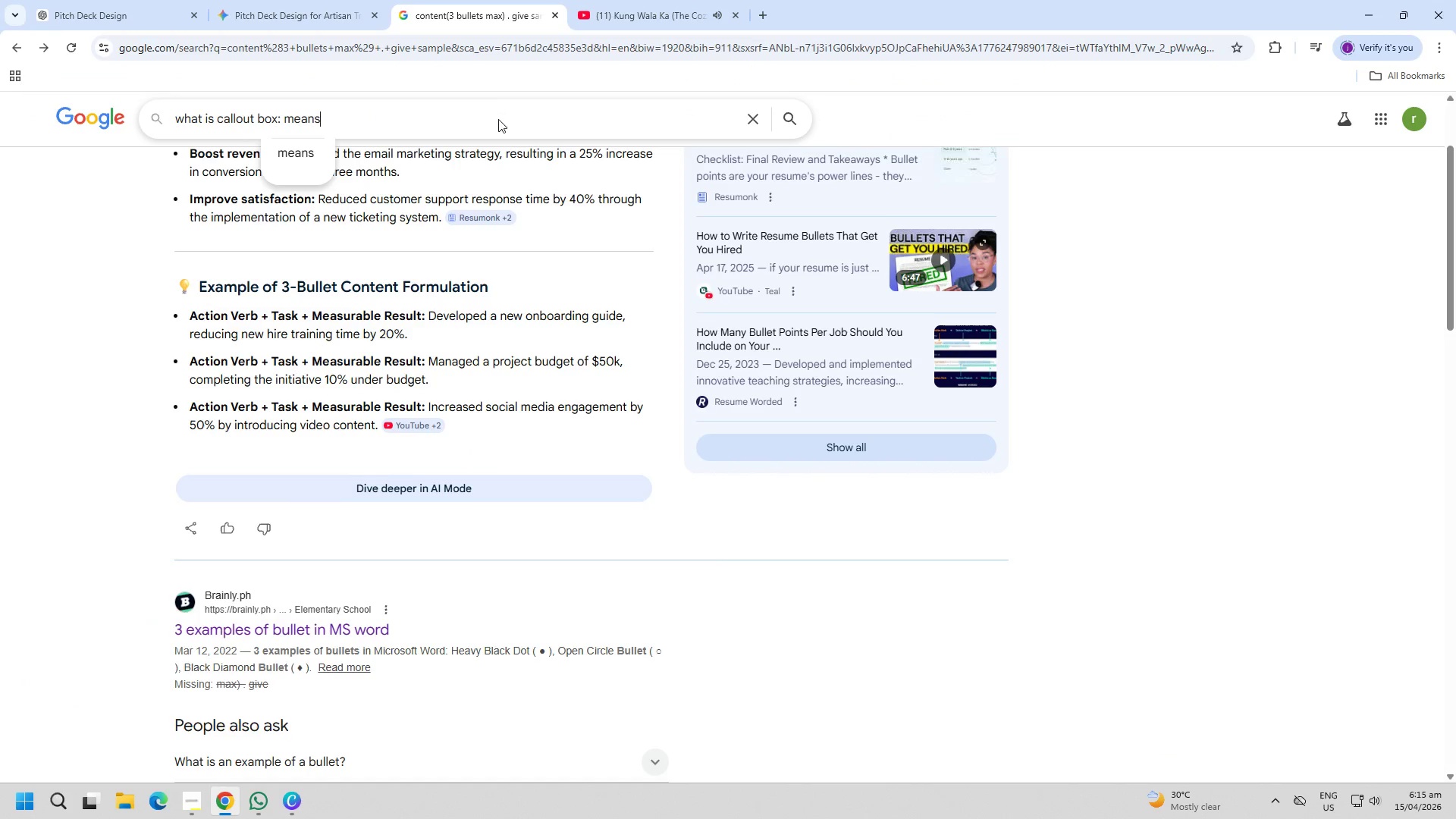 
key(Enter)
 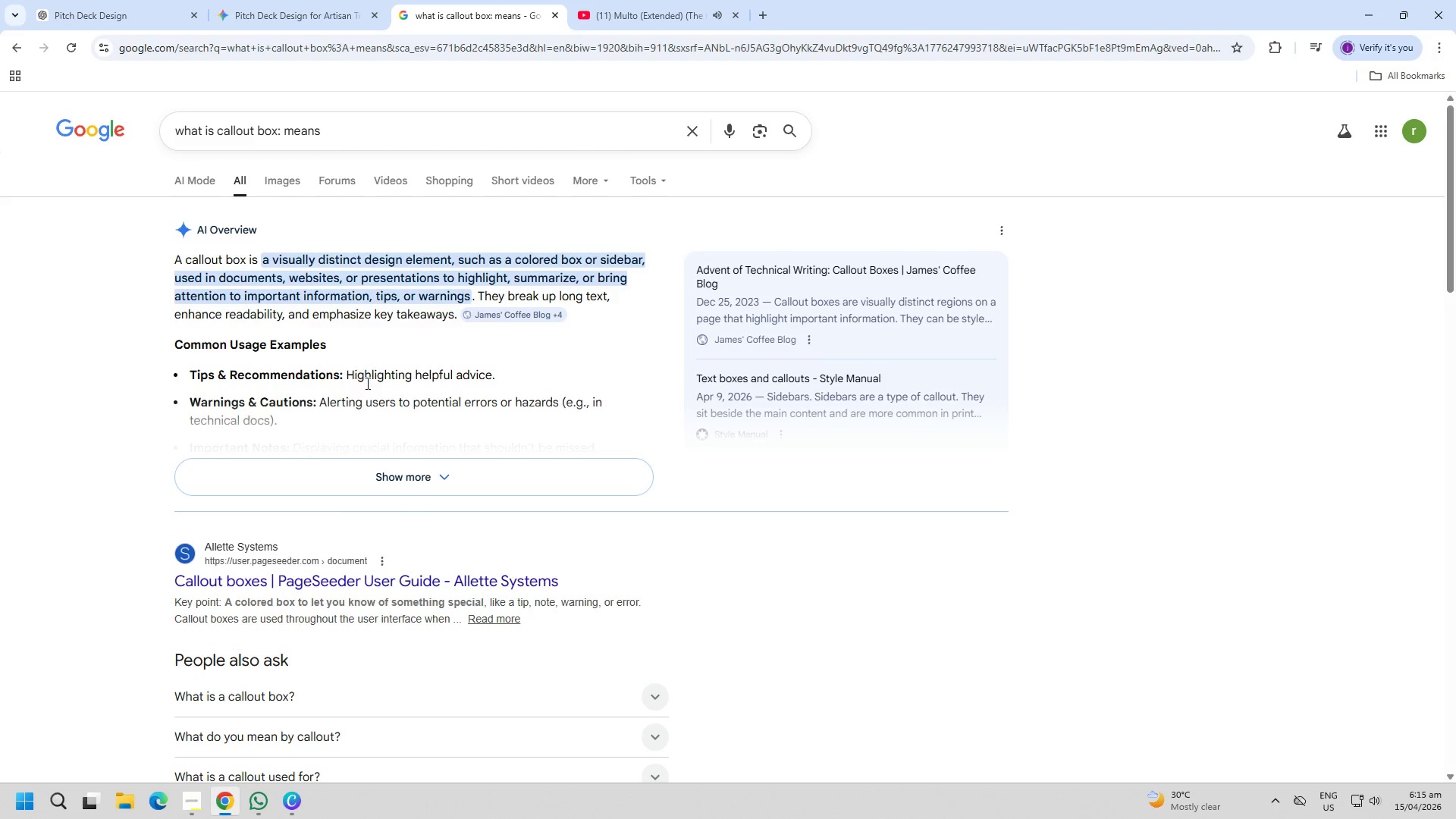 
wait(6.75)
 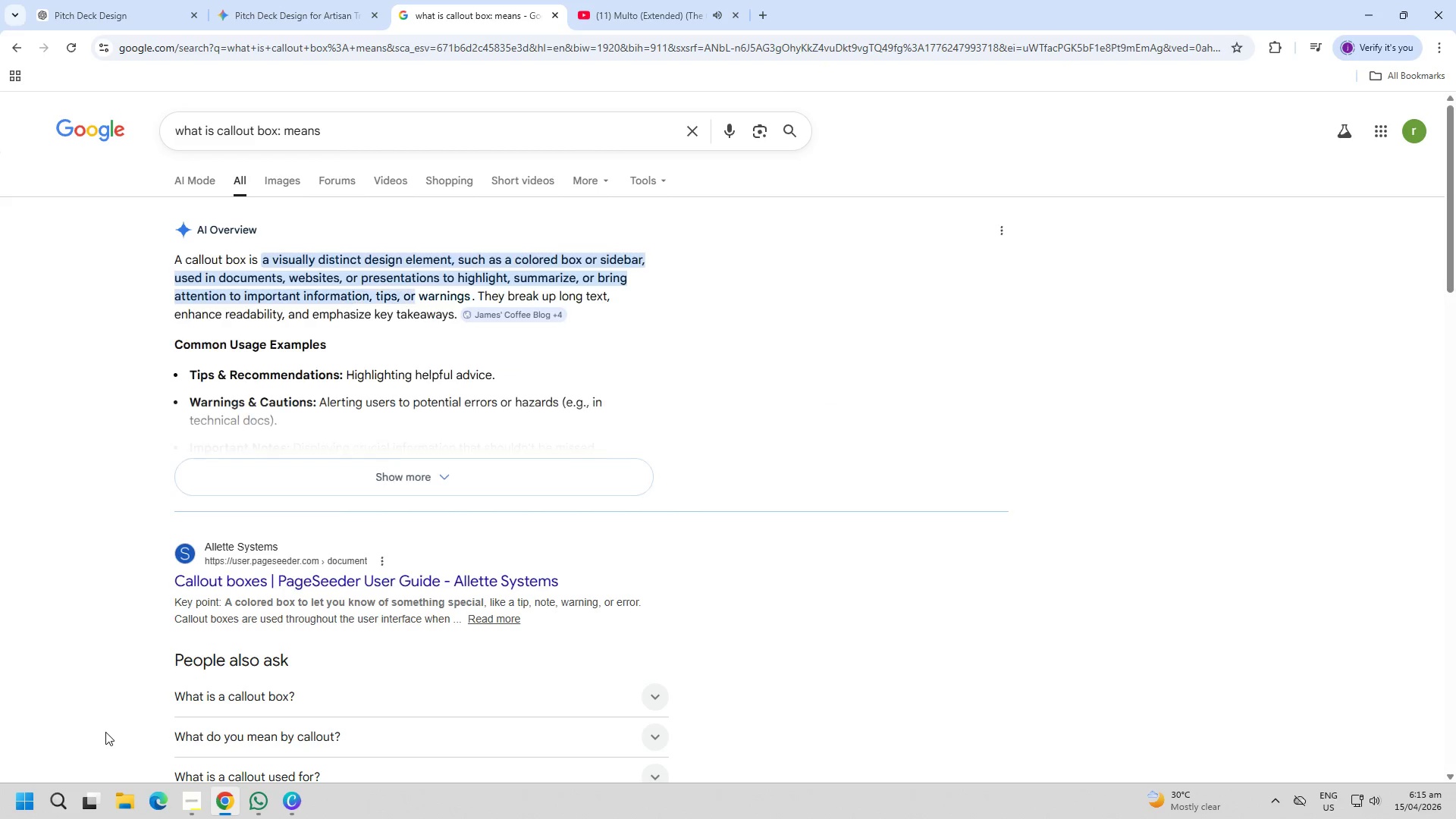 
left_click([431, 463])
 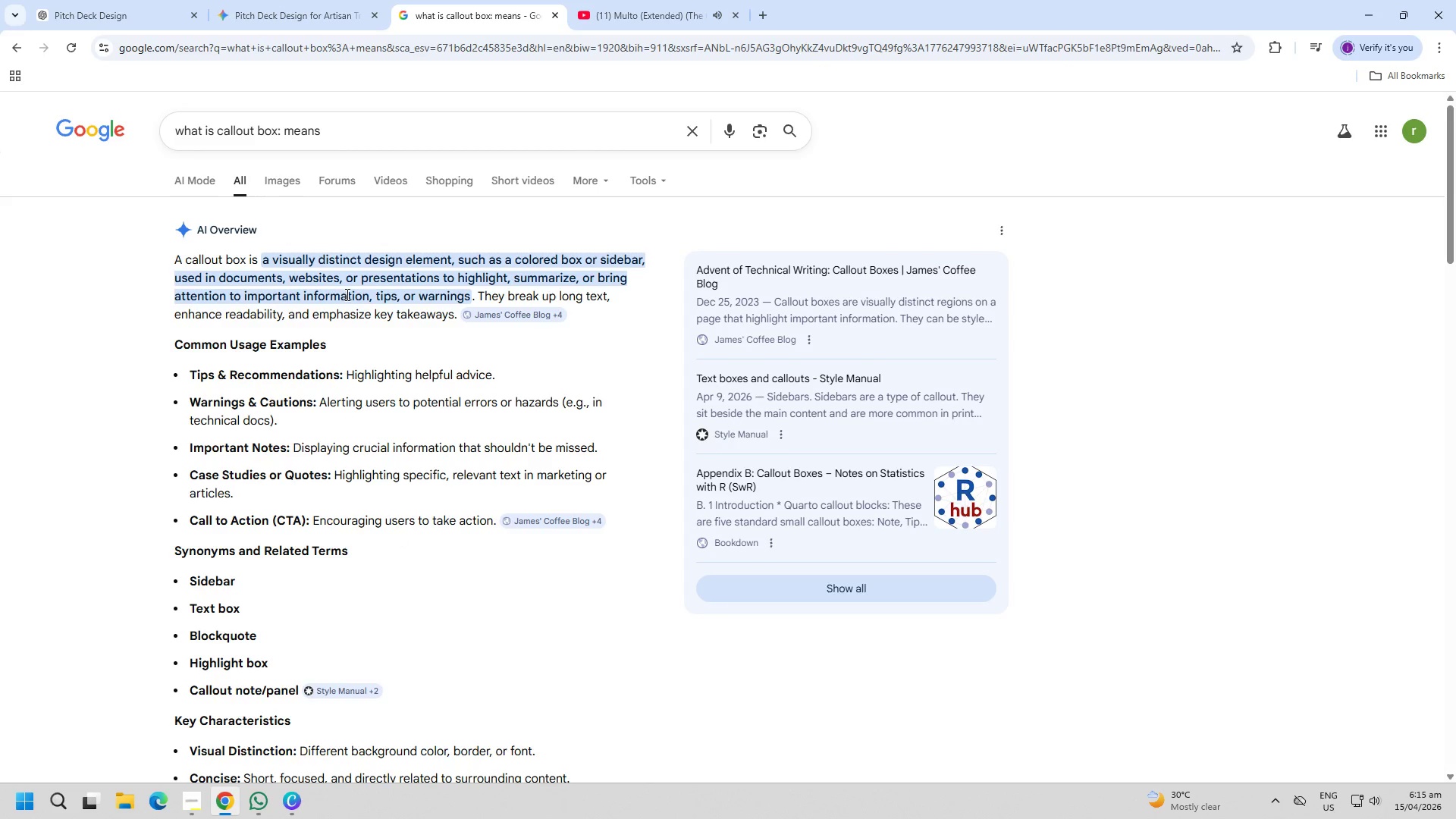 
wait(17.5)
 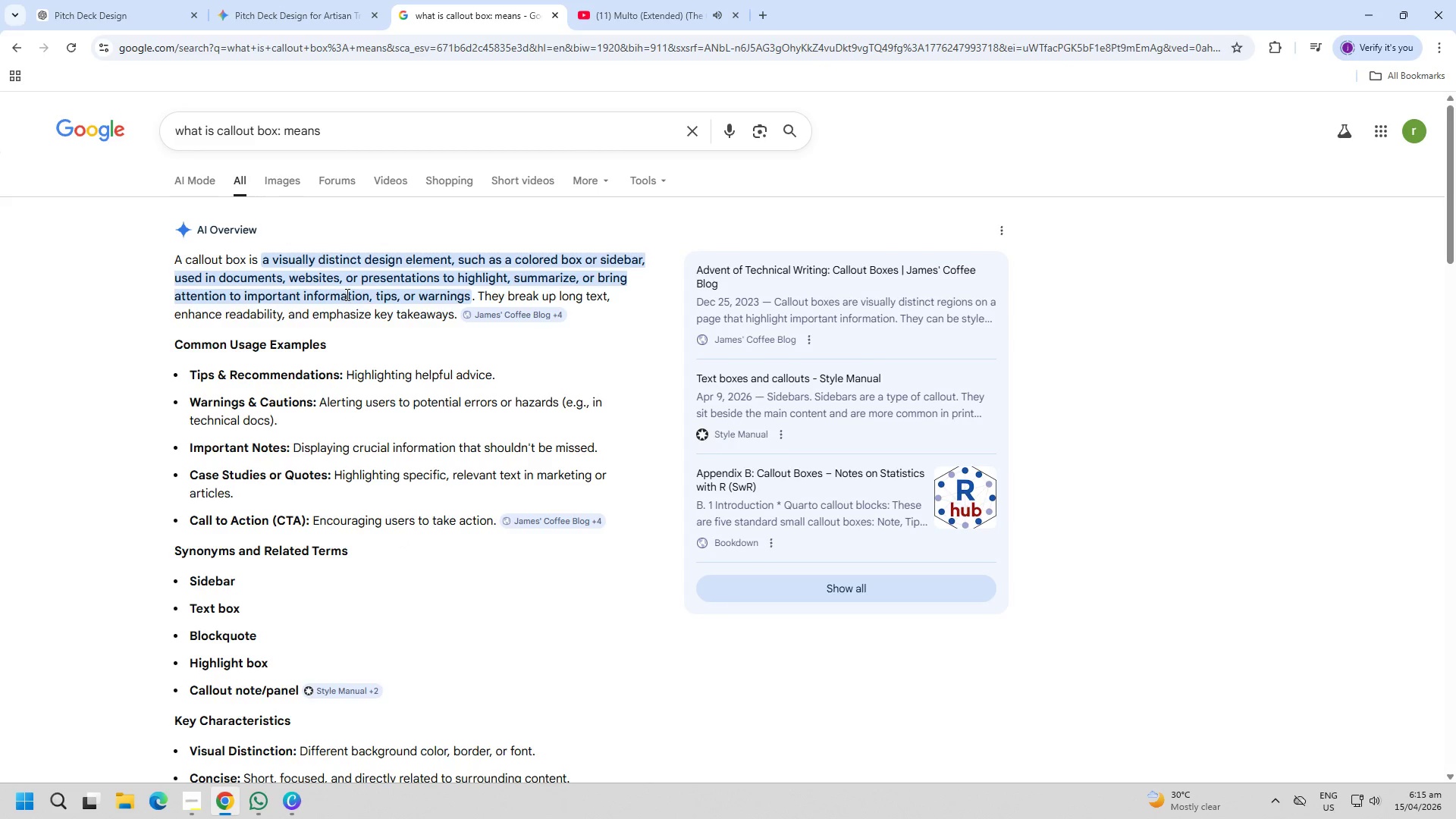 
scroll: coordinate [532, 565], scroll_direction: down, amount: 6.0
 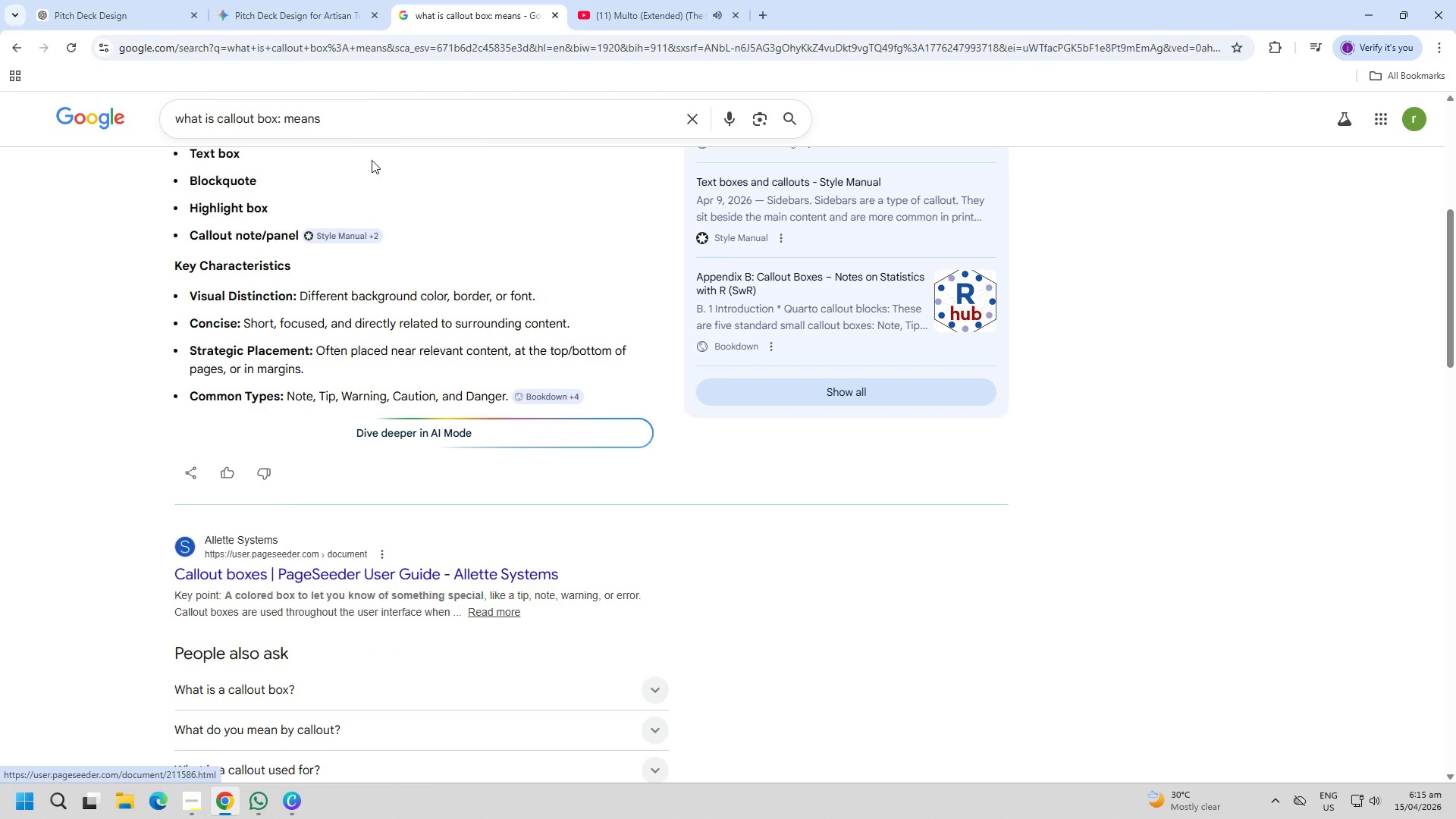 
left_click([400, 119])
 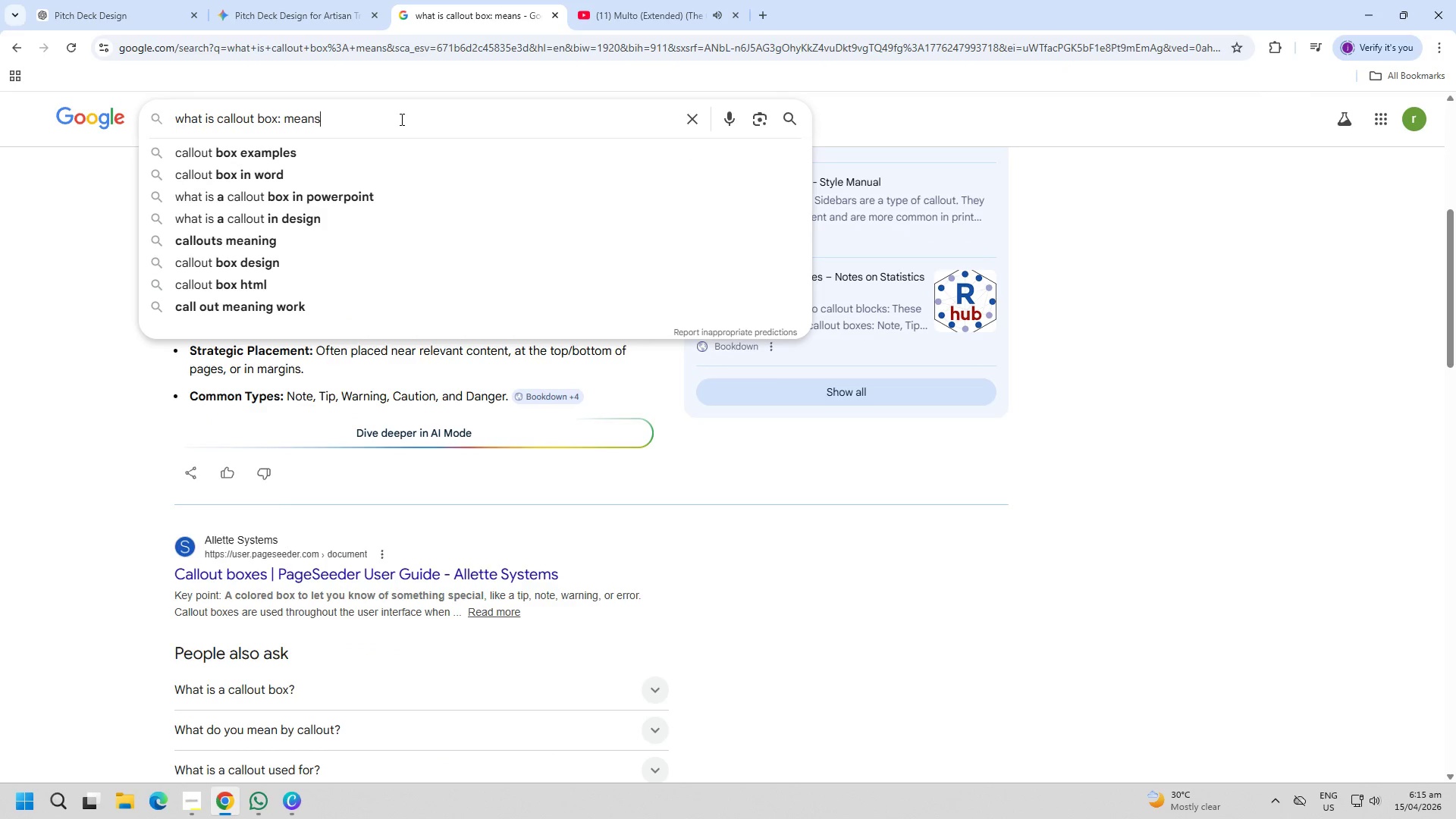 
type( )
key(Backspace)
key(Backspace)
key(Backspace)
key(Backspace)
key(Backspace)
key(Backspace)
type( sample of )
 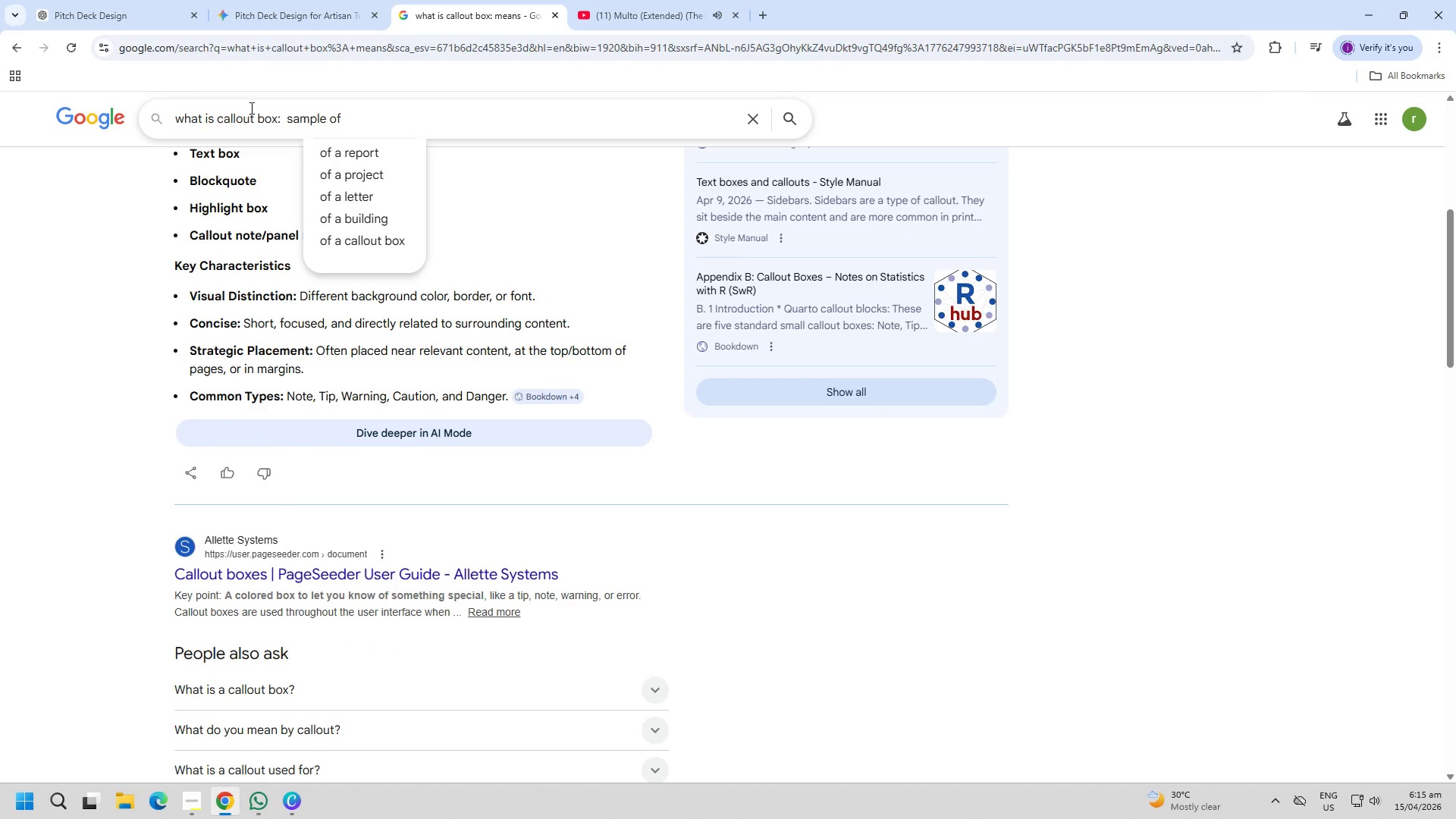 
left_click_drag(start_coordinate=[284, 119], to_coordinate=[149, 119])
 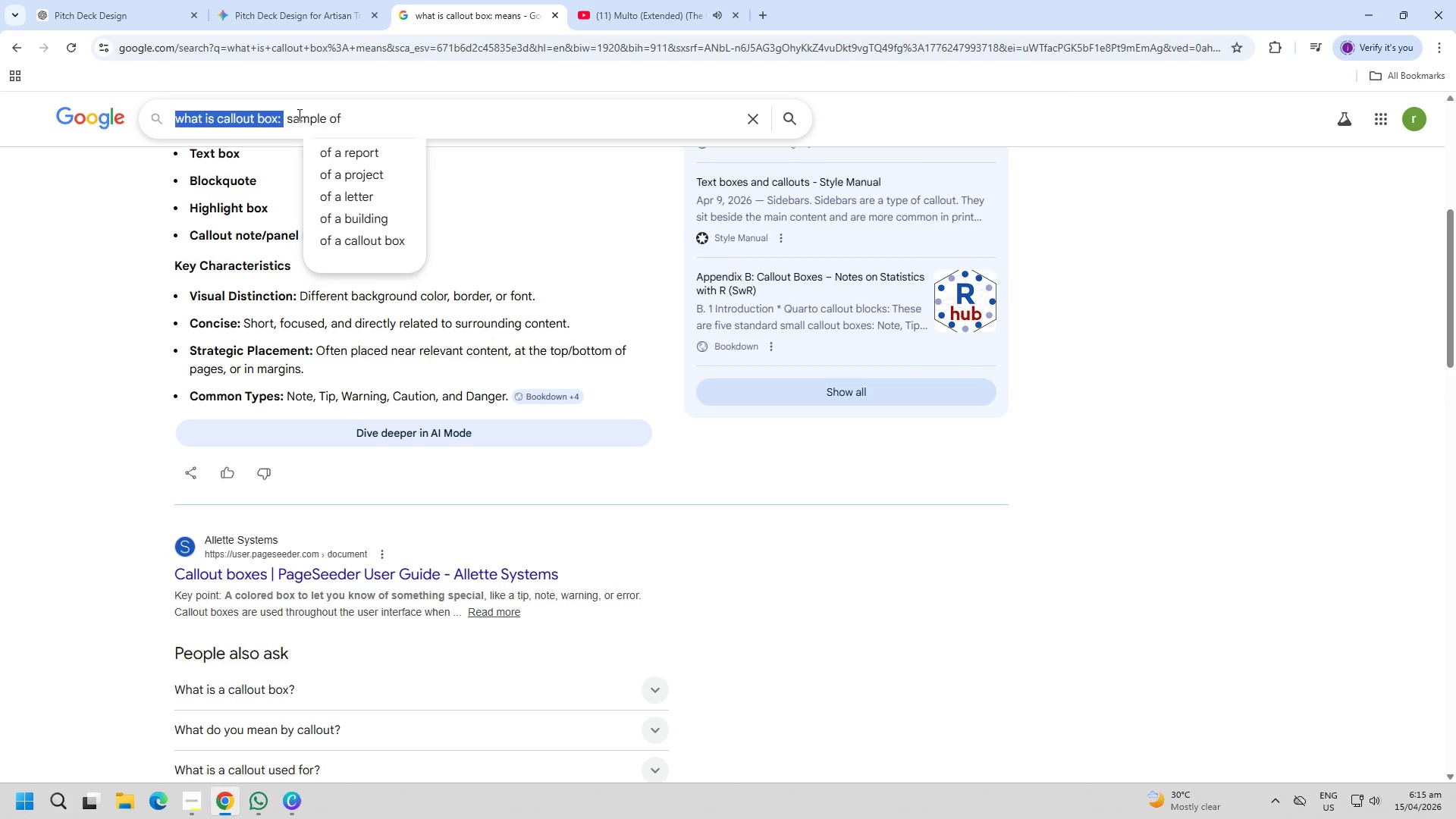 
key(Control+ControlLeft)
 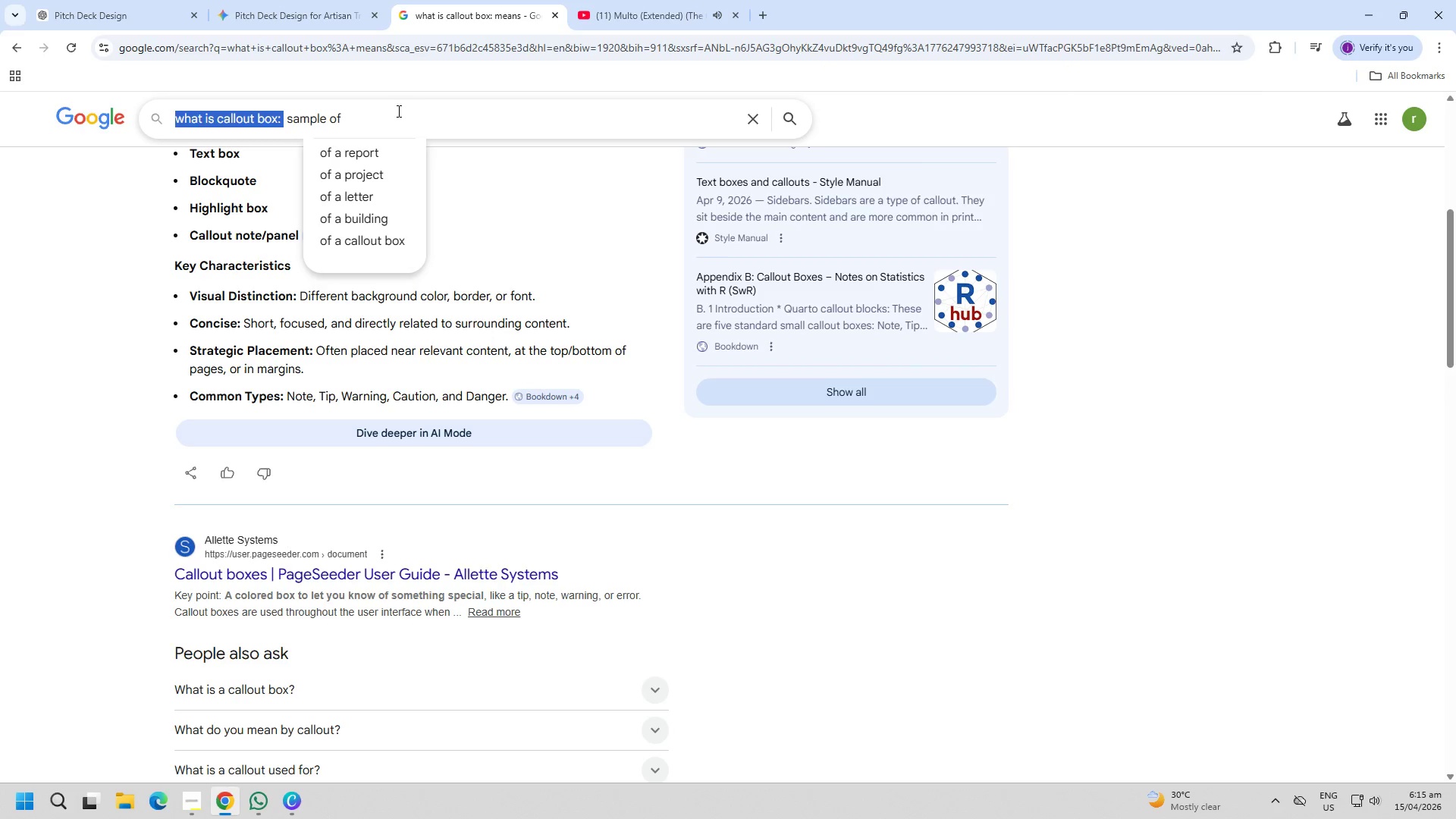 
key(Control+C)
 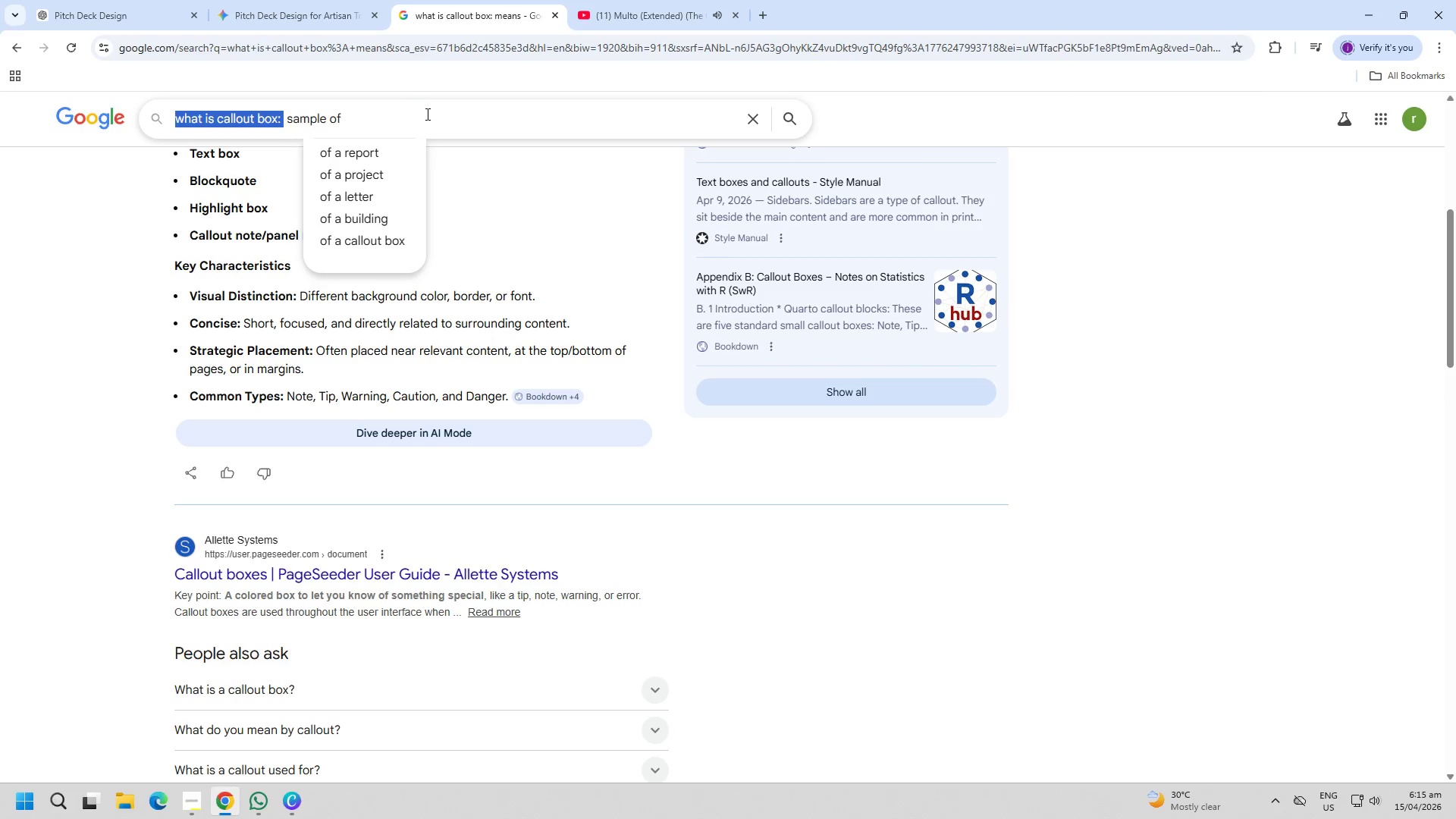 
left_click([425, 119])
 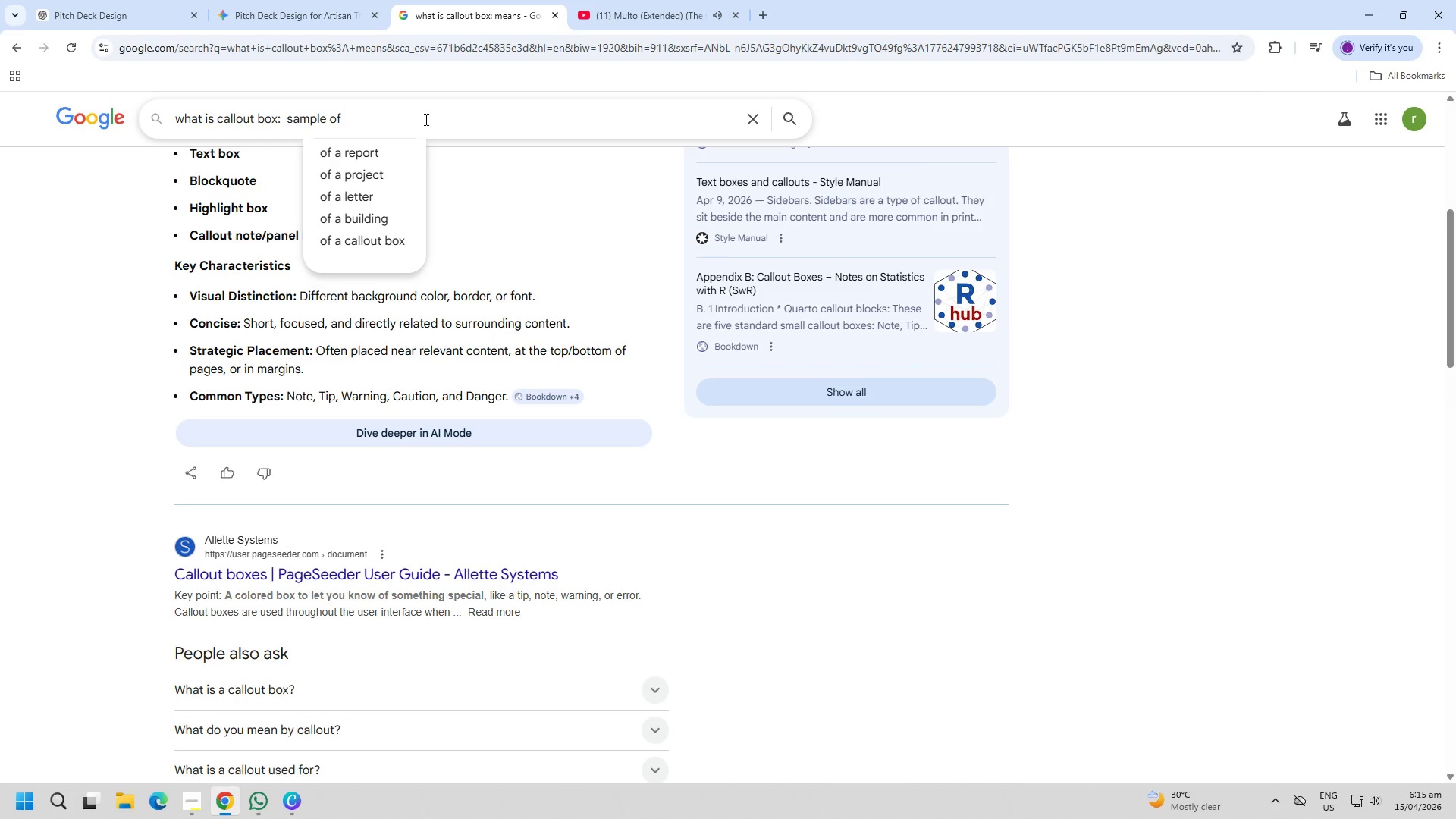 
key(Control+V)
 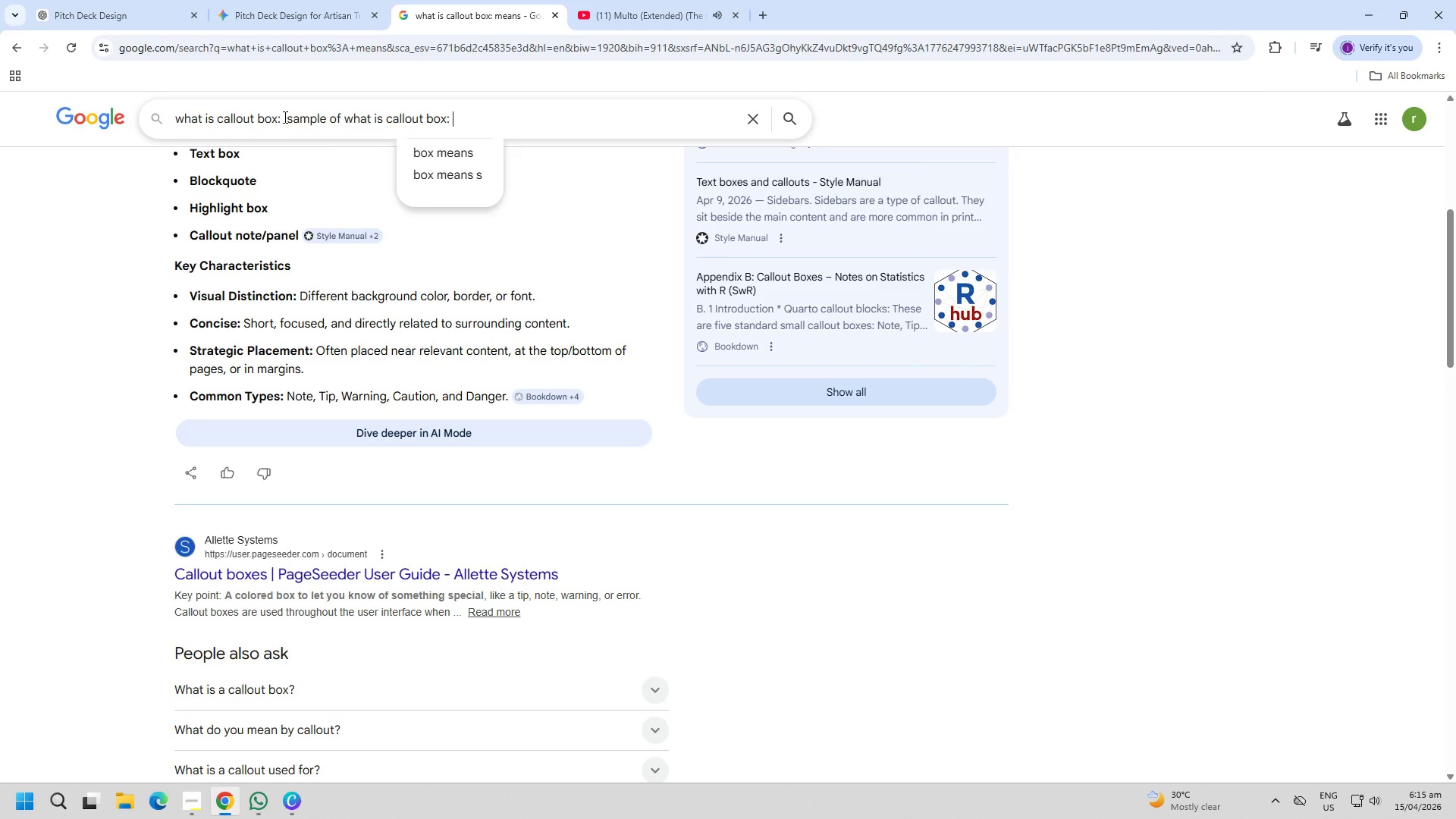 
left_click_drag(start_coordinate=[284, 117], to_coordinate=[1, 105])
 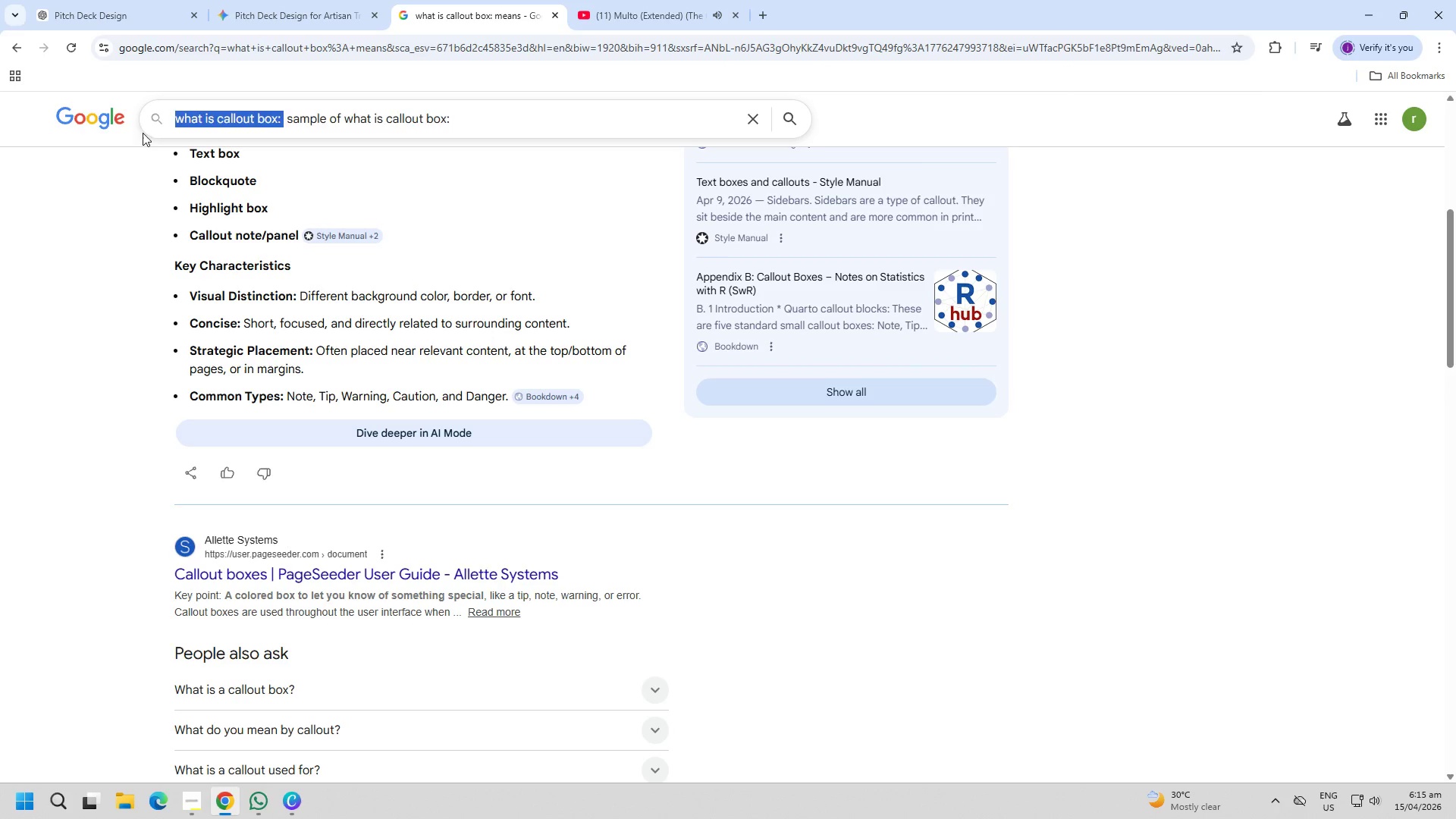 
key(Backspace)
 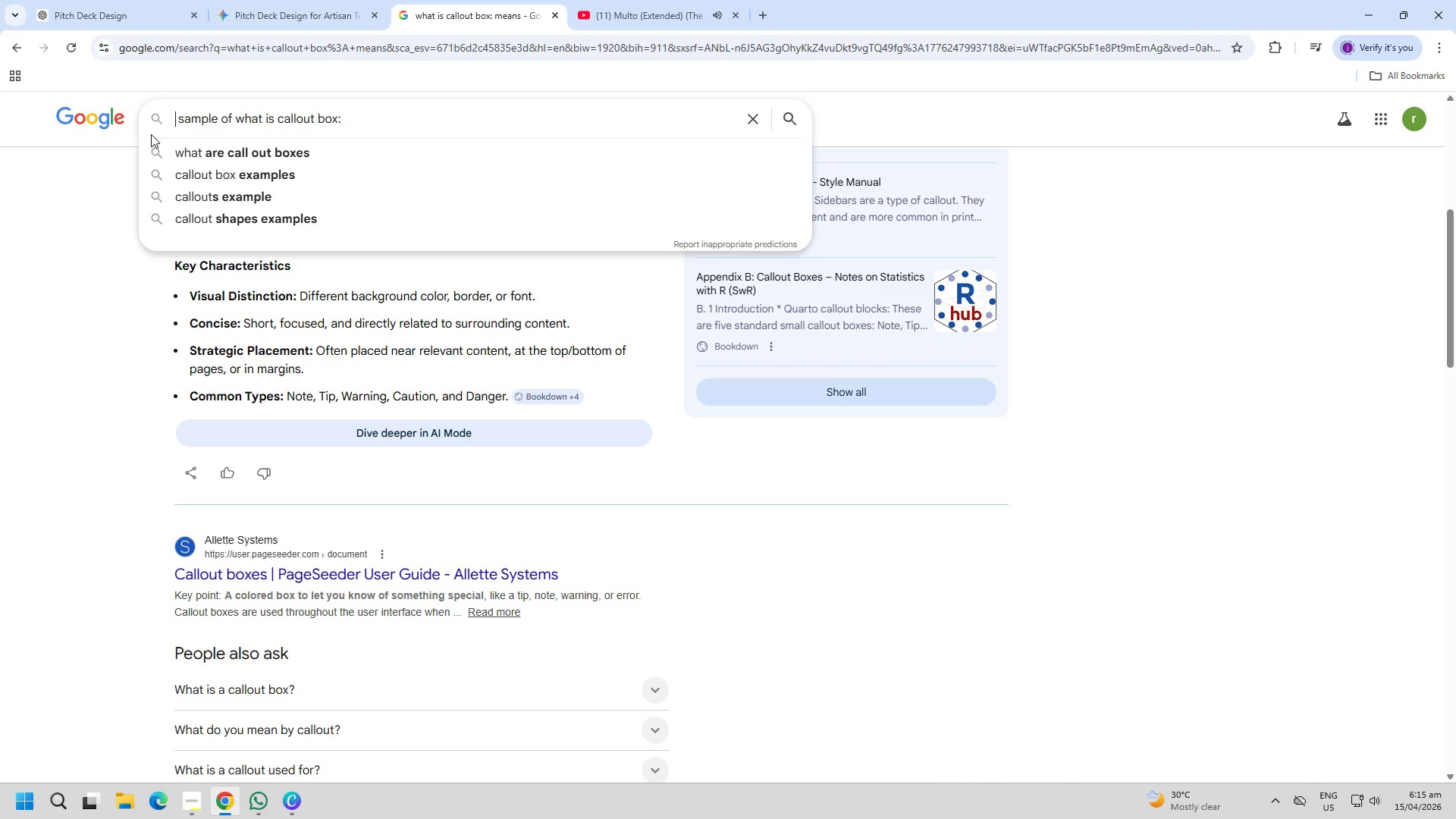 
key(ArrowRight)
 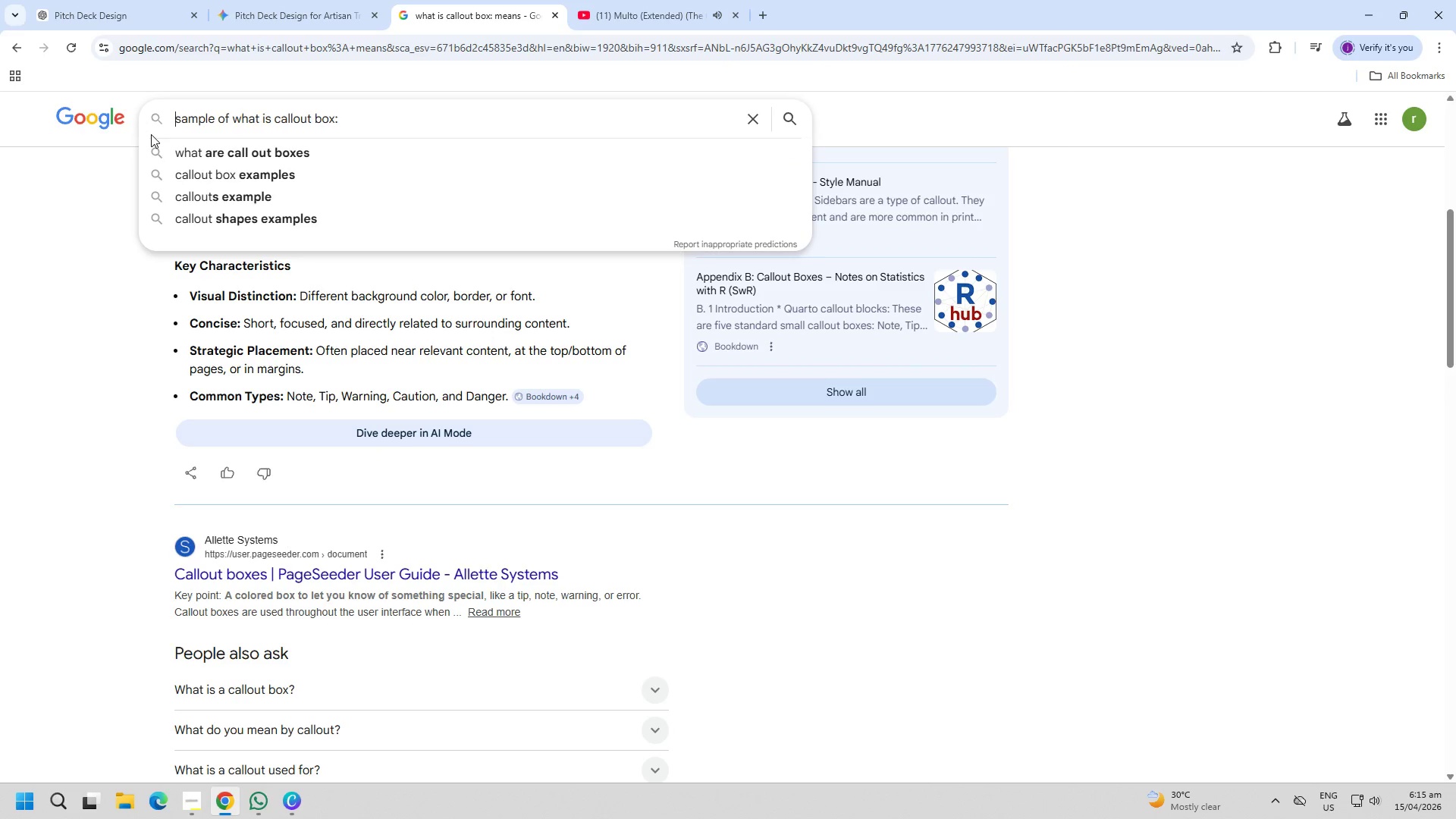 
key(Backspace)
 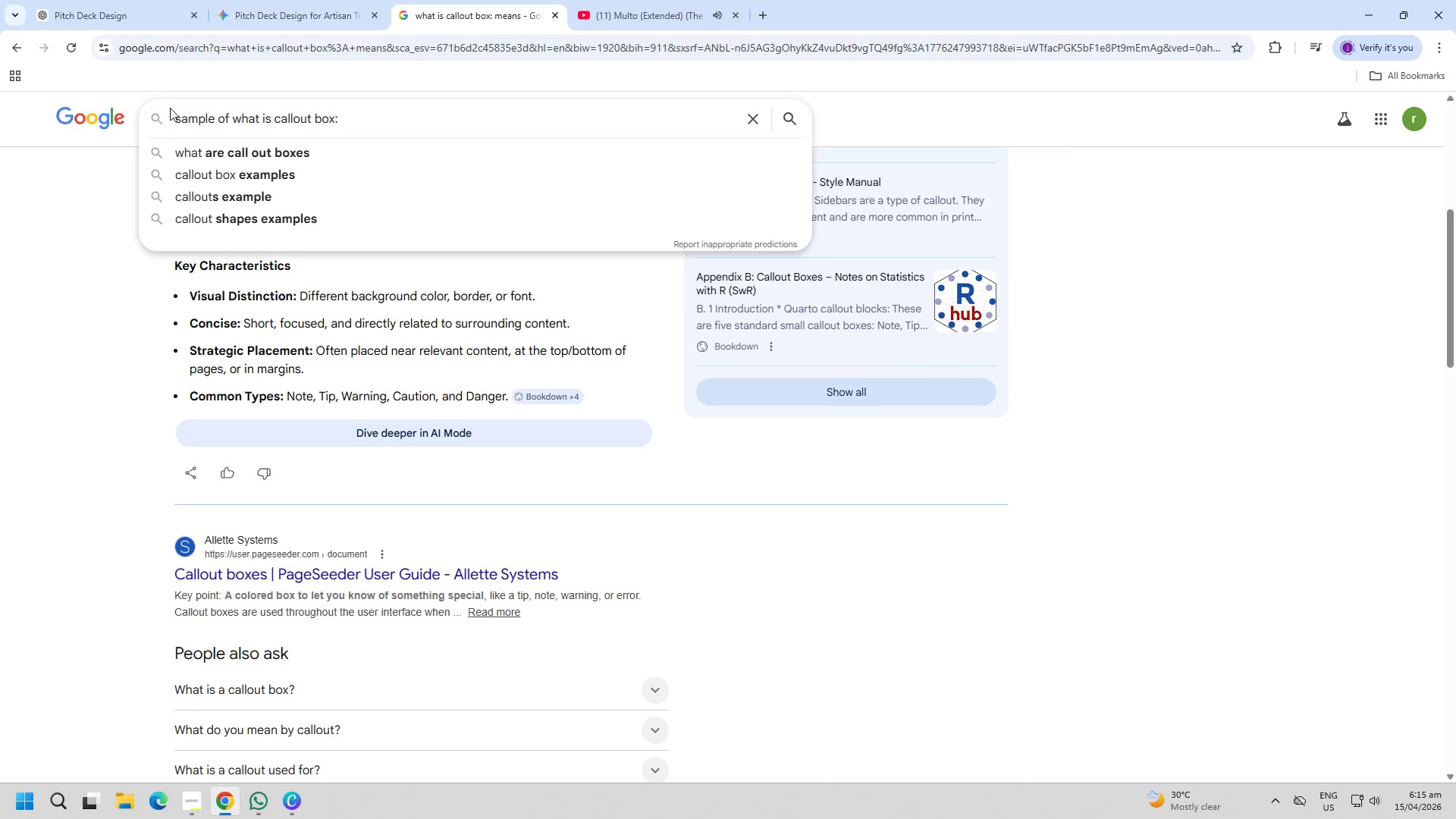 
key(Enter)
 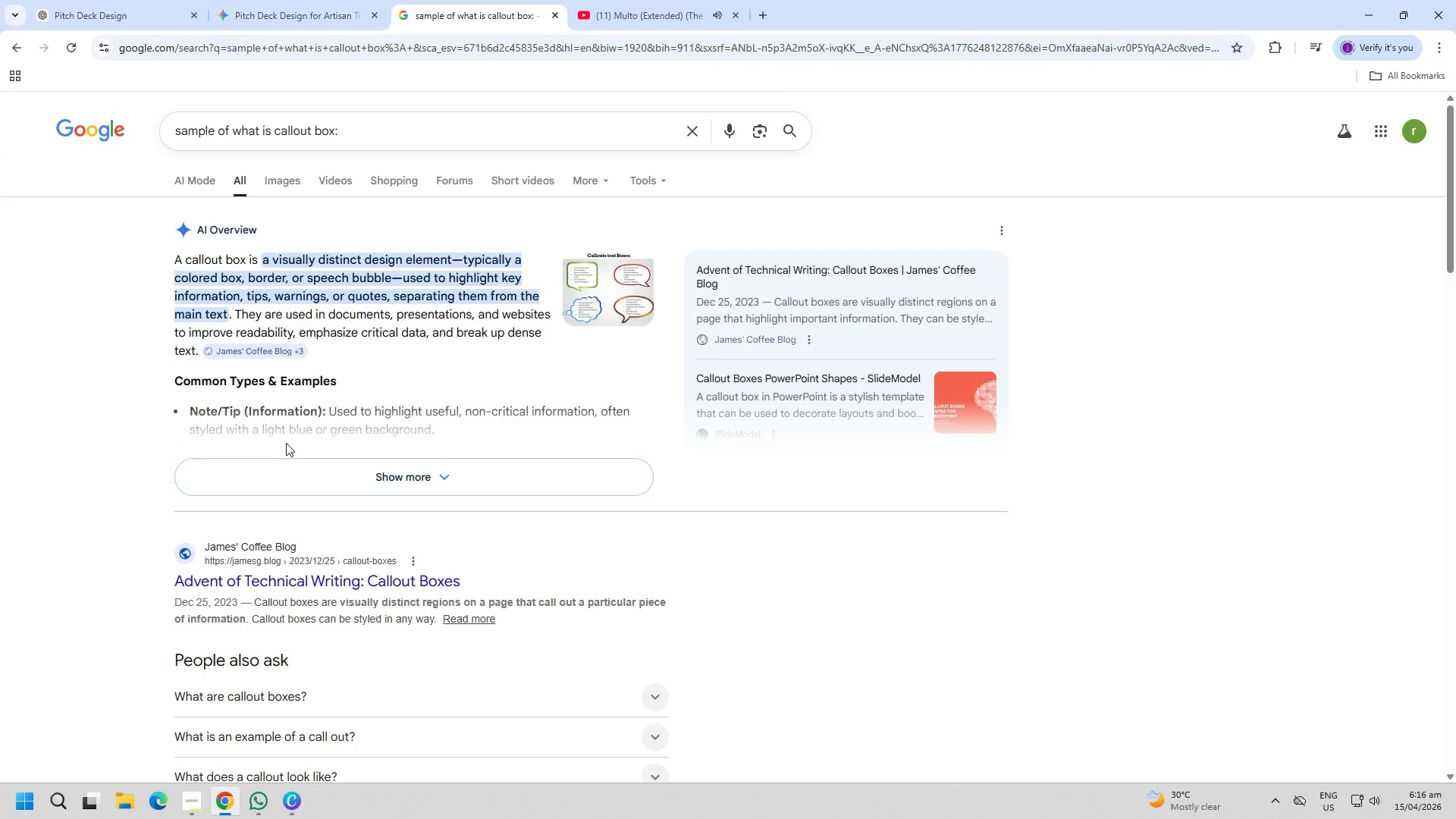 
wait(8.23)
 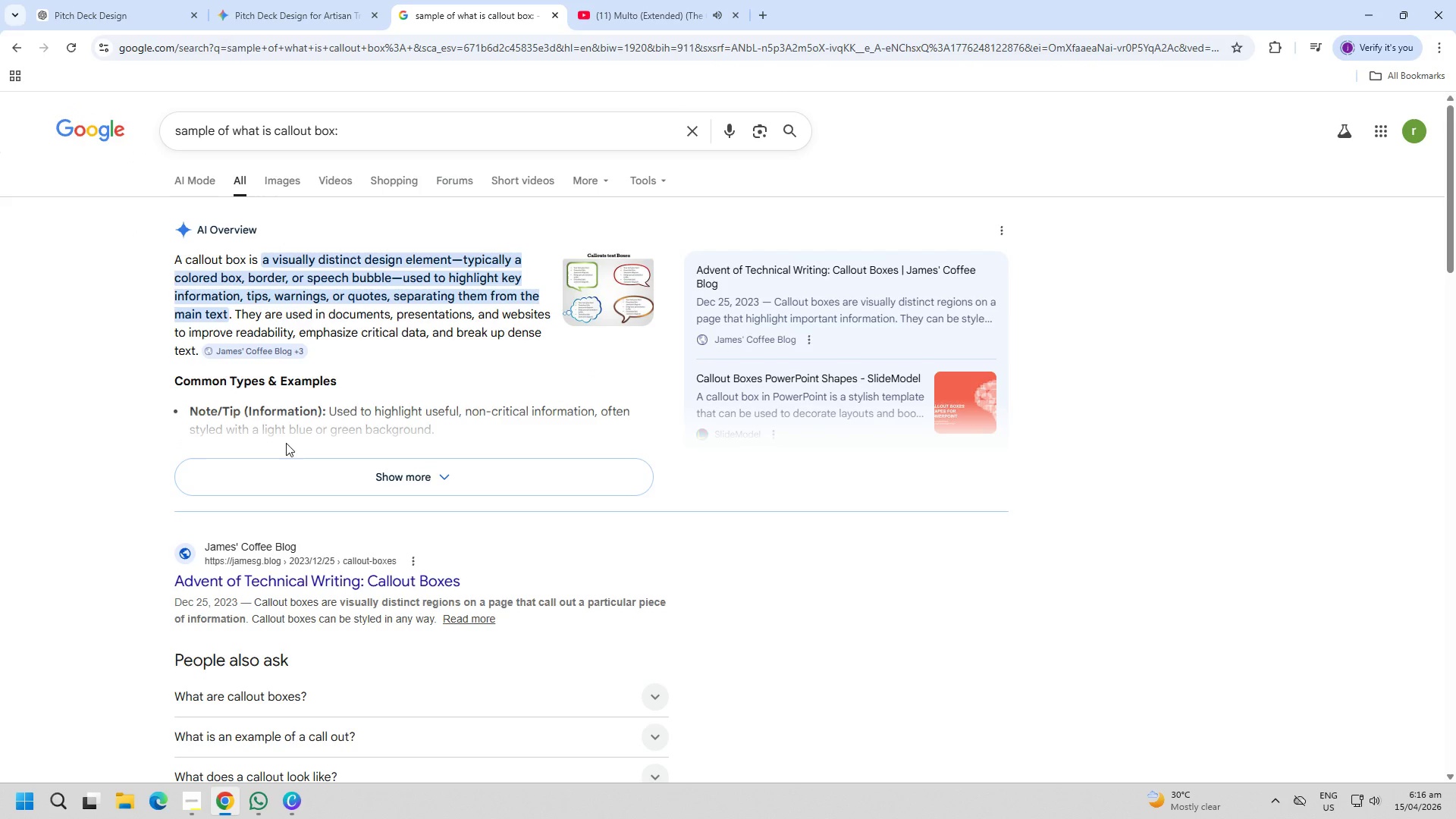 
left_click([592, 299])
 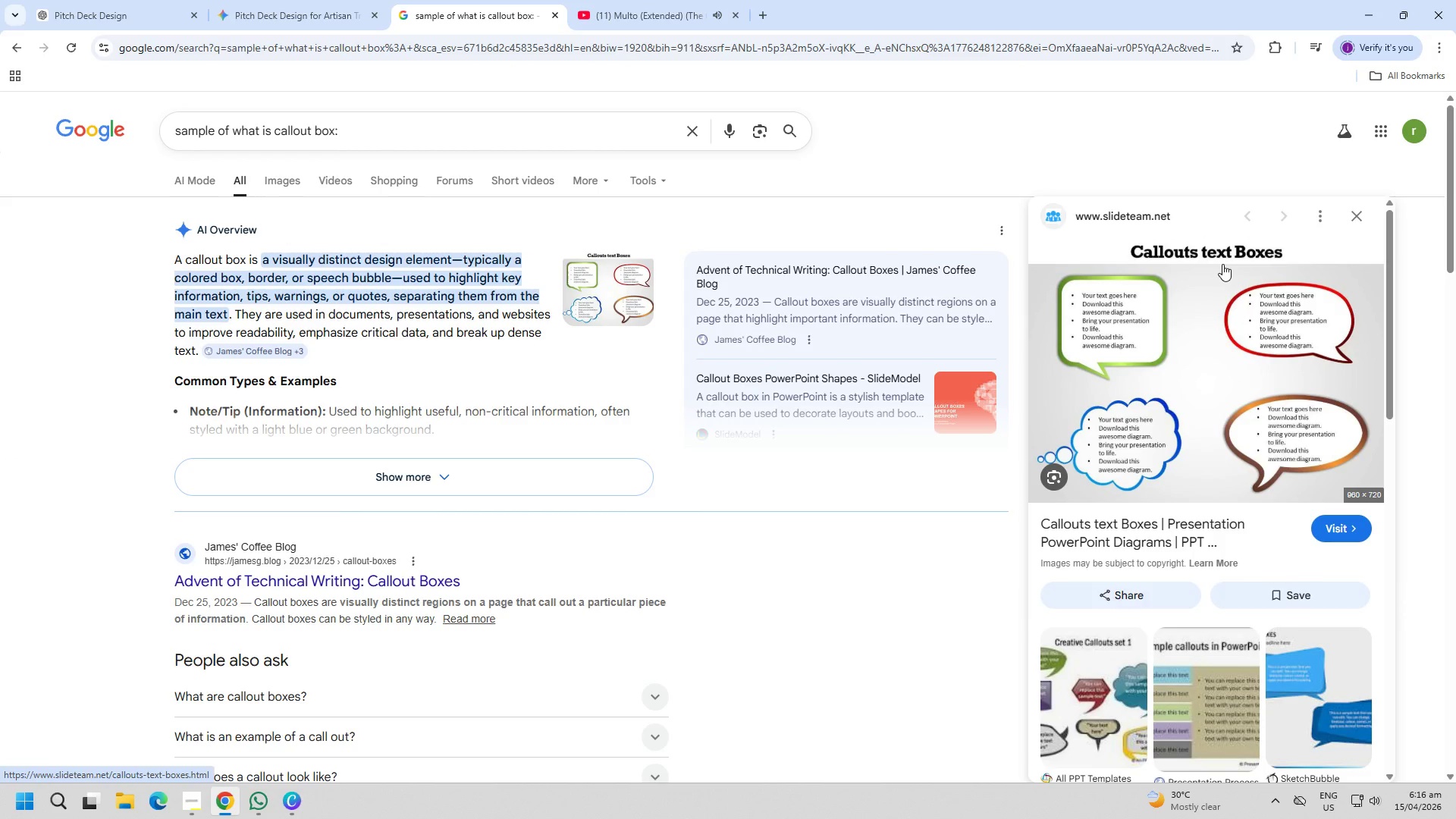 
wait(12.53)
 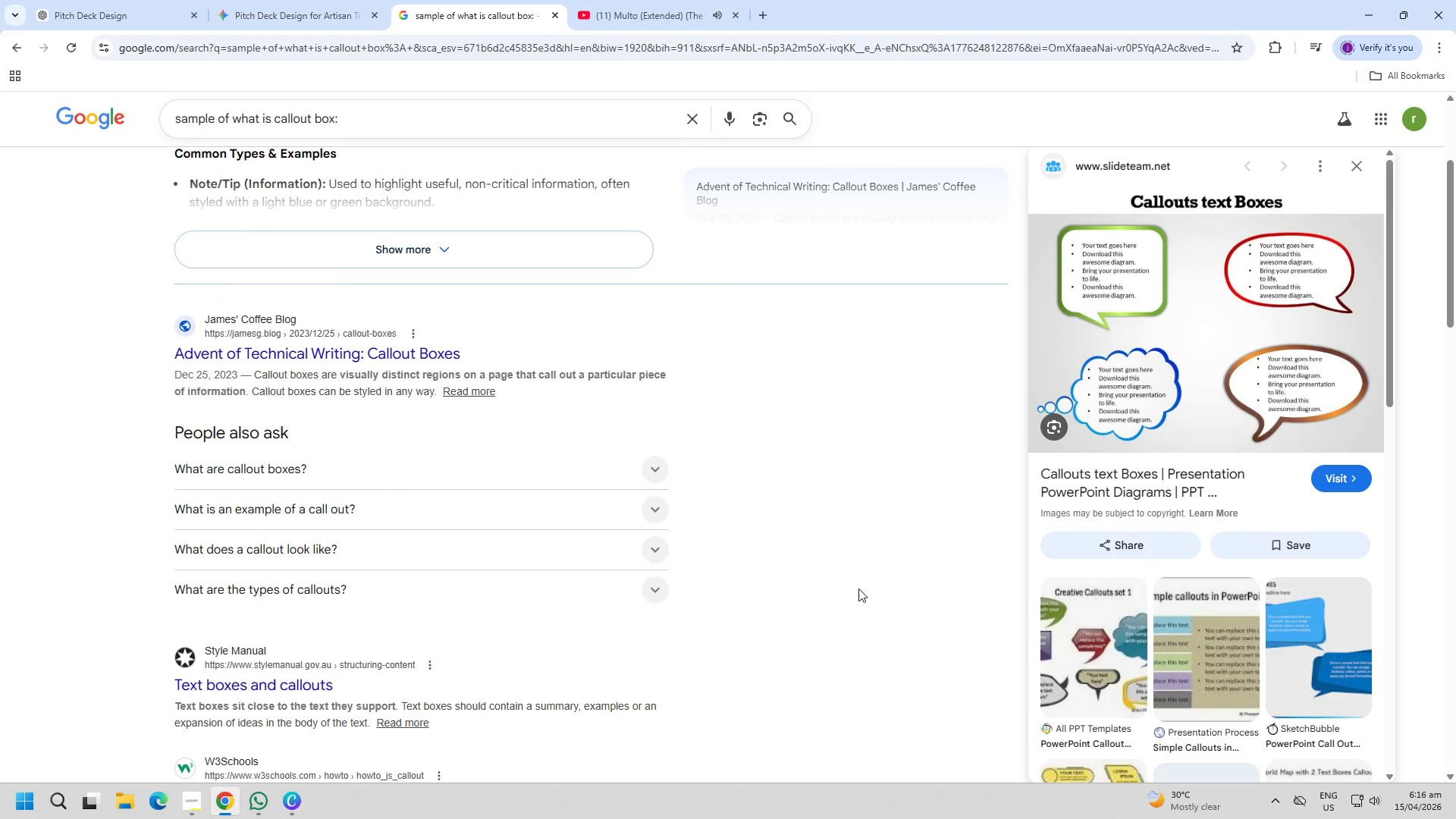 
left_click([856, 588])
 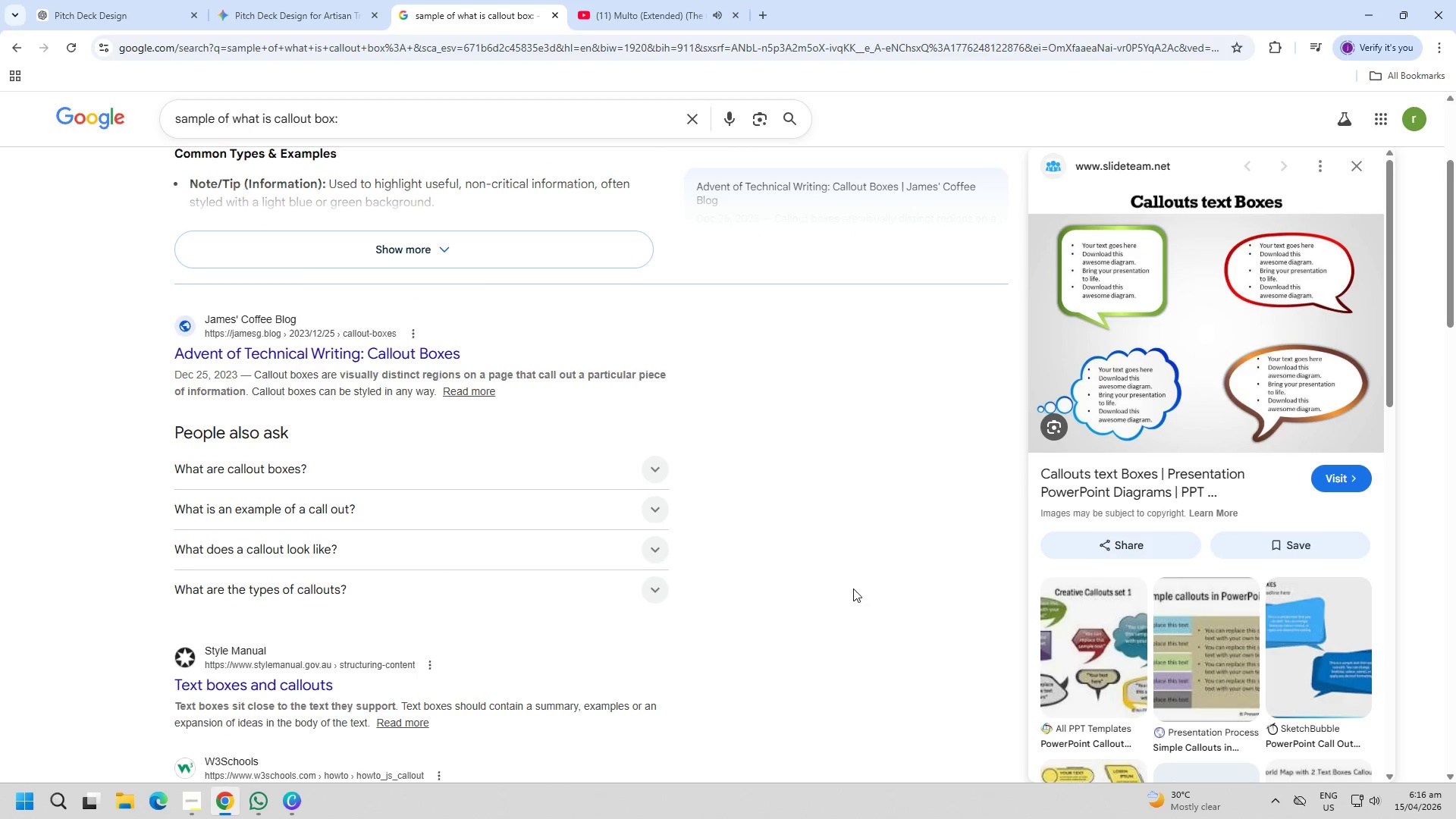 
scroll: coordinate [853, 588], scroll_direction: down, amount: 7.0
 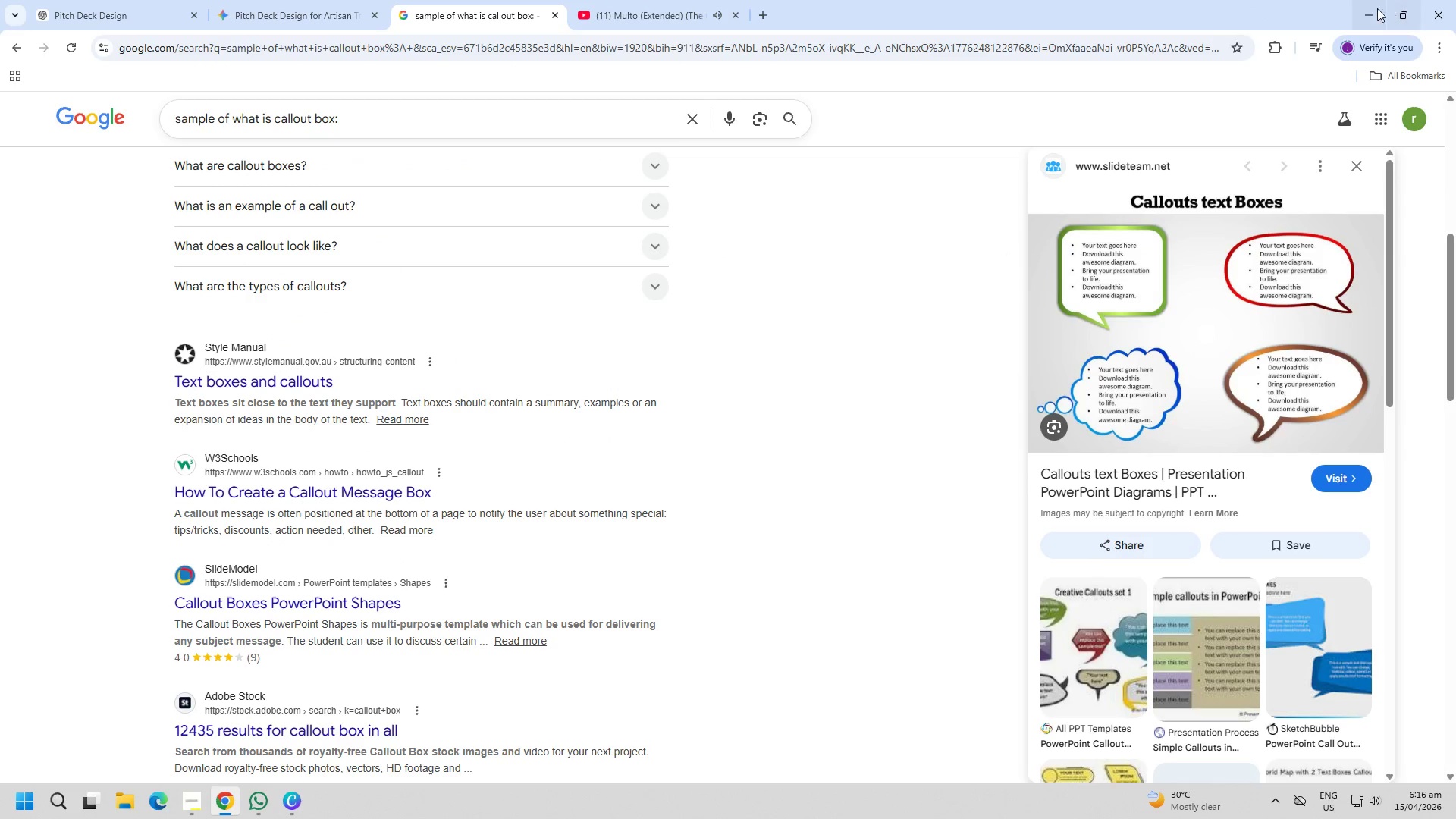 
left_click([1360, 14])
 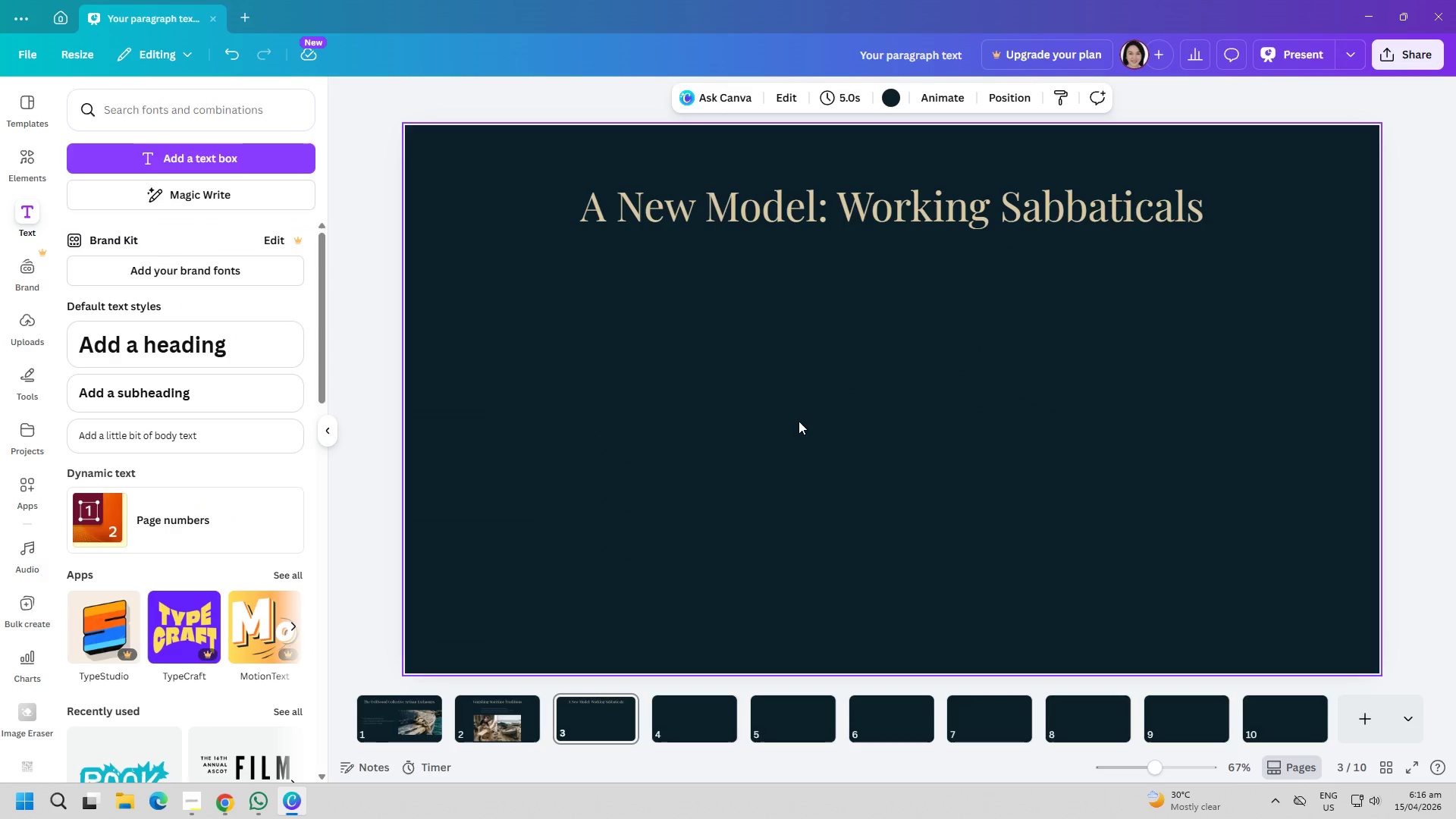 
left_click([795, 423])
 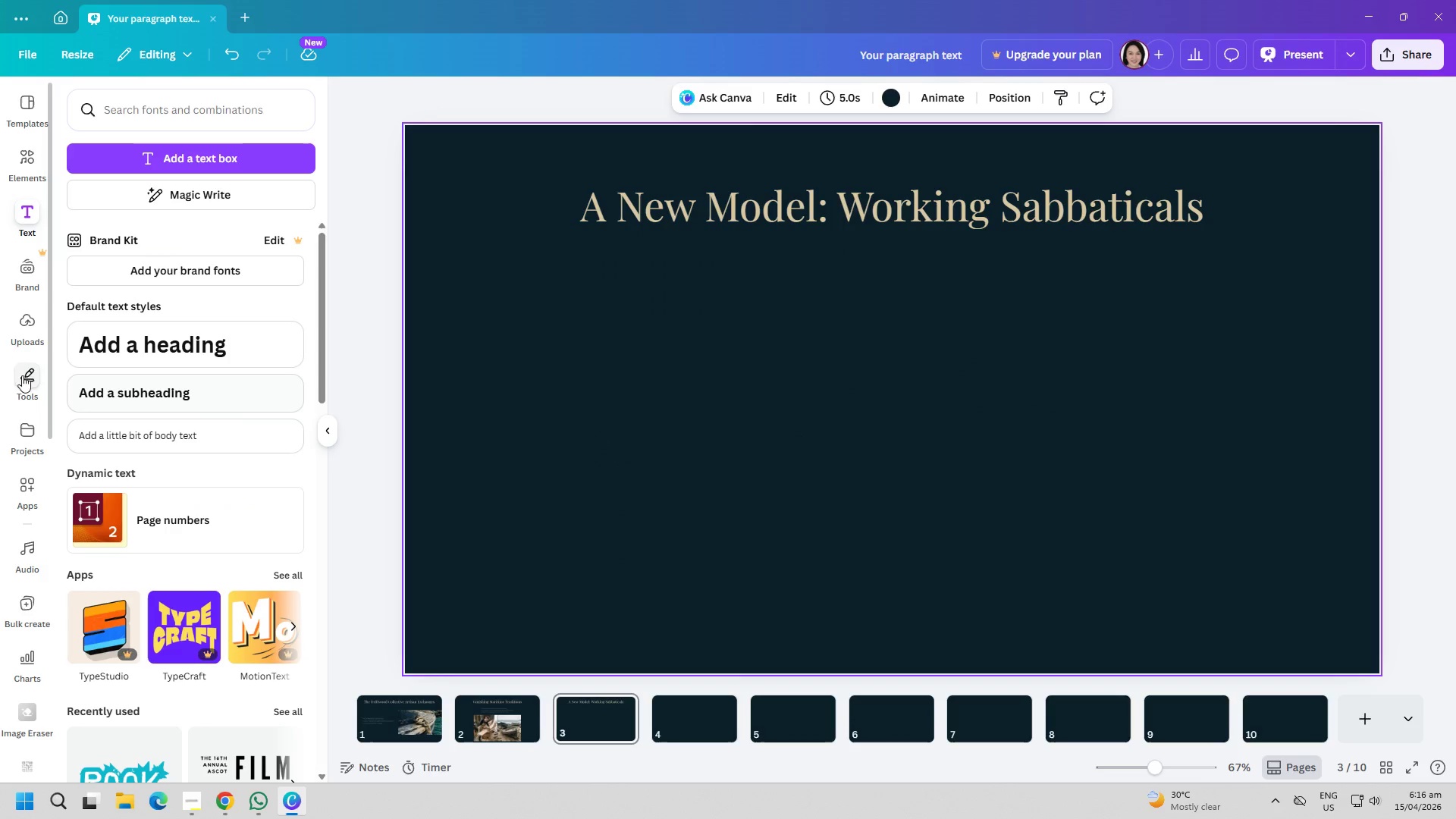 
scroll: coordinate [18, 375], scroll_direction: up, amount: 2.0
 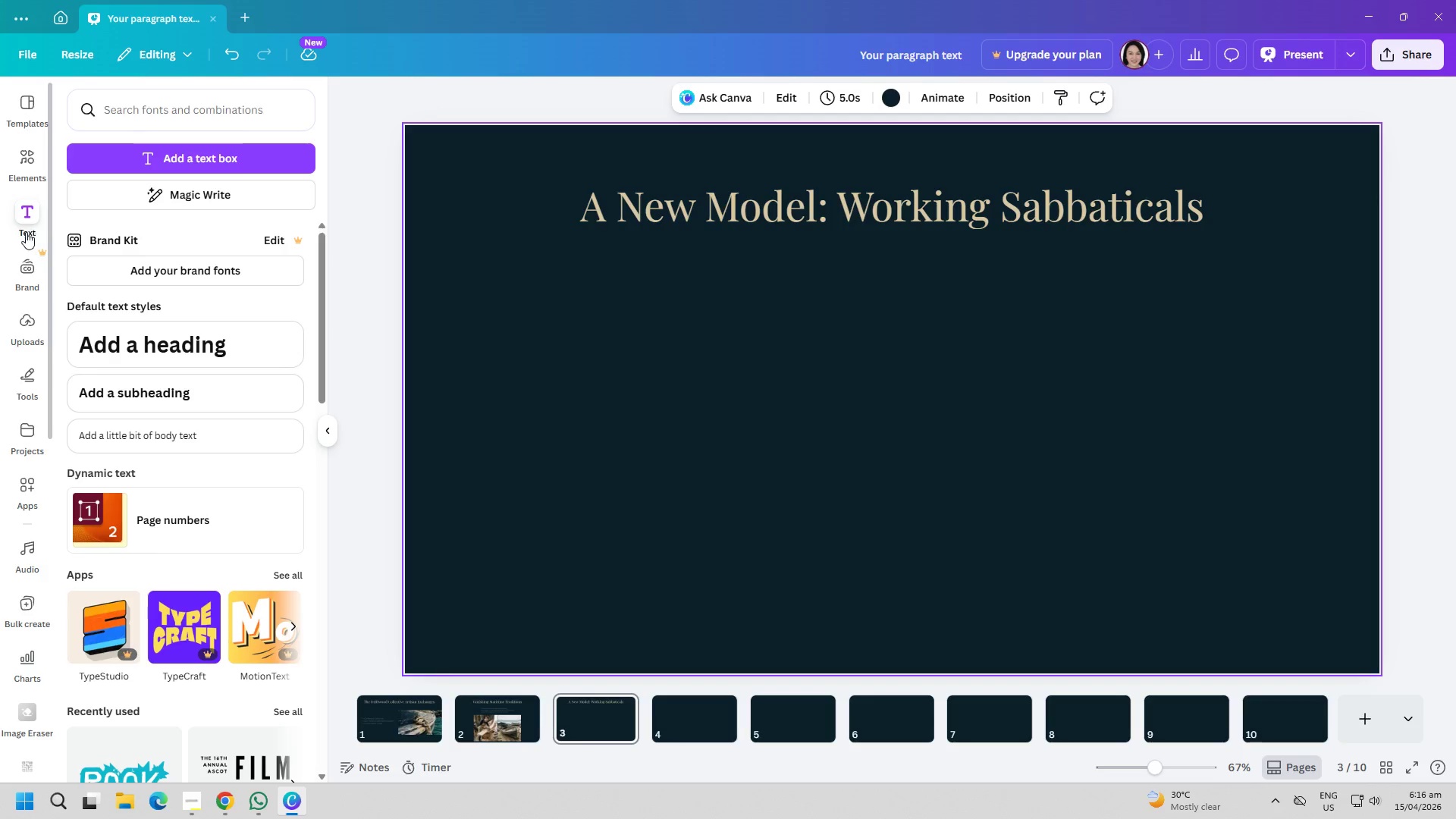 
left_click([24, 312])
 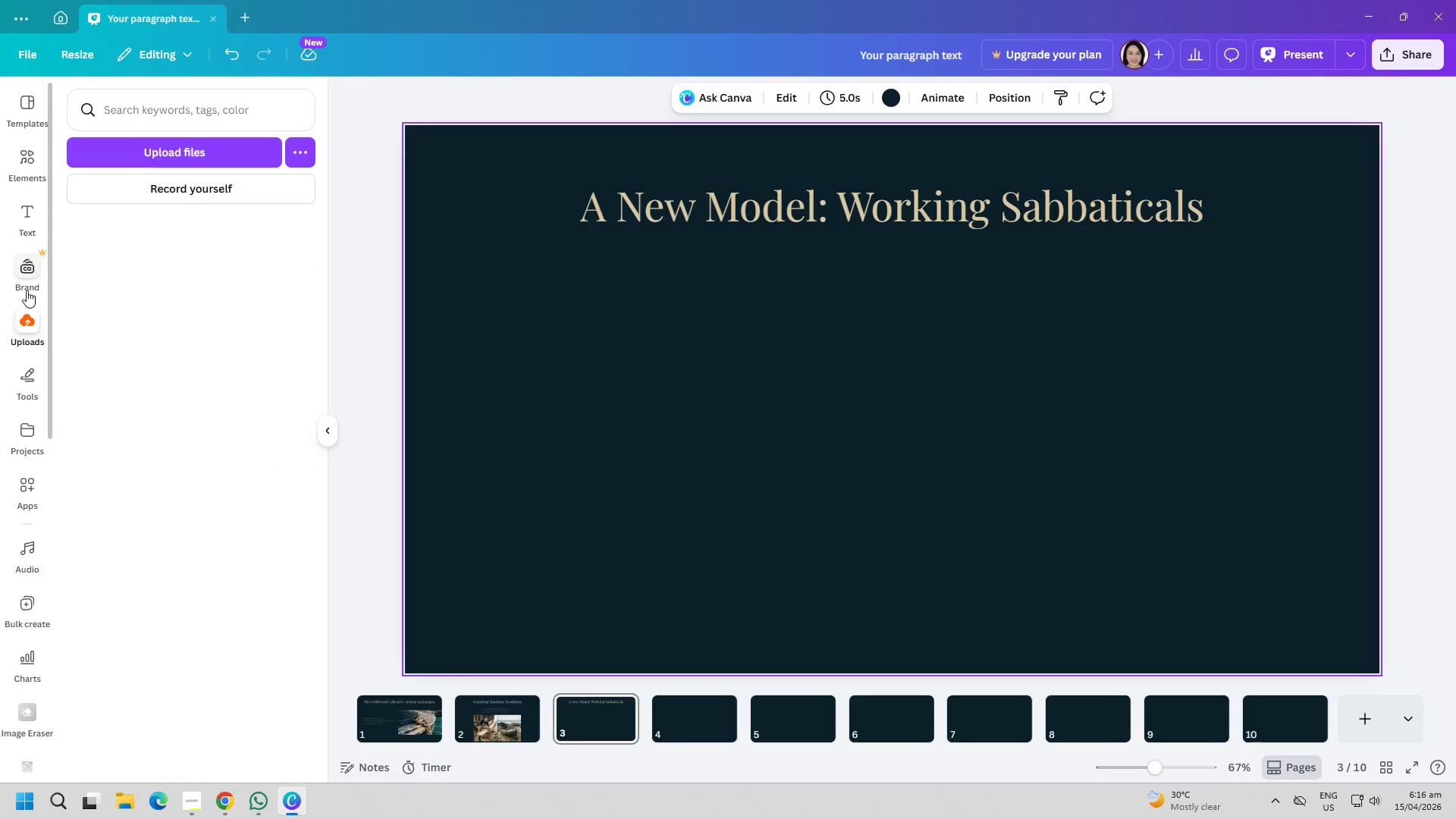 
left_click([33, 228])
 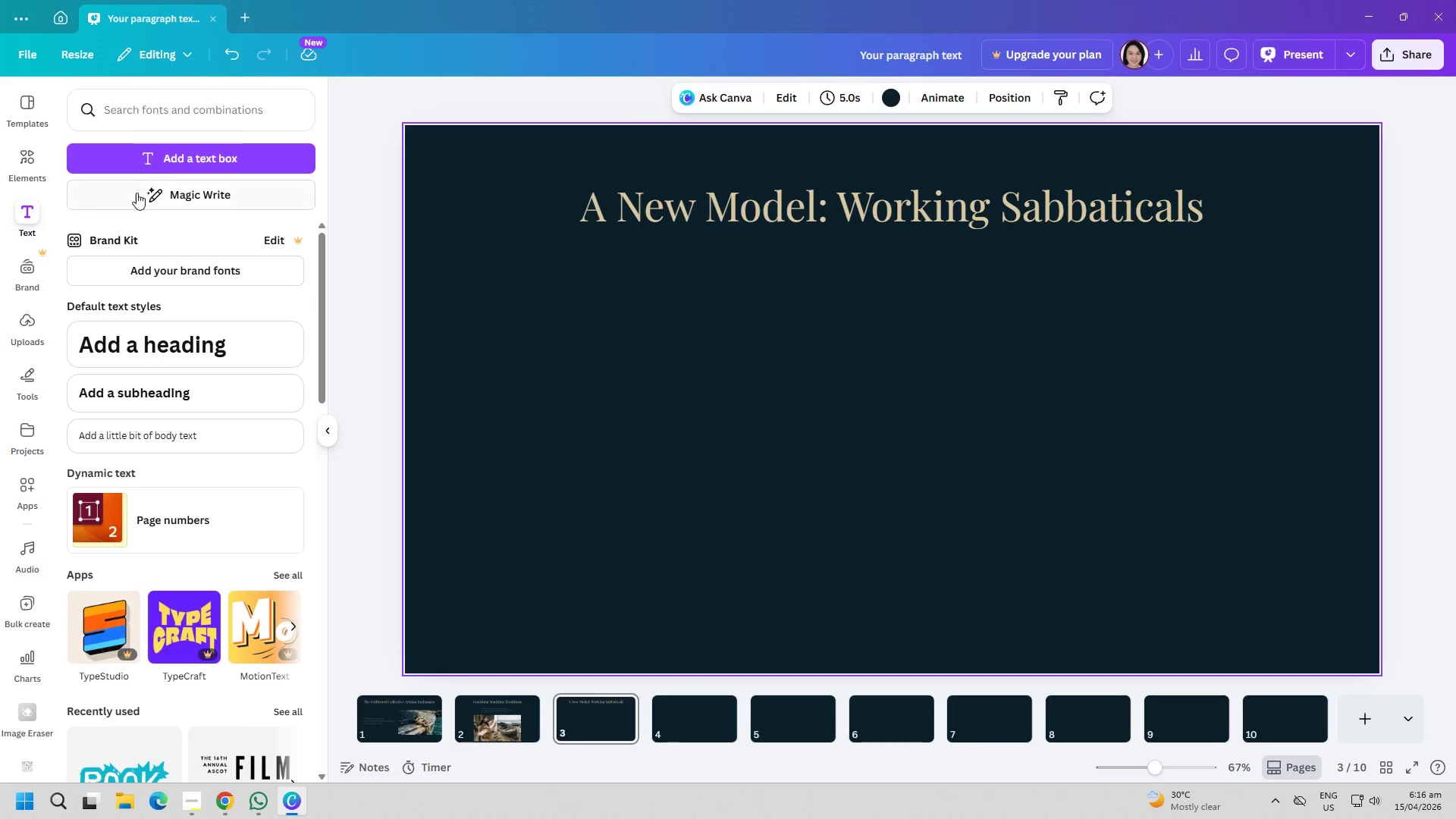 
left_click([36, 164])
 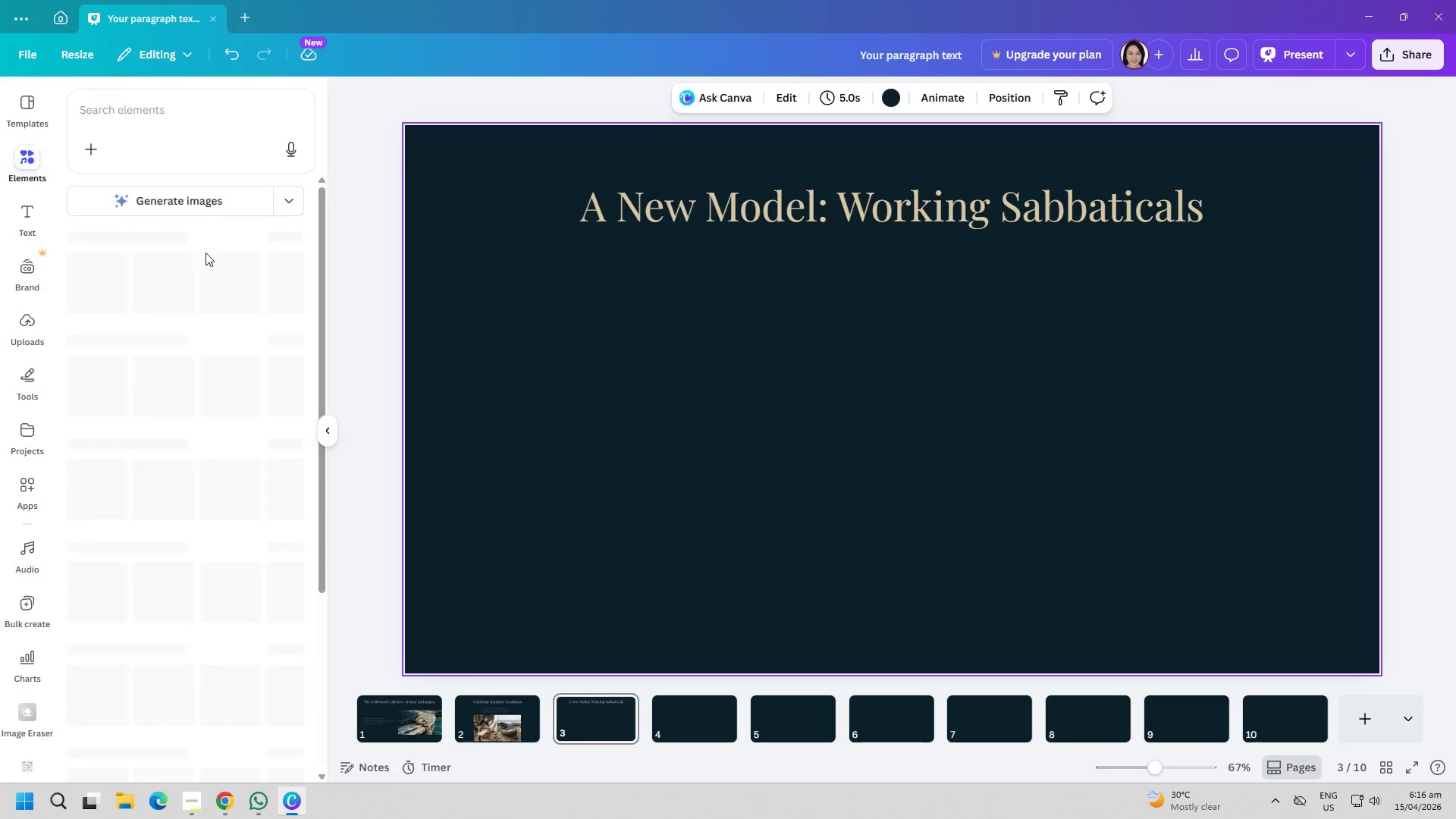 
mouse_move([224, 298])
 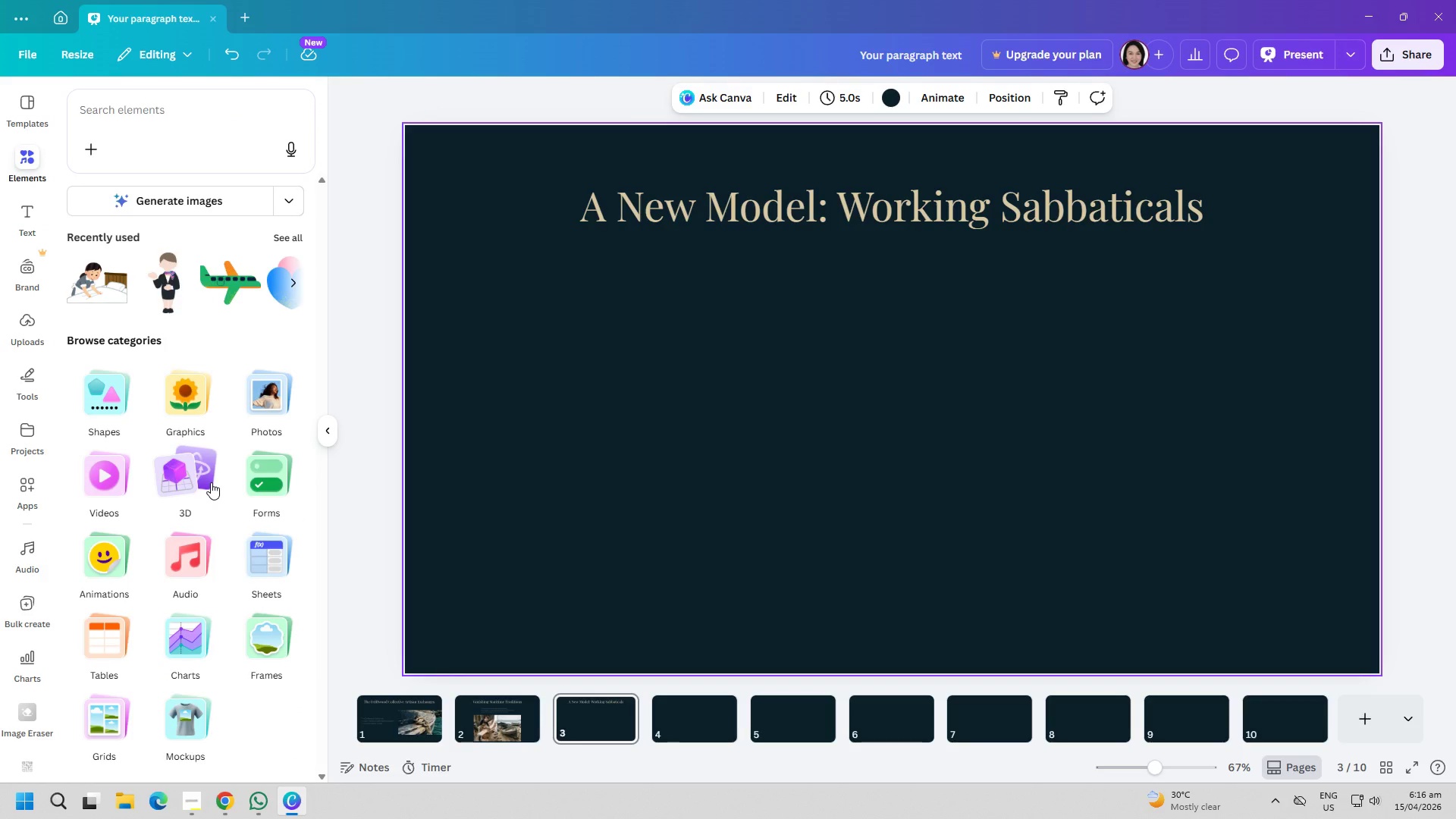 
scroll: coordinate [211, 485], scroll_direction: down, amount: 1.0
 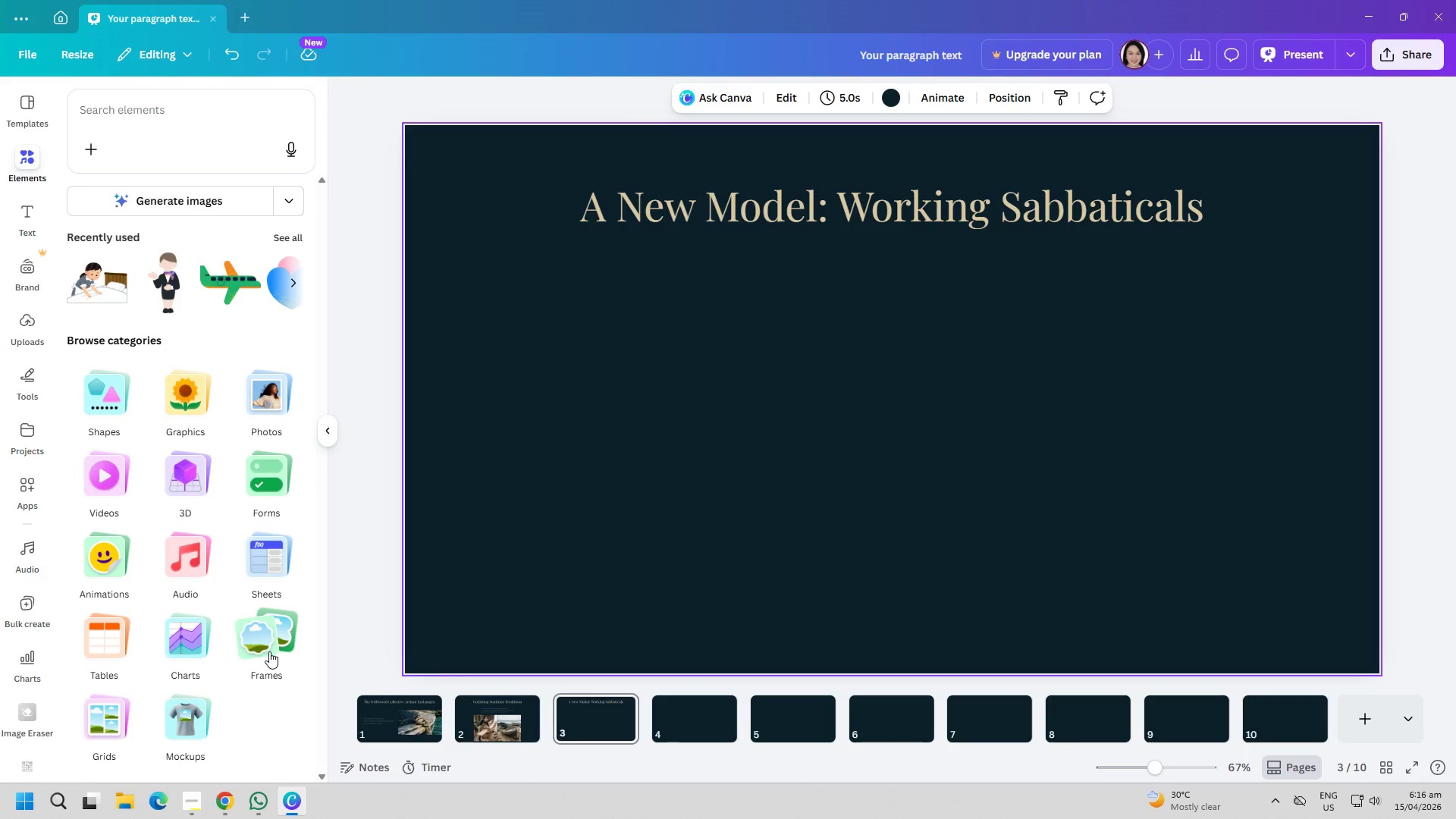 
left_click([271, 642])
 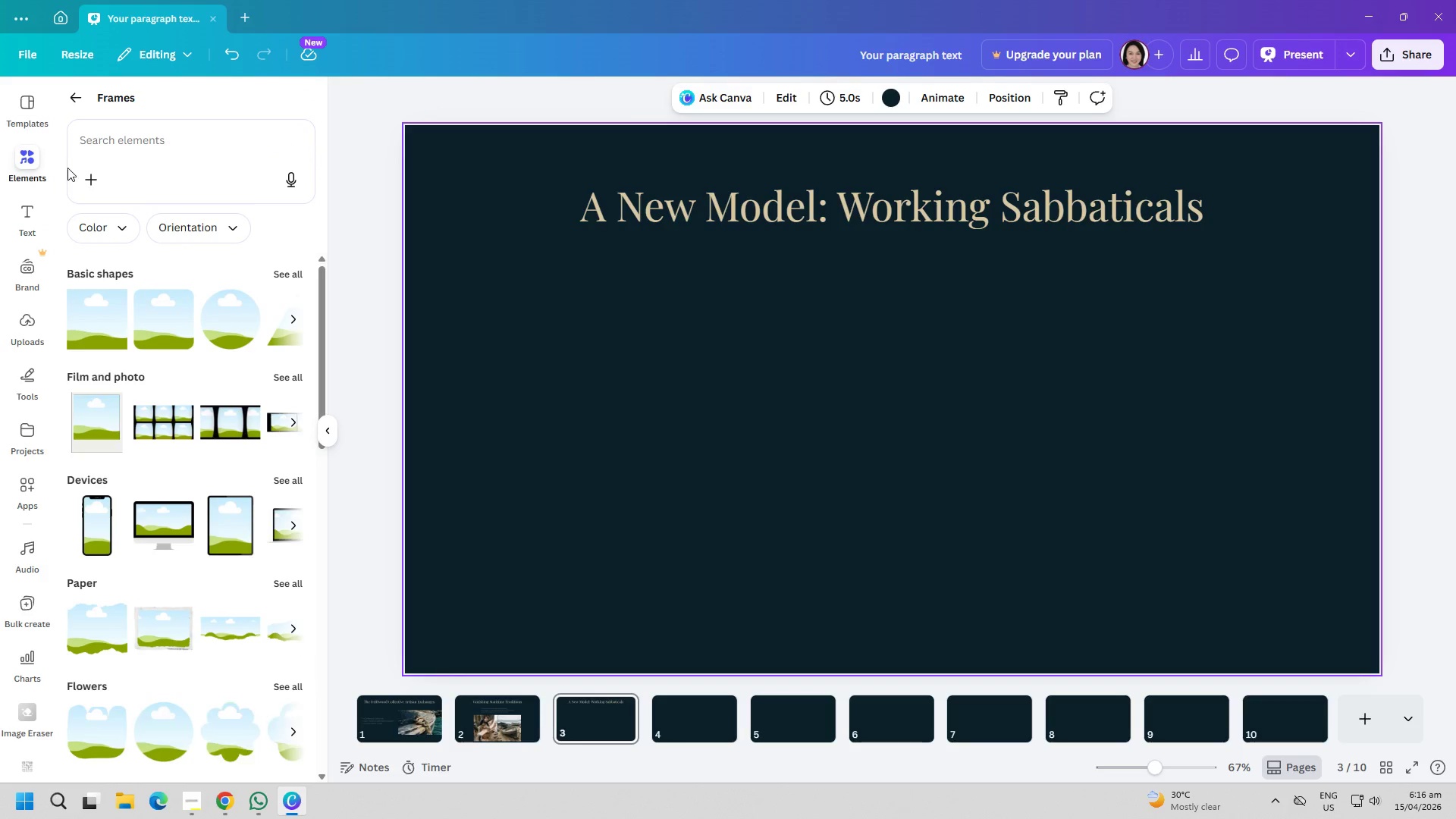 
left_click([77, 106])
 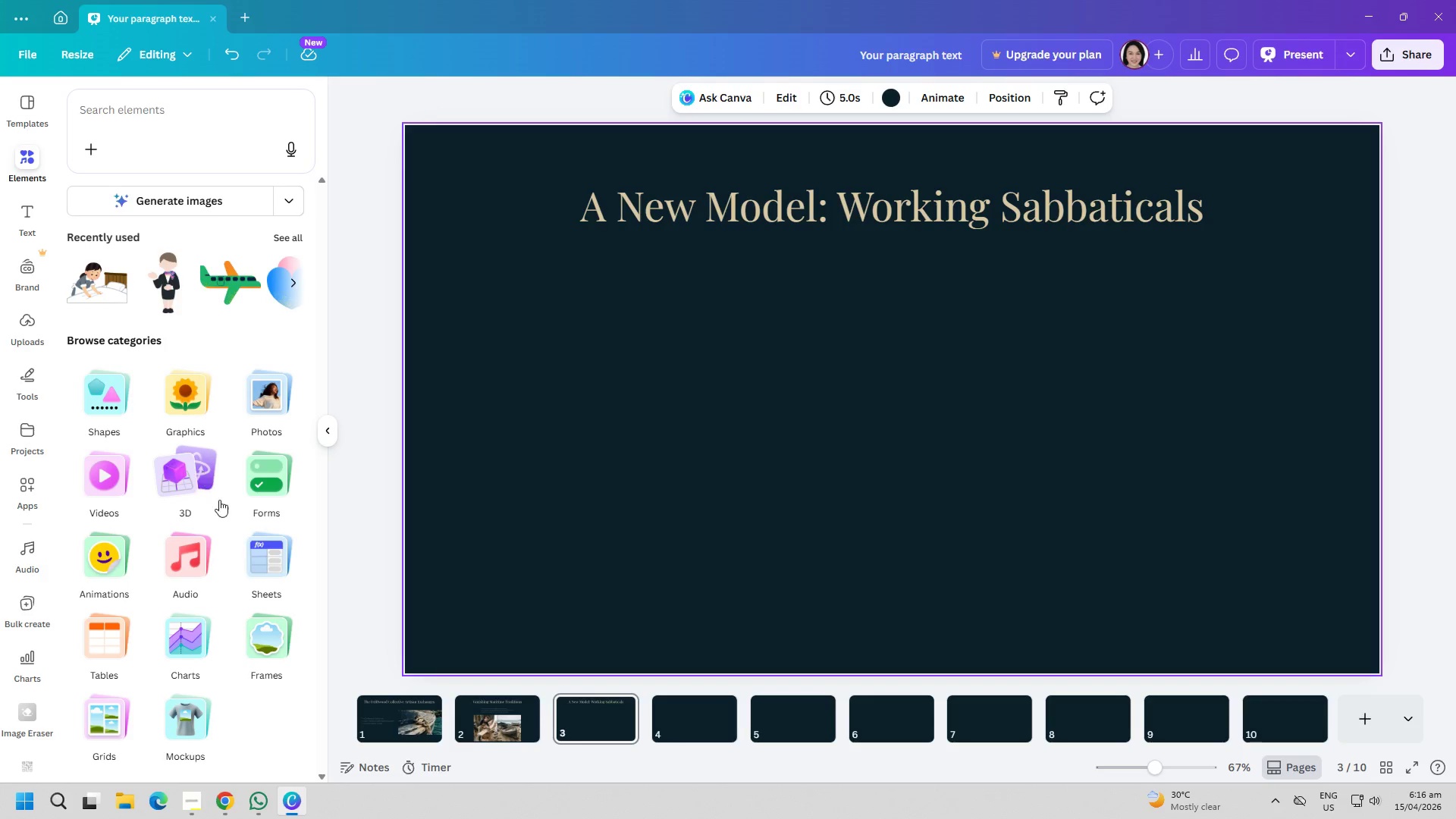 
scroll: coordinate [226, 537], scroll_direction: down, amount: 1.0
 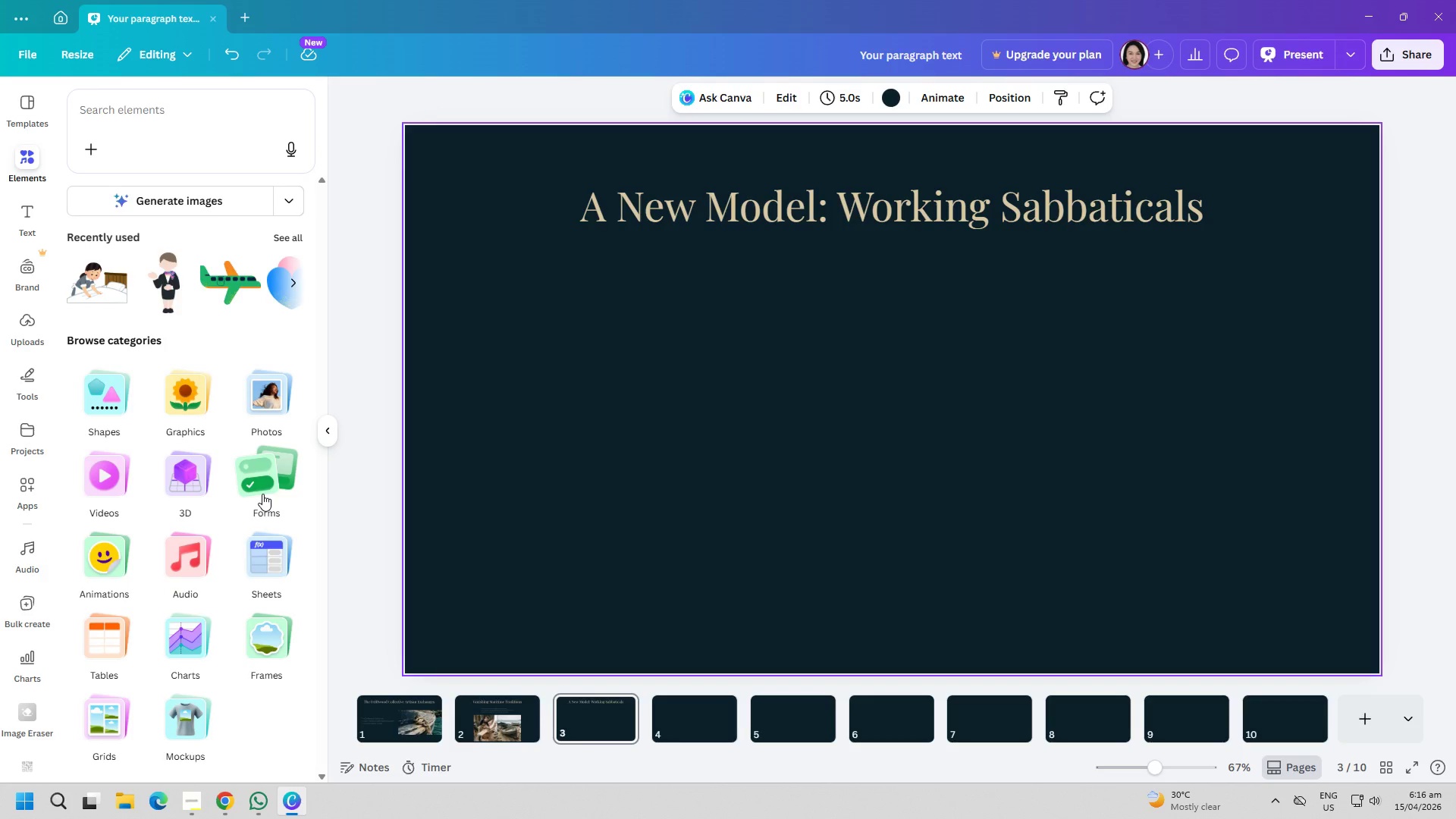 
left_click([146, 115])
 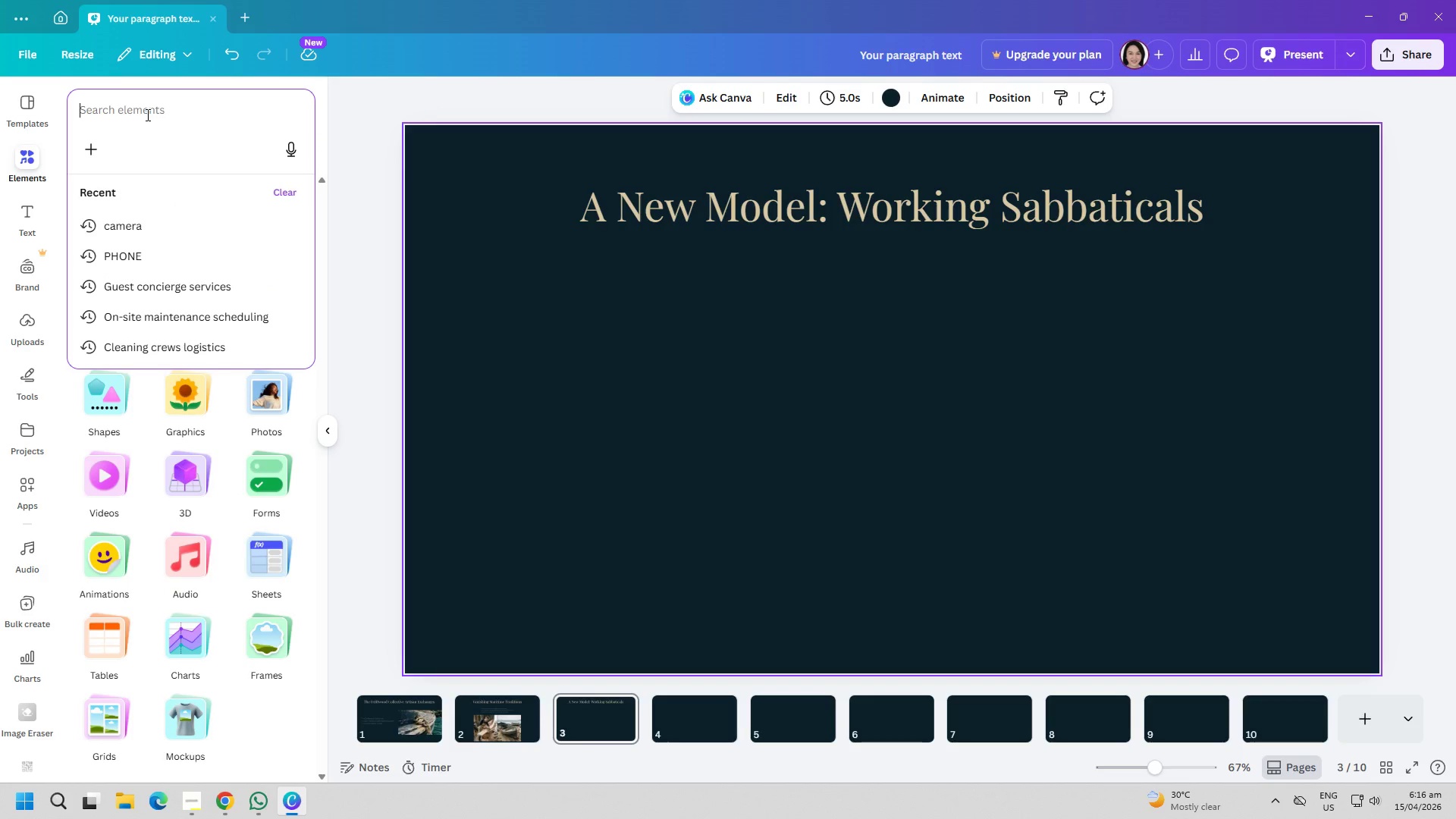 
type(coo)
key(Backspace)
type(a)
key(Backspace)
key(Backspace)
type(allout box)
 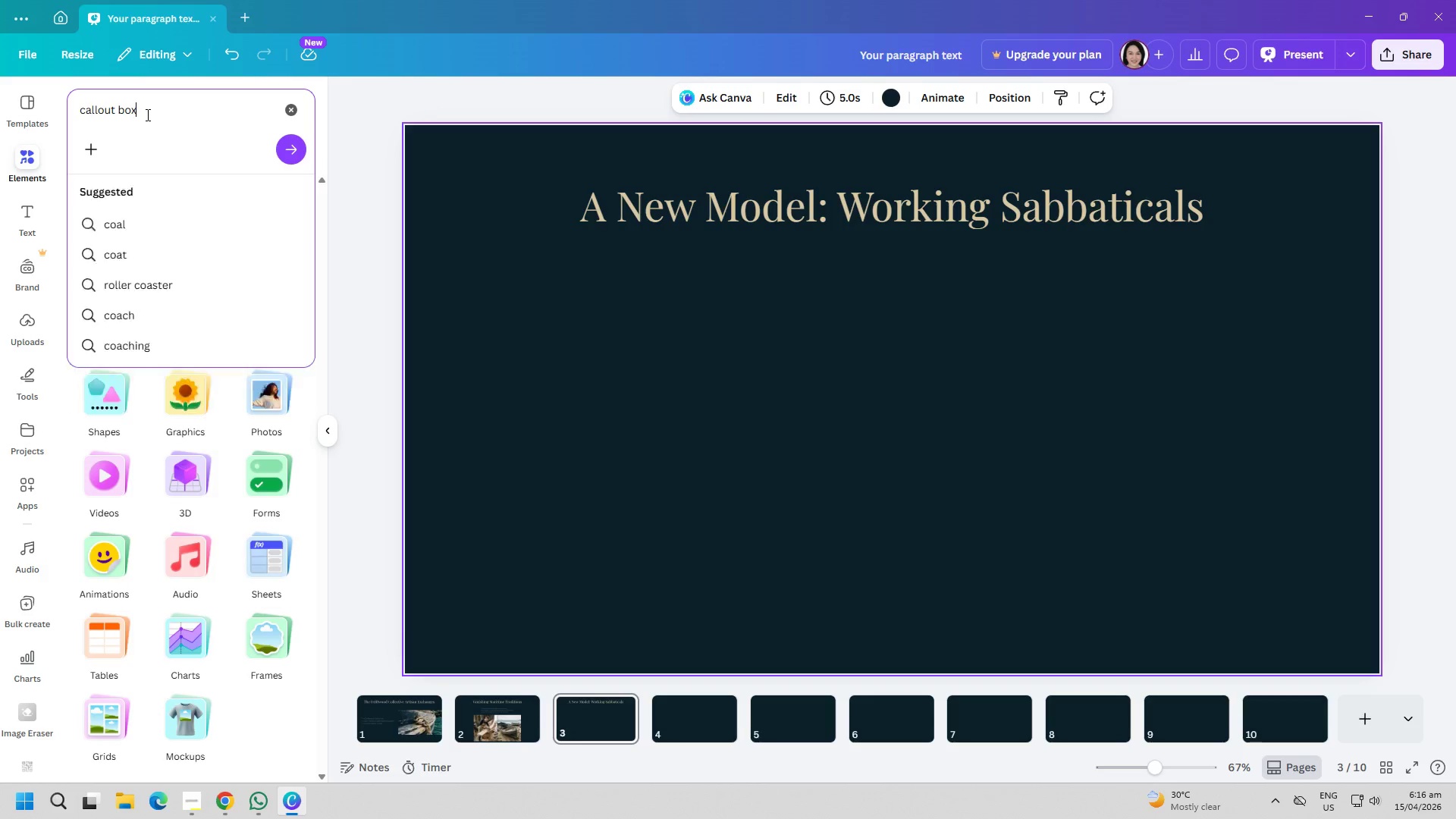 
key(Enter)
 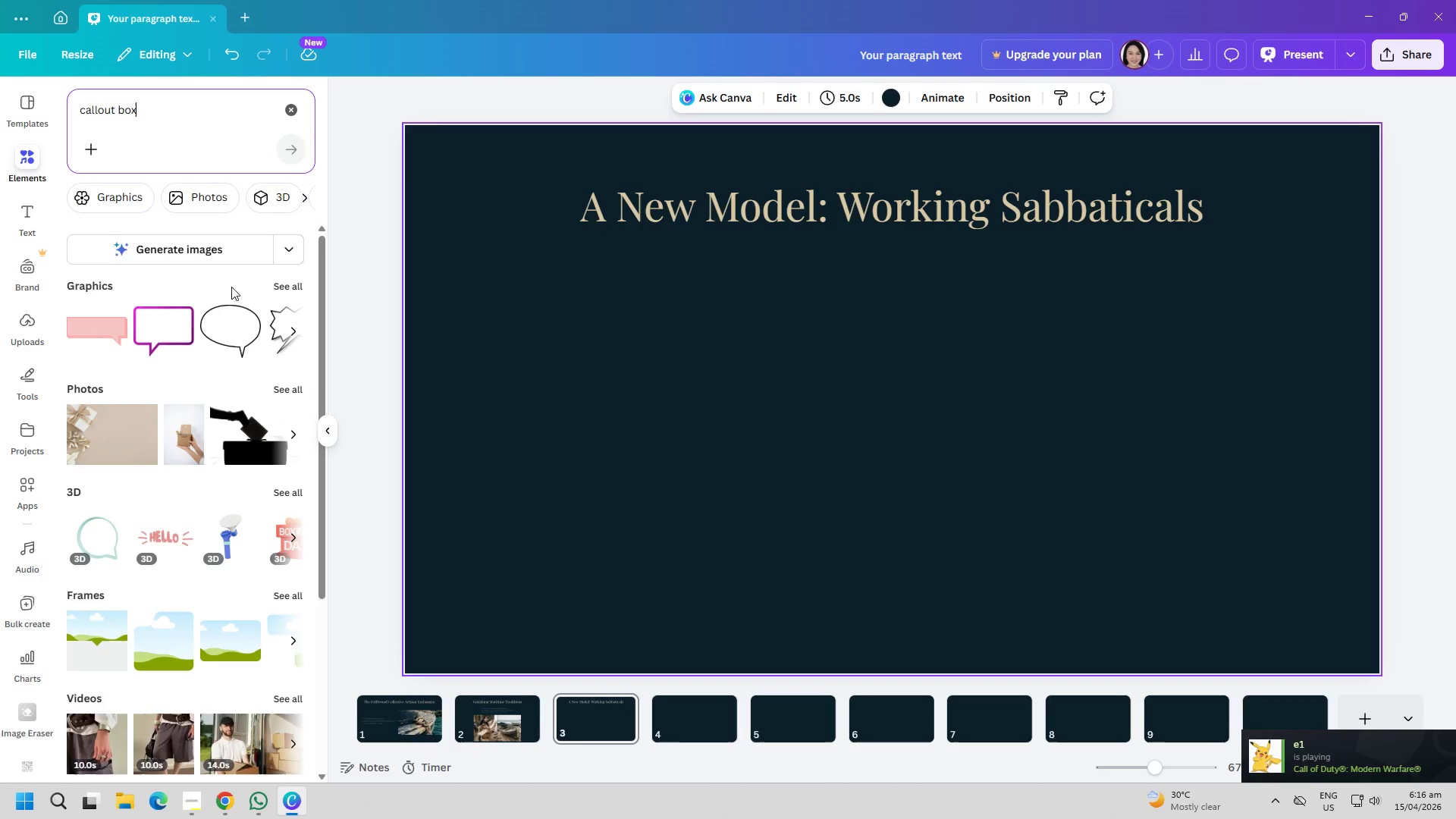 
left_click([287, 336])
 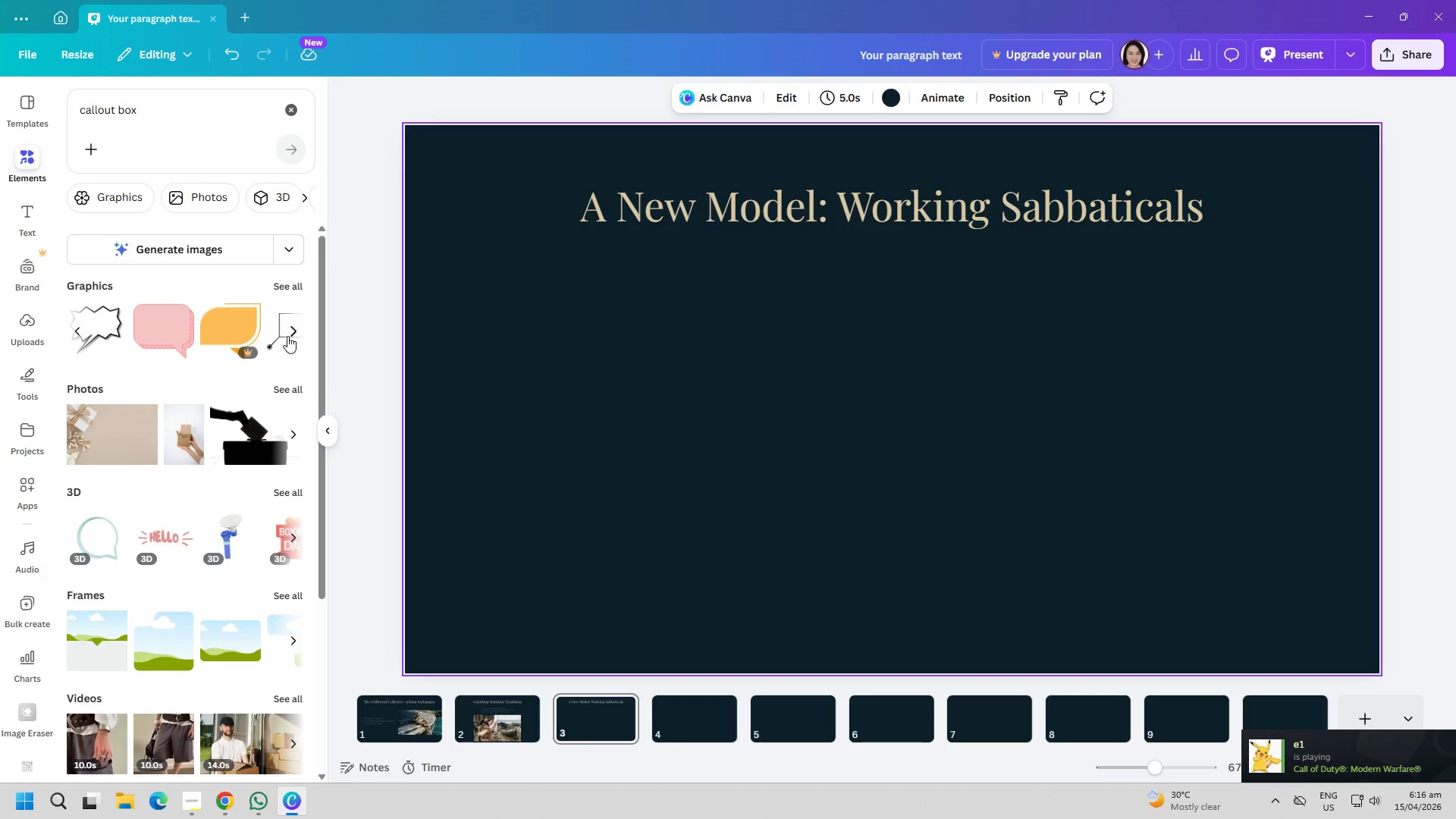 
left_click([287, 336])
 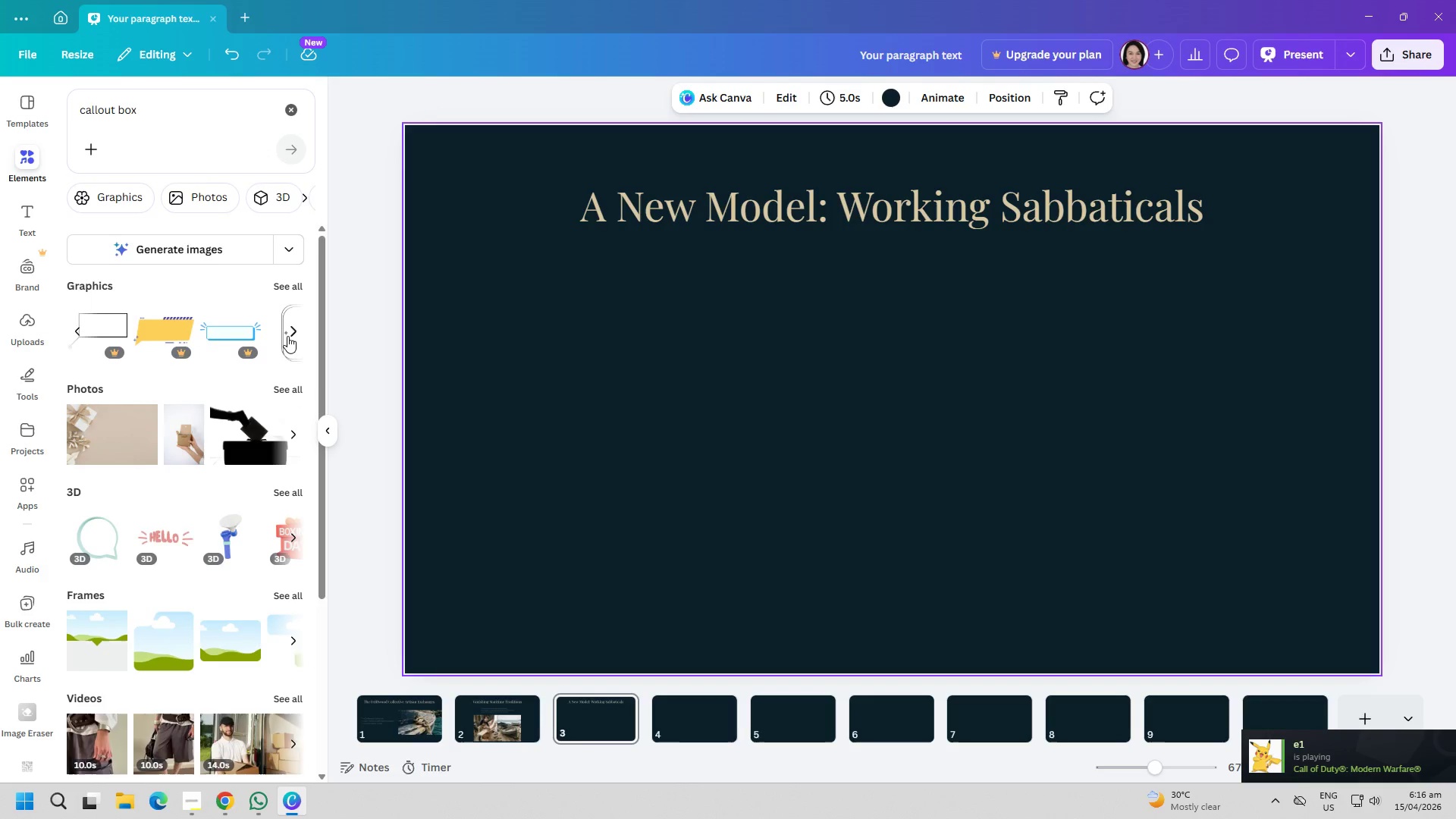 
left_click([287, 336])
 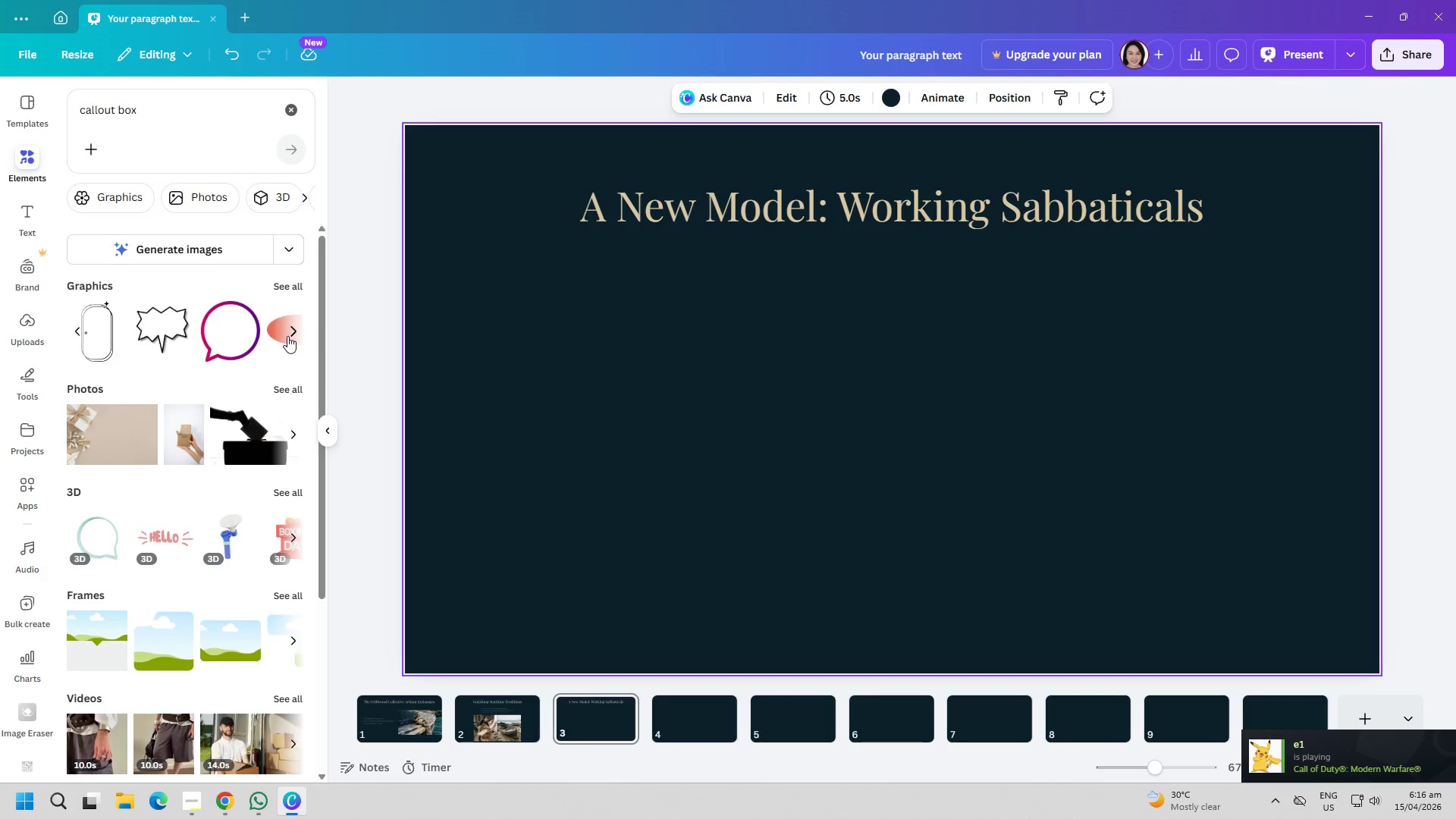 
left_click([287, 336])
 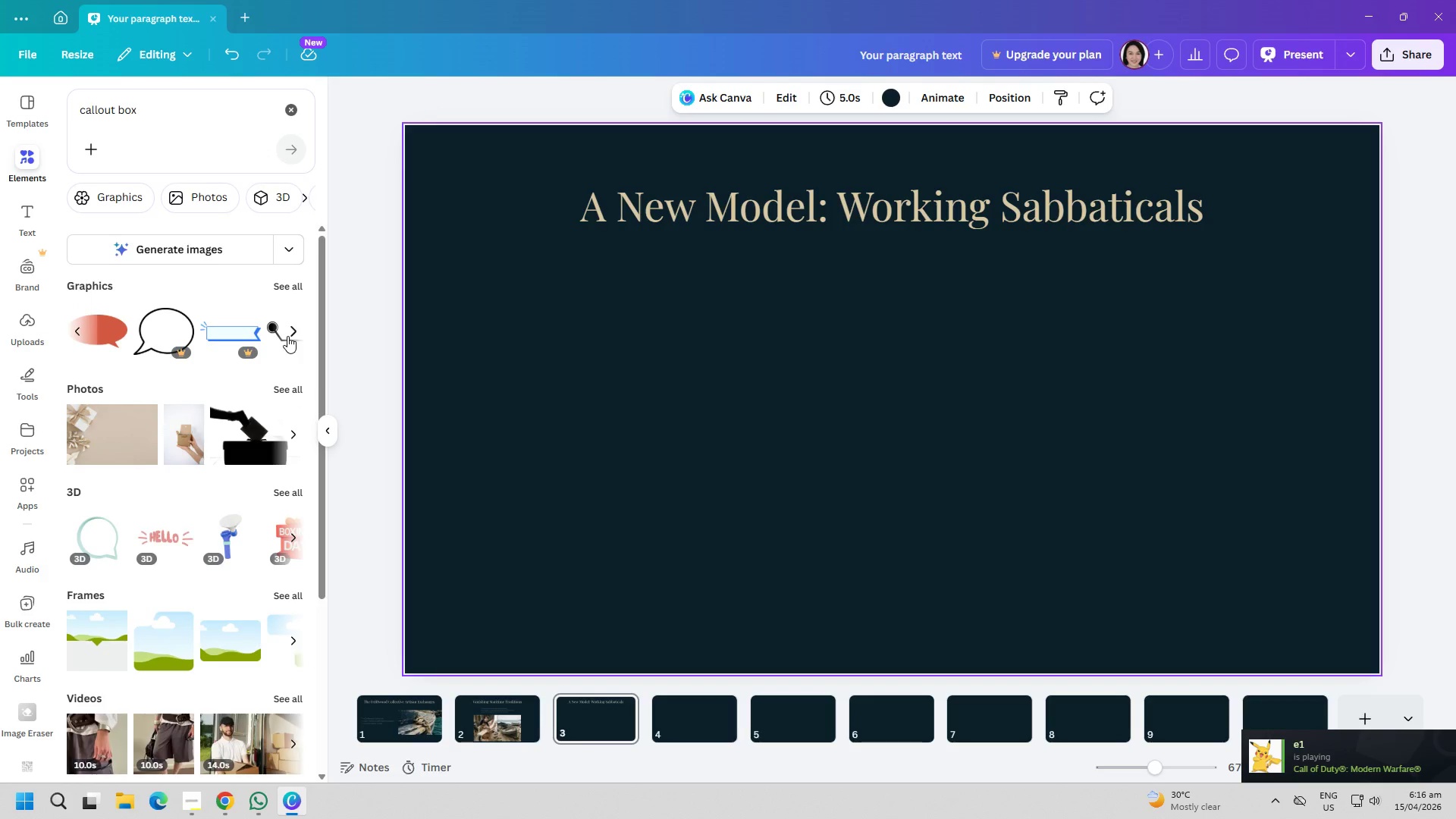 
left_click([287, 336])
 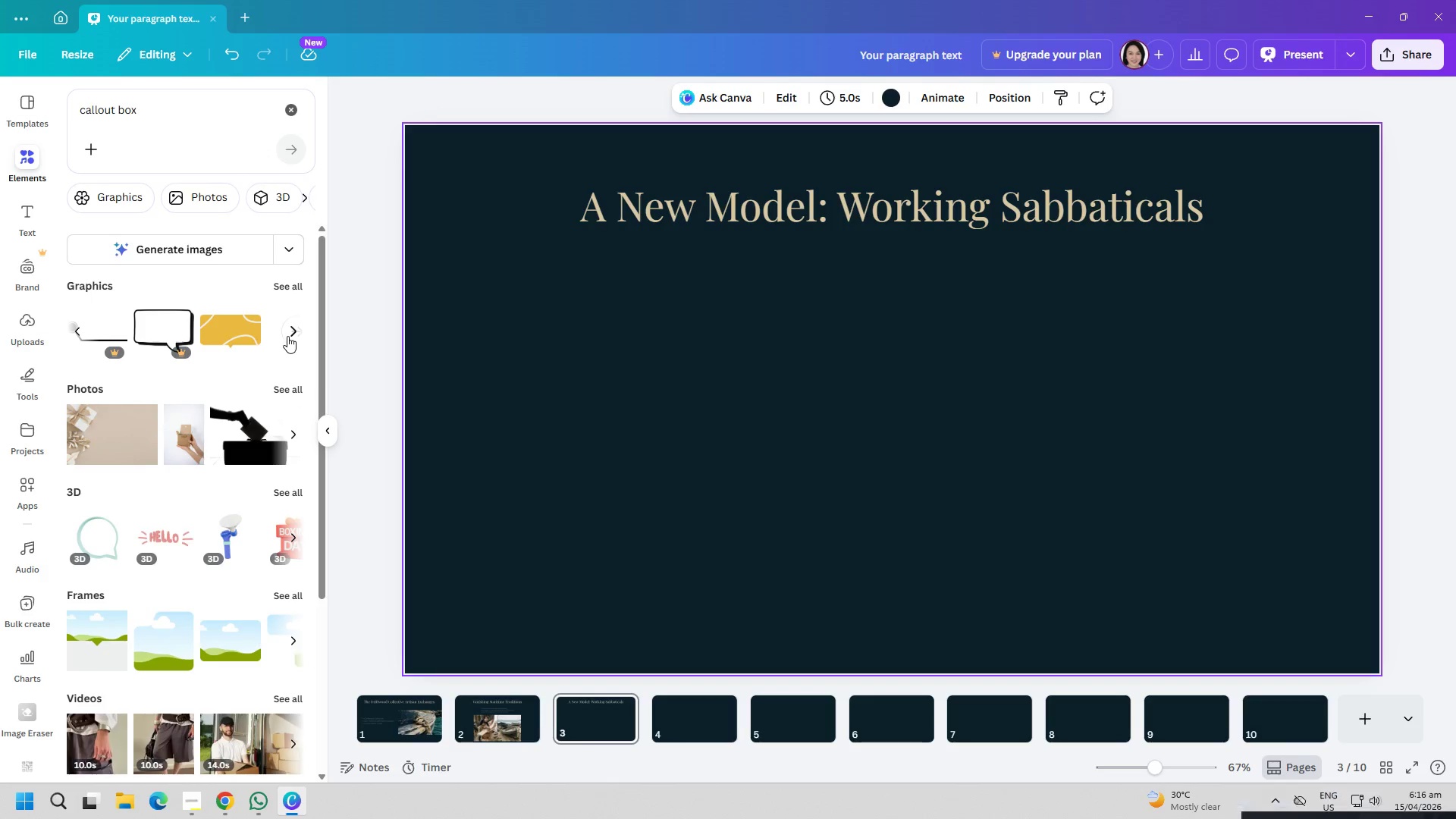 
left_click([287, 336])
 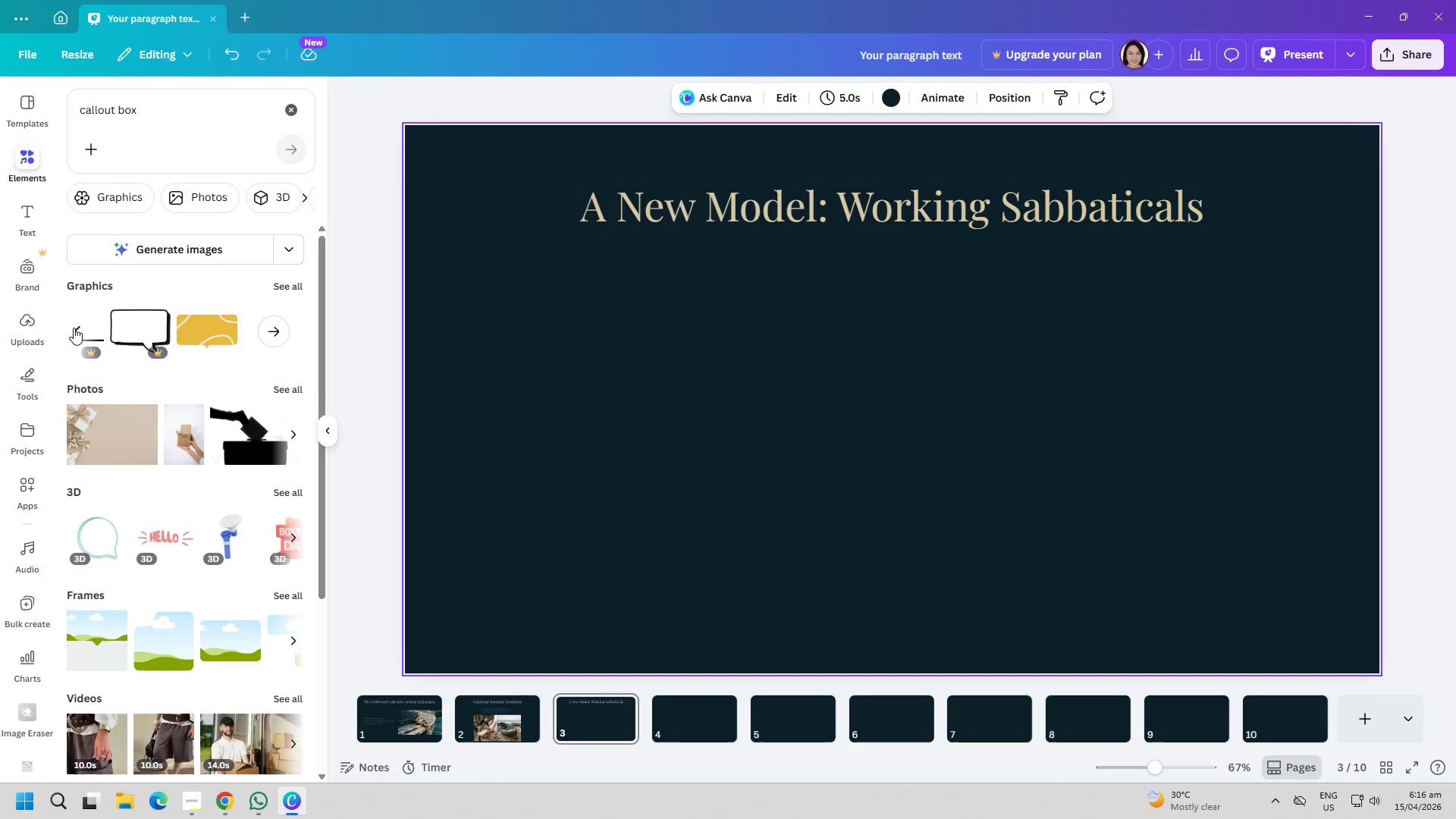 
double_click([74, 328])
 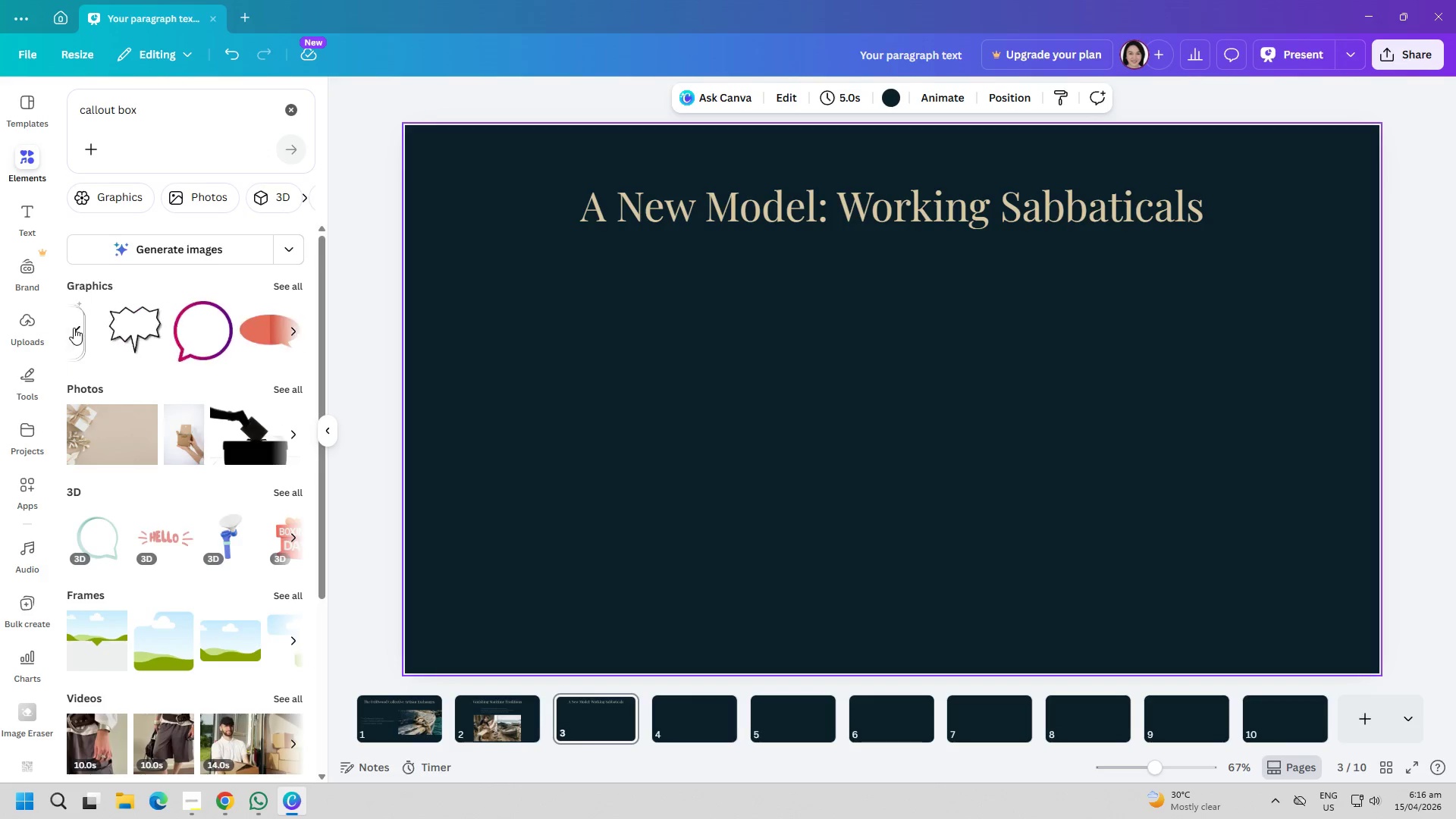 
triple_click([74, 328])
 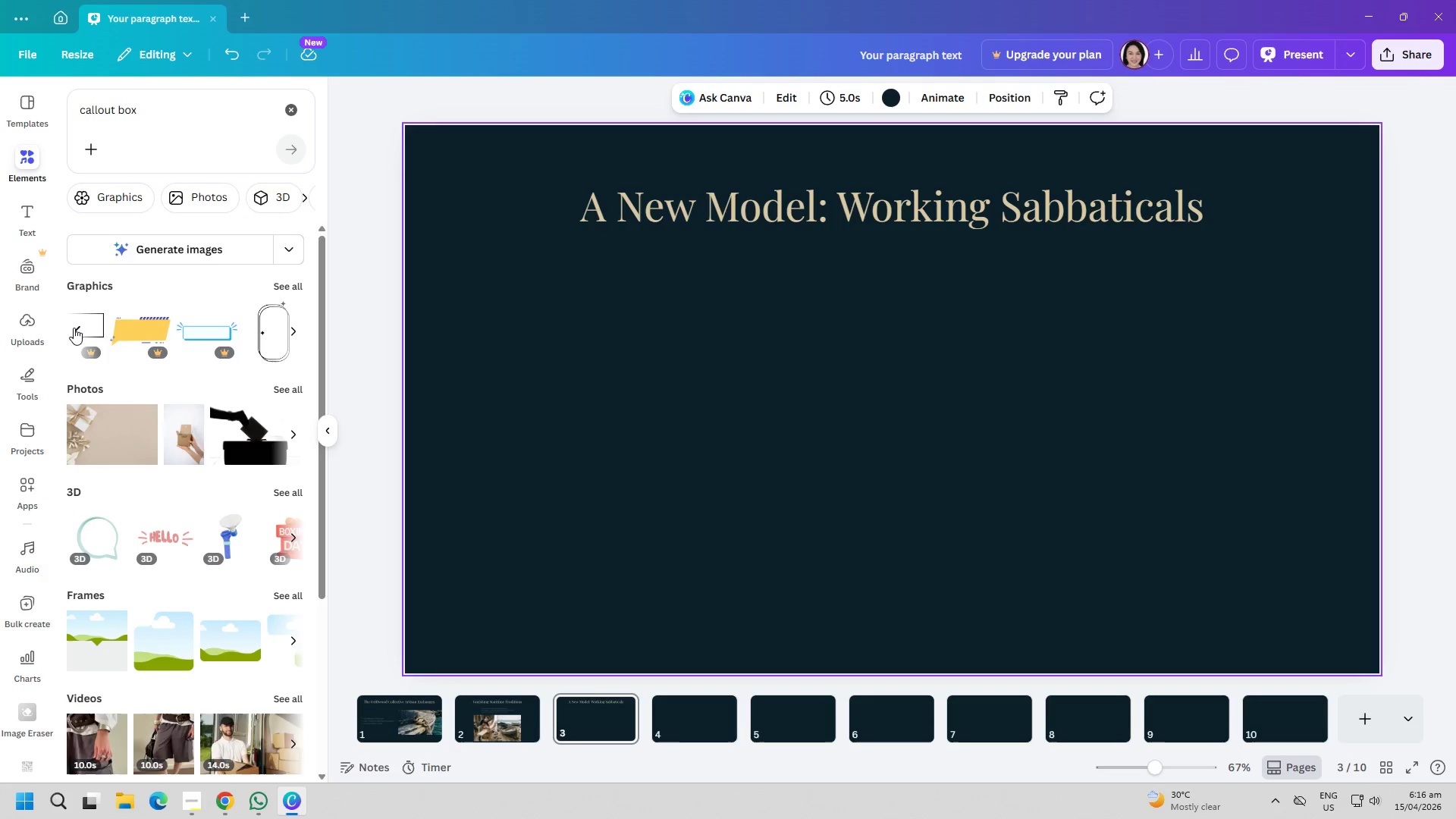 
left_click([74, 328])
 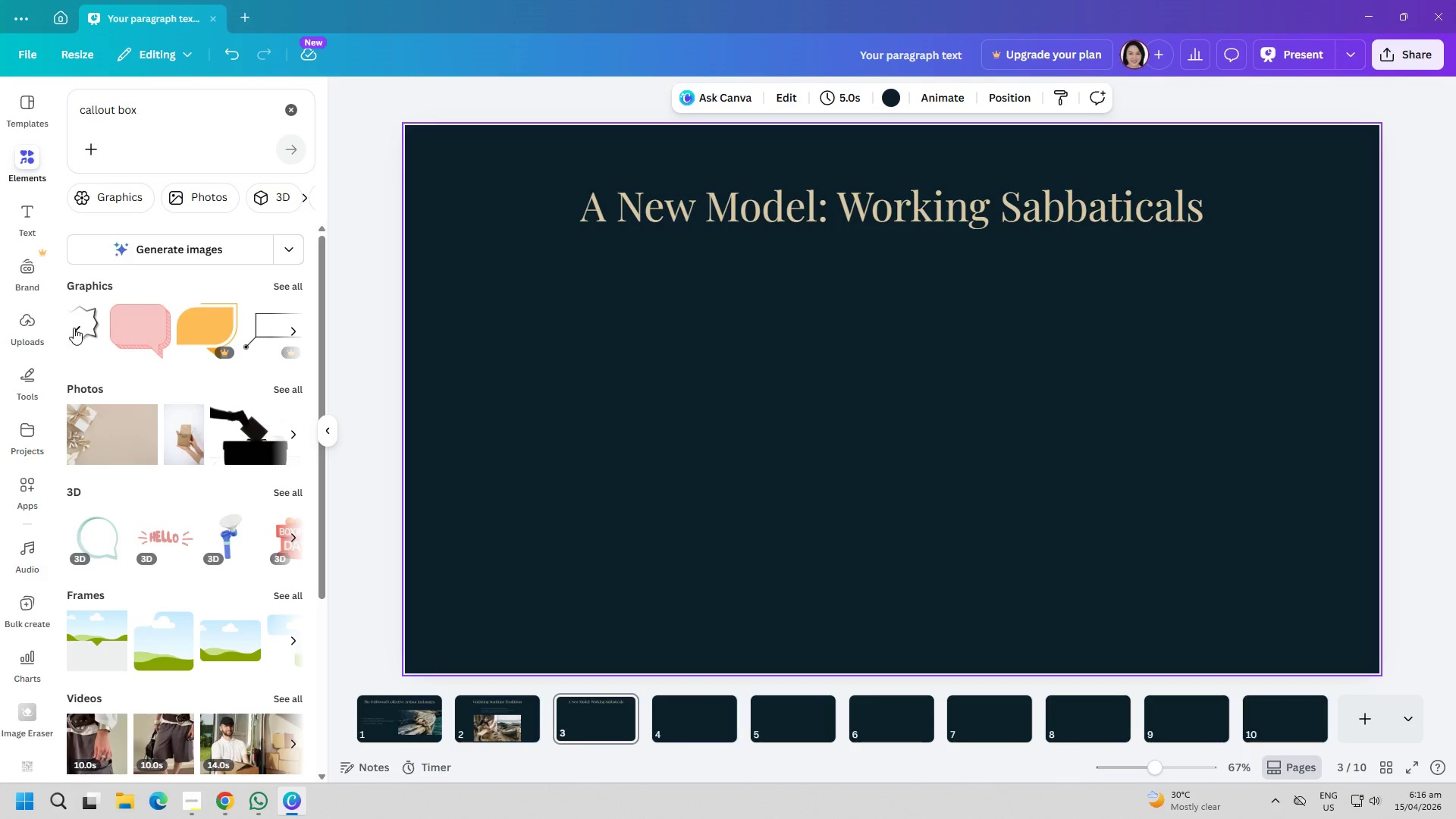 
left_click([74, 328])
 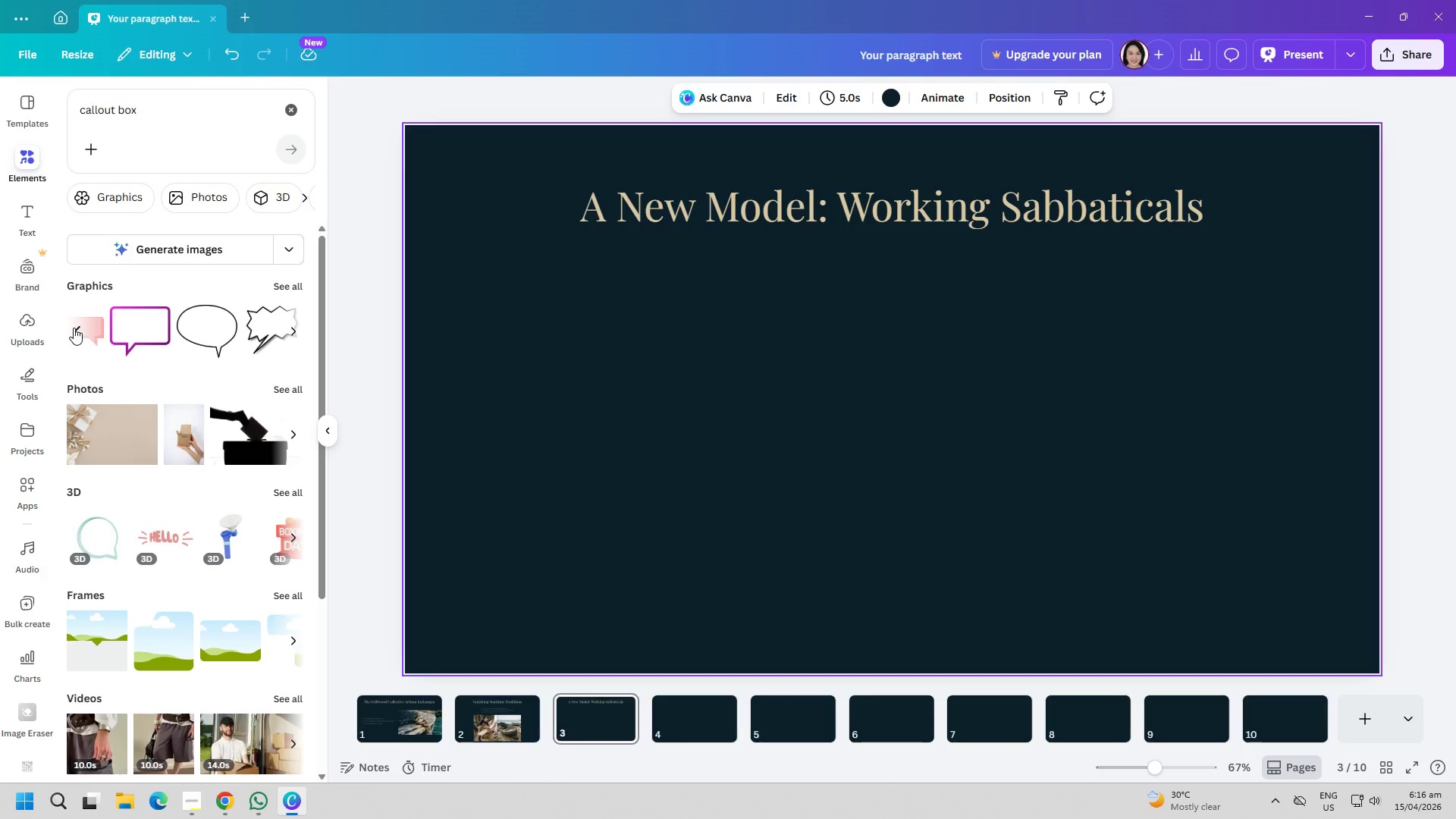 
left_click([74, 328])
 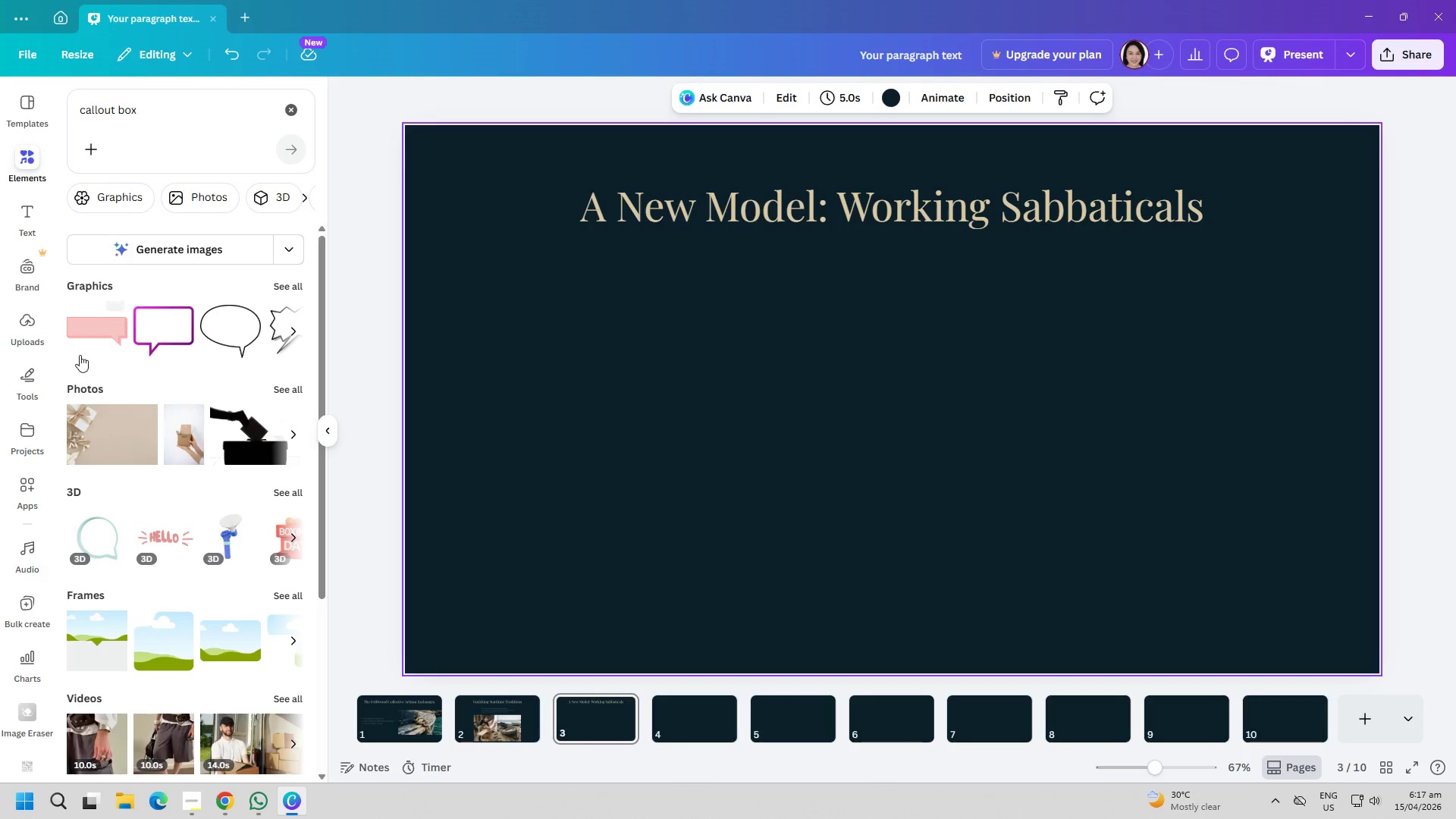 
left_click([95, 331])
 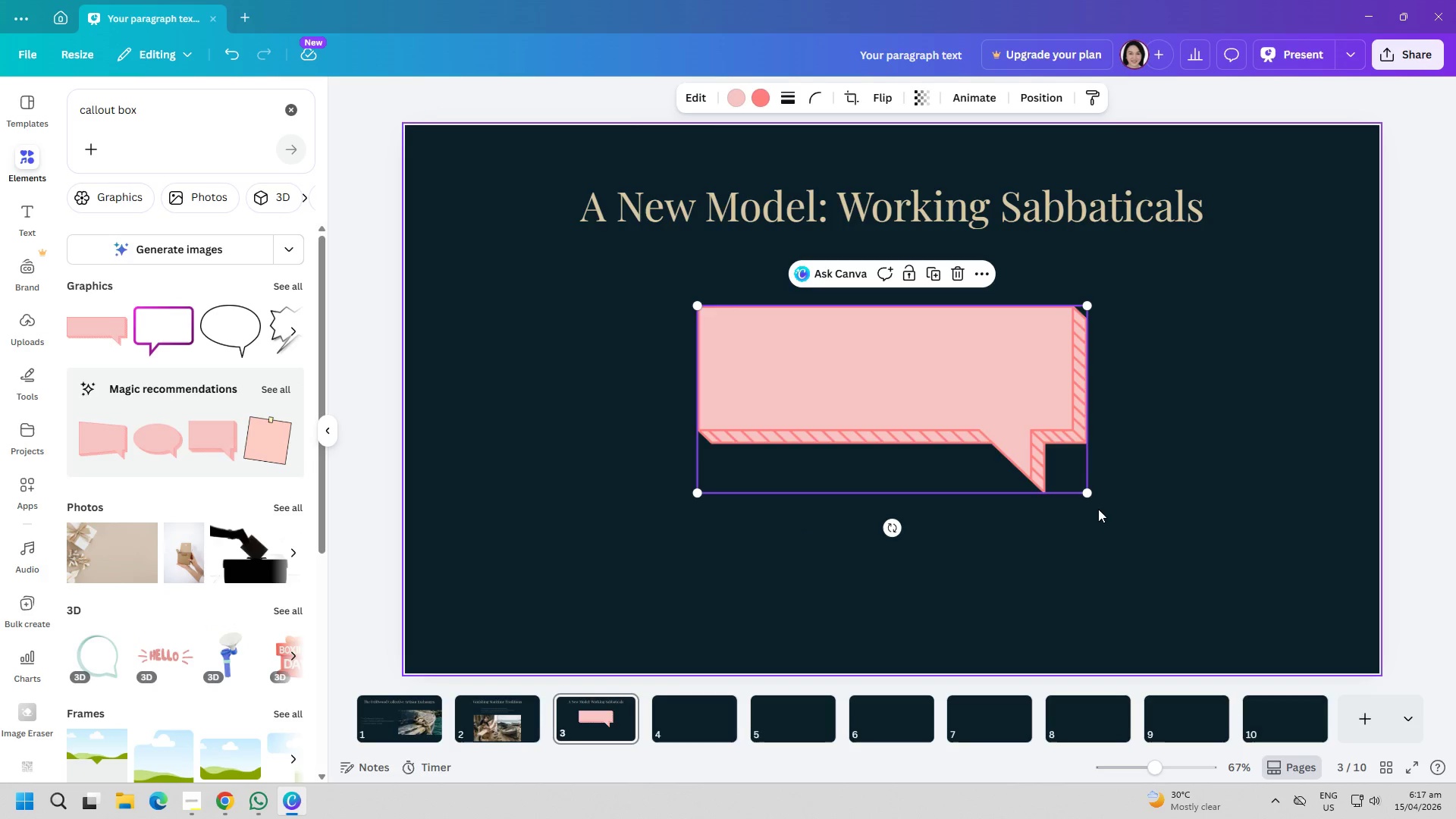 
left_click_drag(start_coordinate=[1092, 494], to_coordinate=[913, 371])
 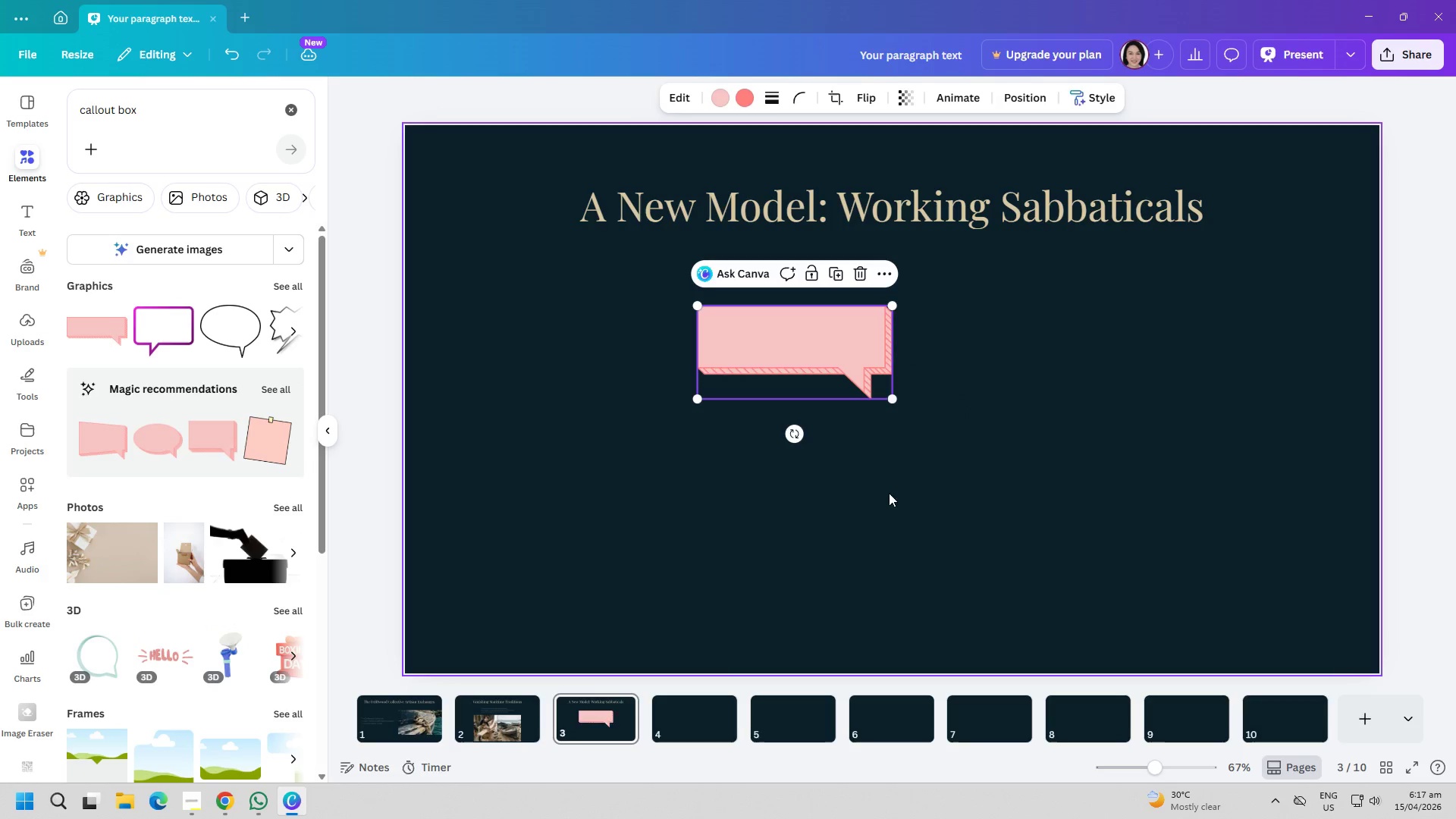 
left_click([895, 544])
 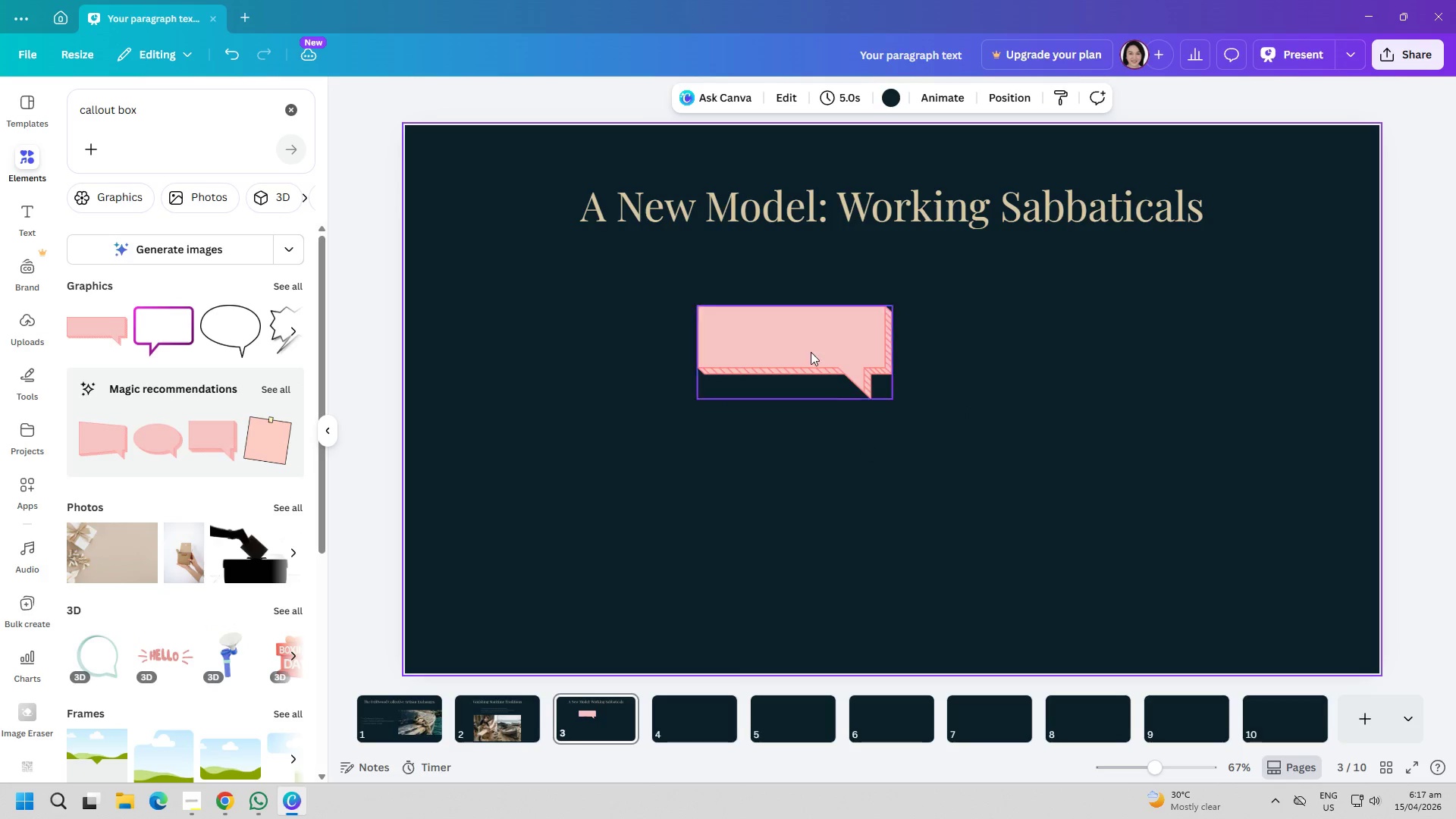 
left_click_drag(start_coordinate=[807, 345], to_coordinate=[888, 498])
 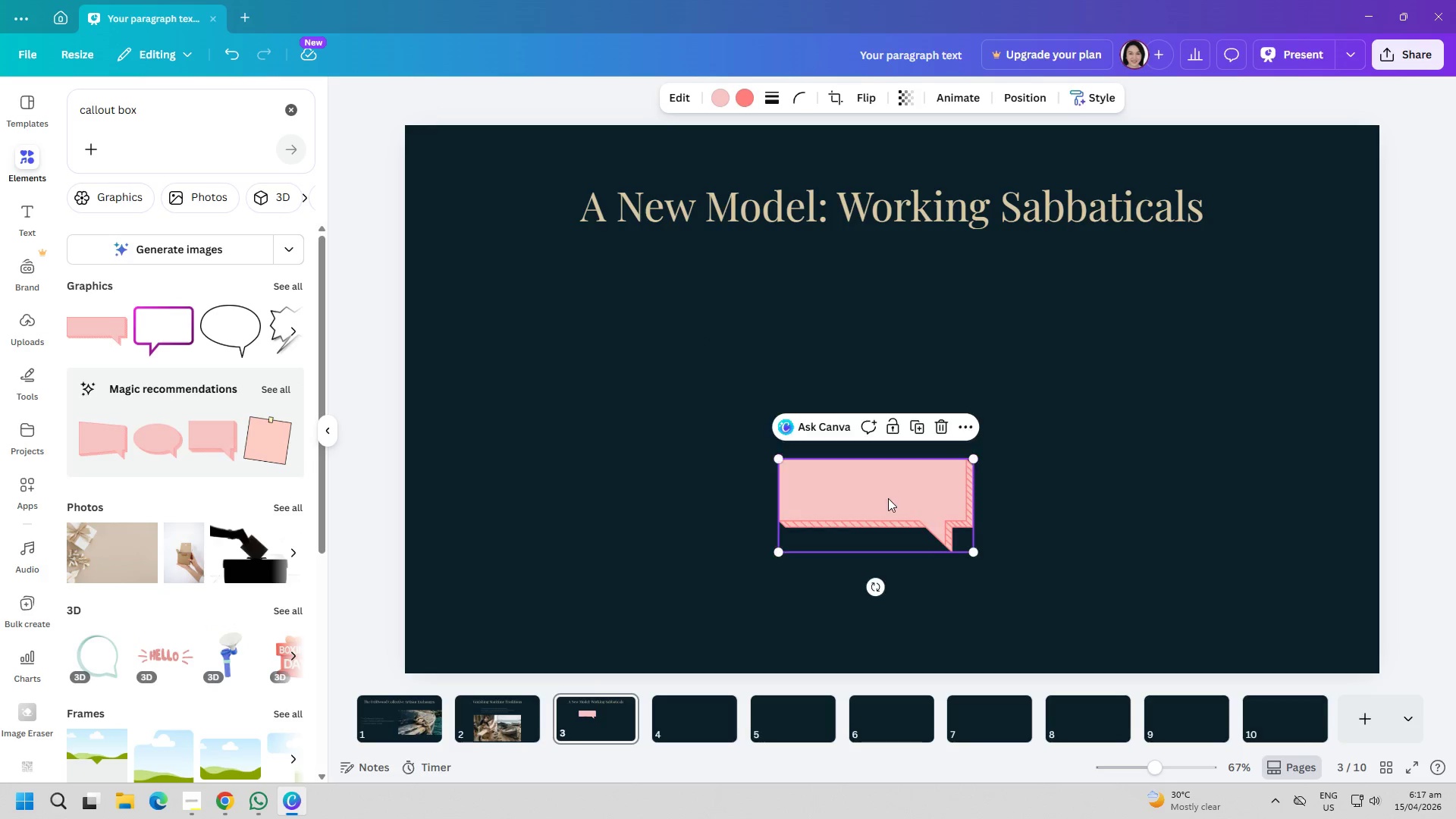 
left_click([888, 498])
 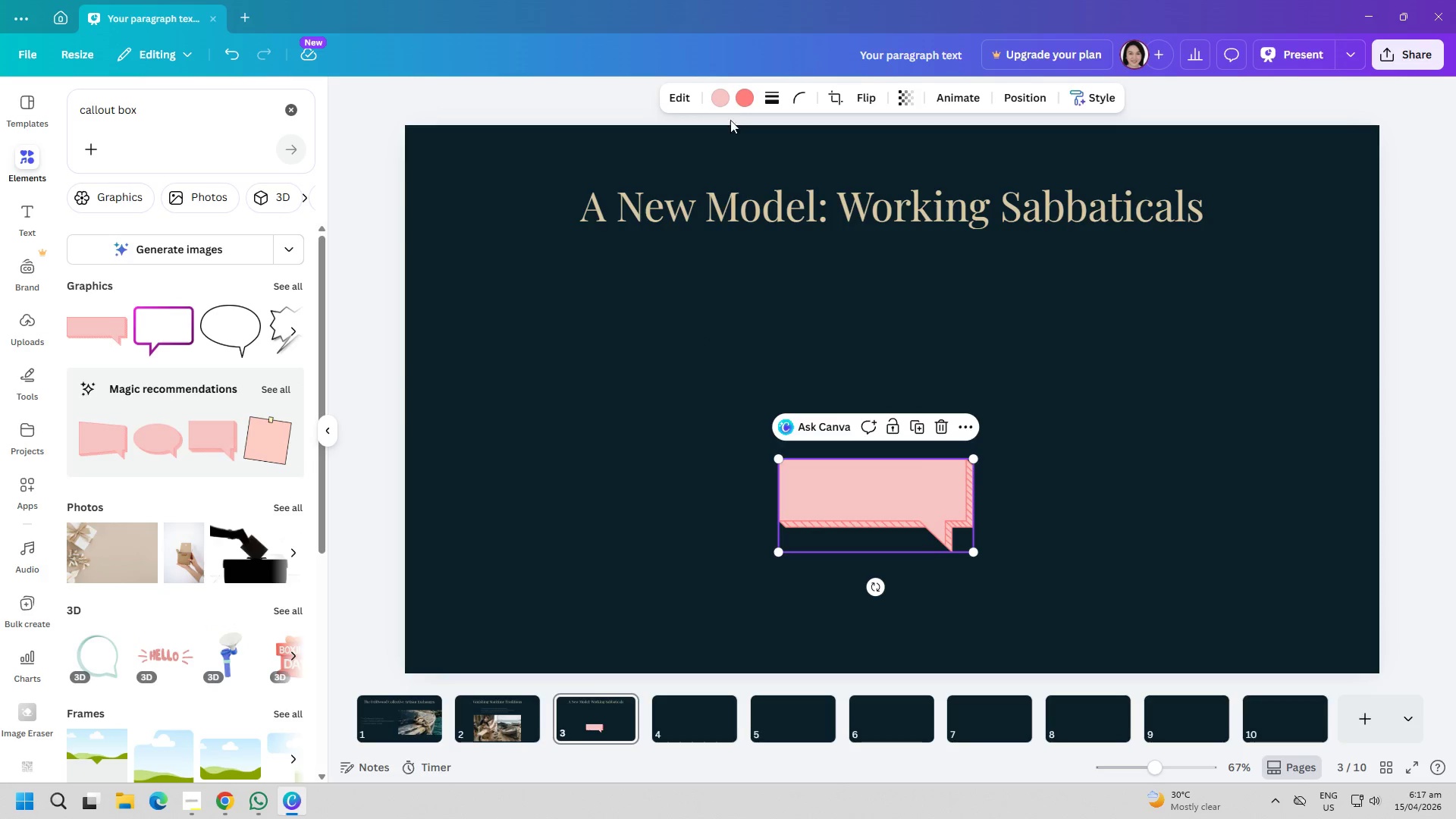 
left_click([720, 102])
 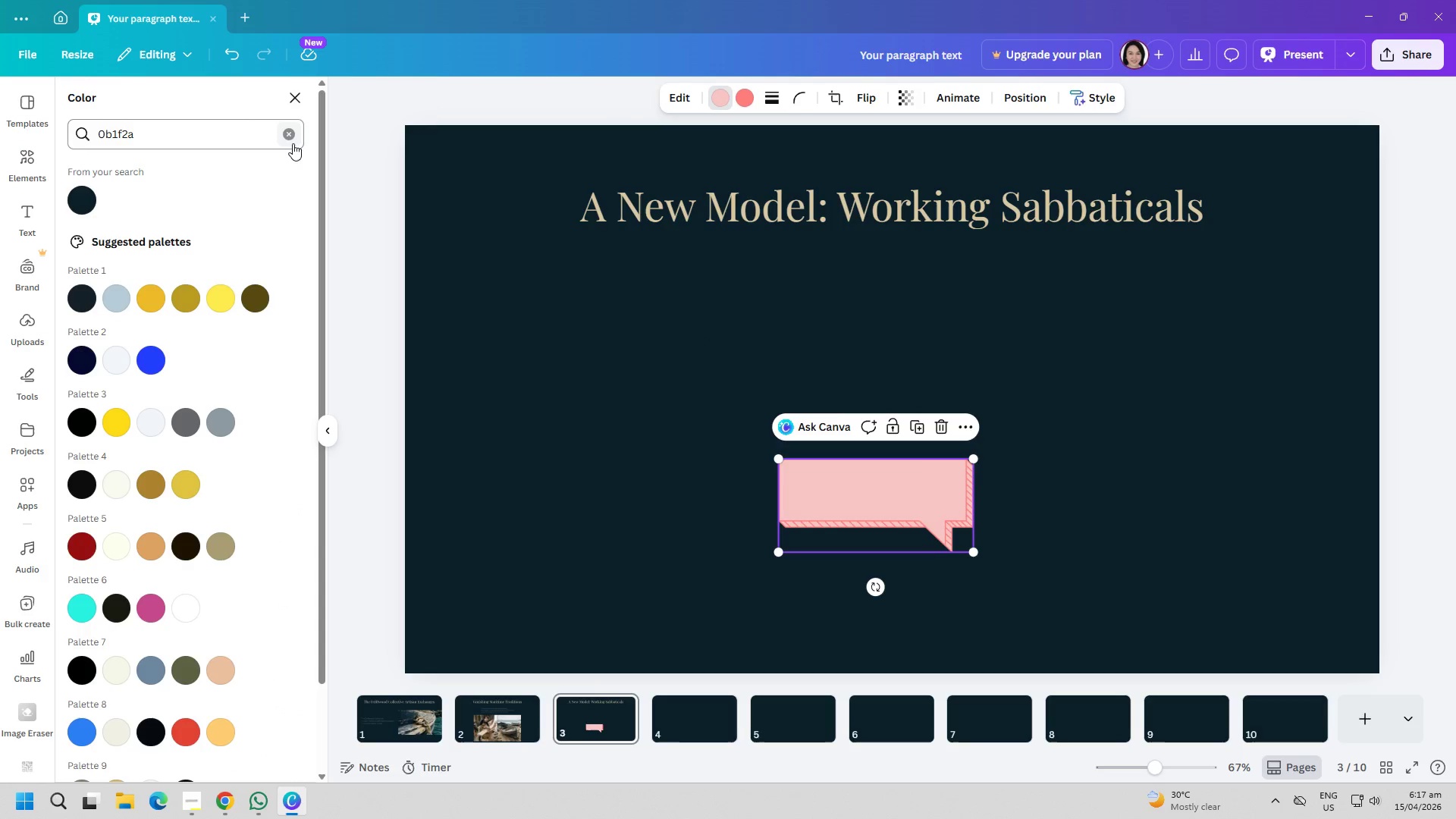 
left_click([292, 135])
 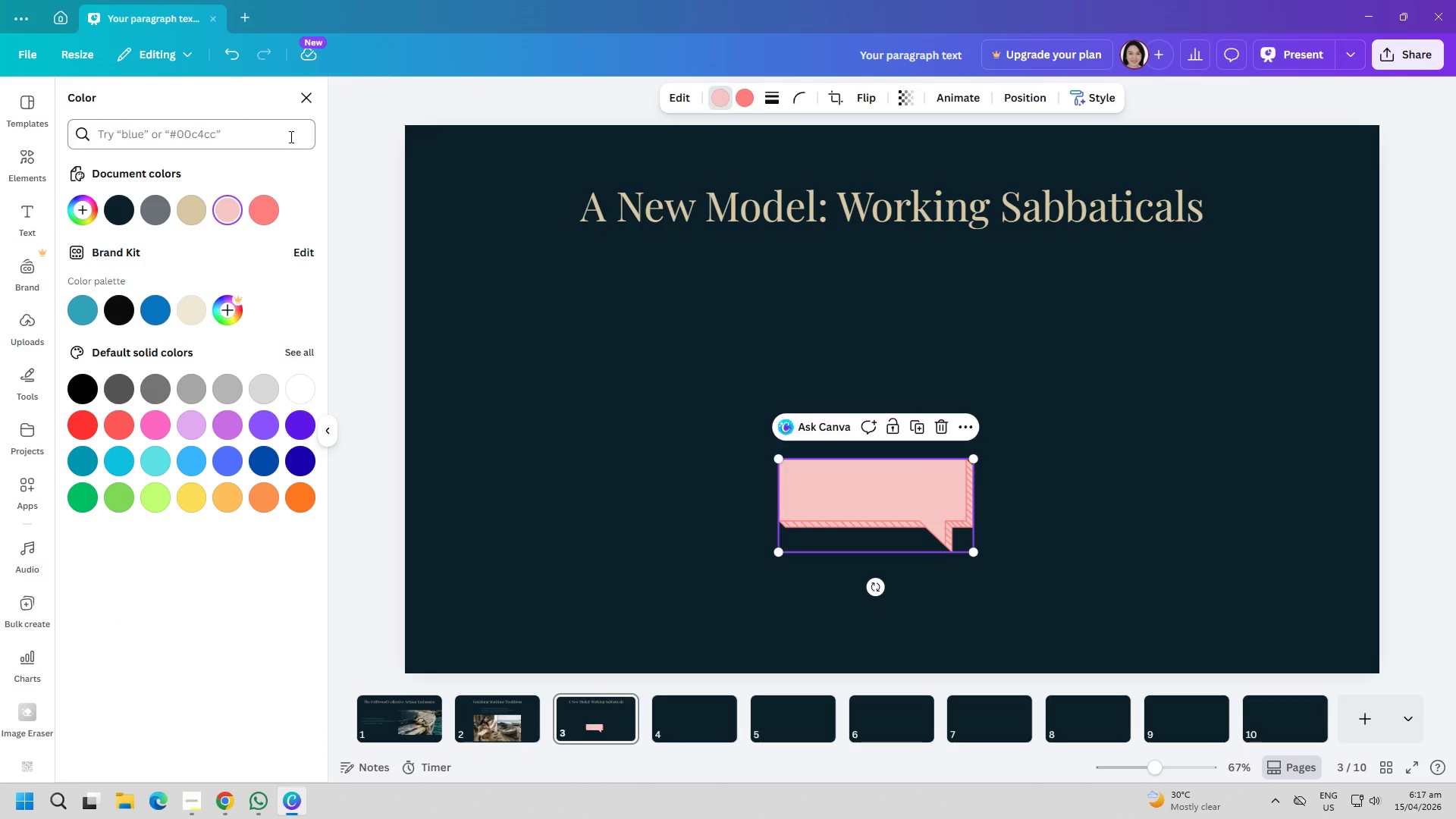 
mouse_move([187, 212])
 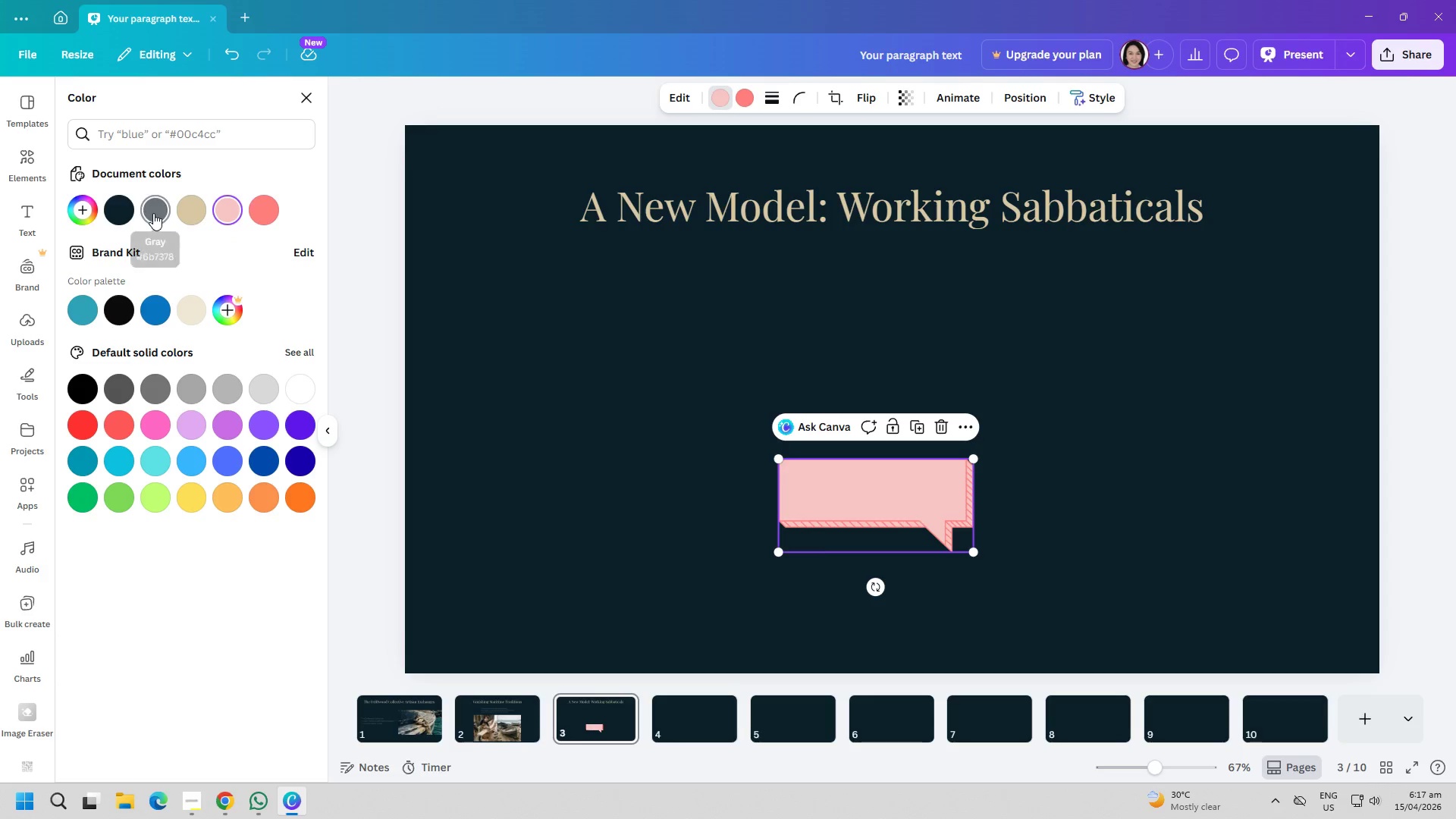 
left_click([153, 213])
 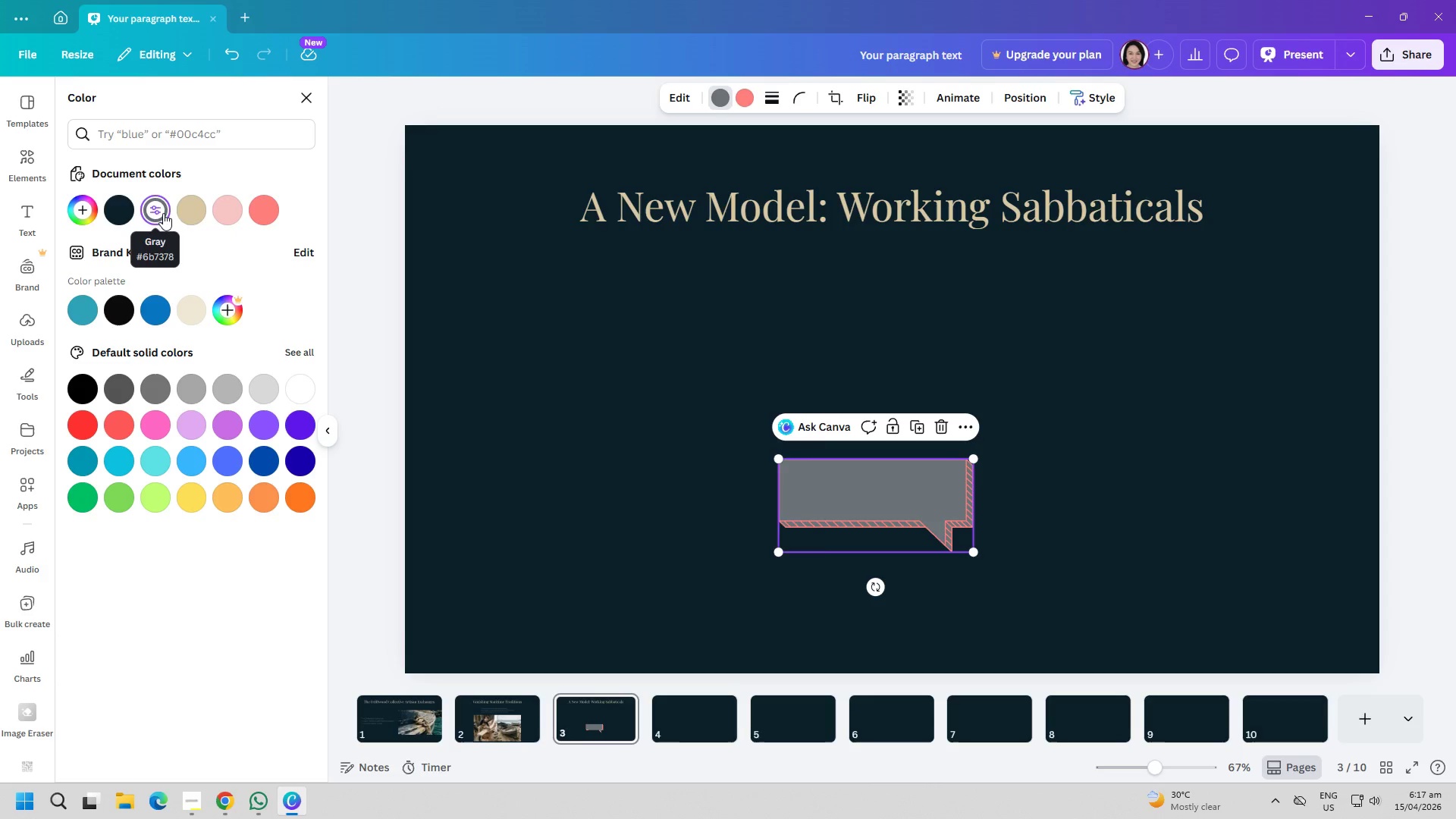 
left_click([194, 215])
 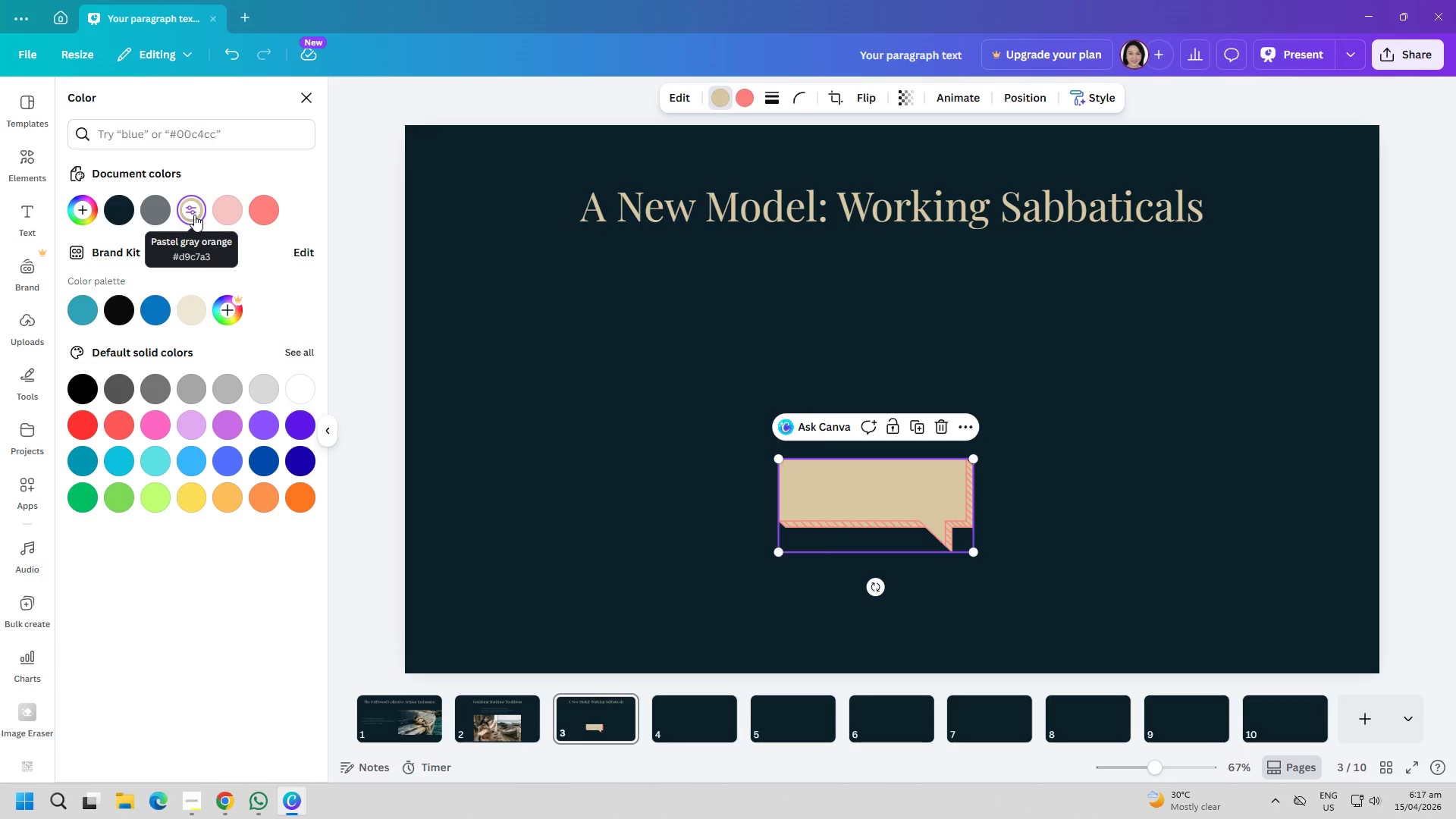 
wait(5.39)
 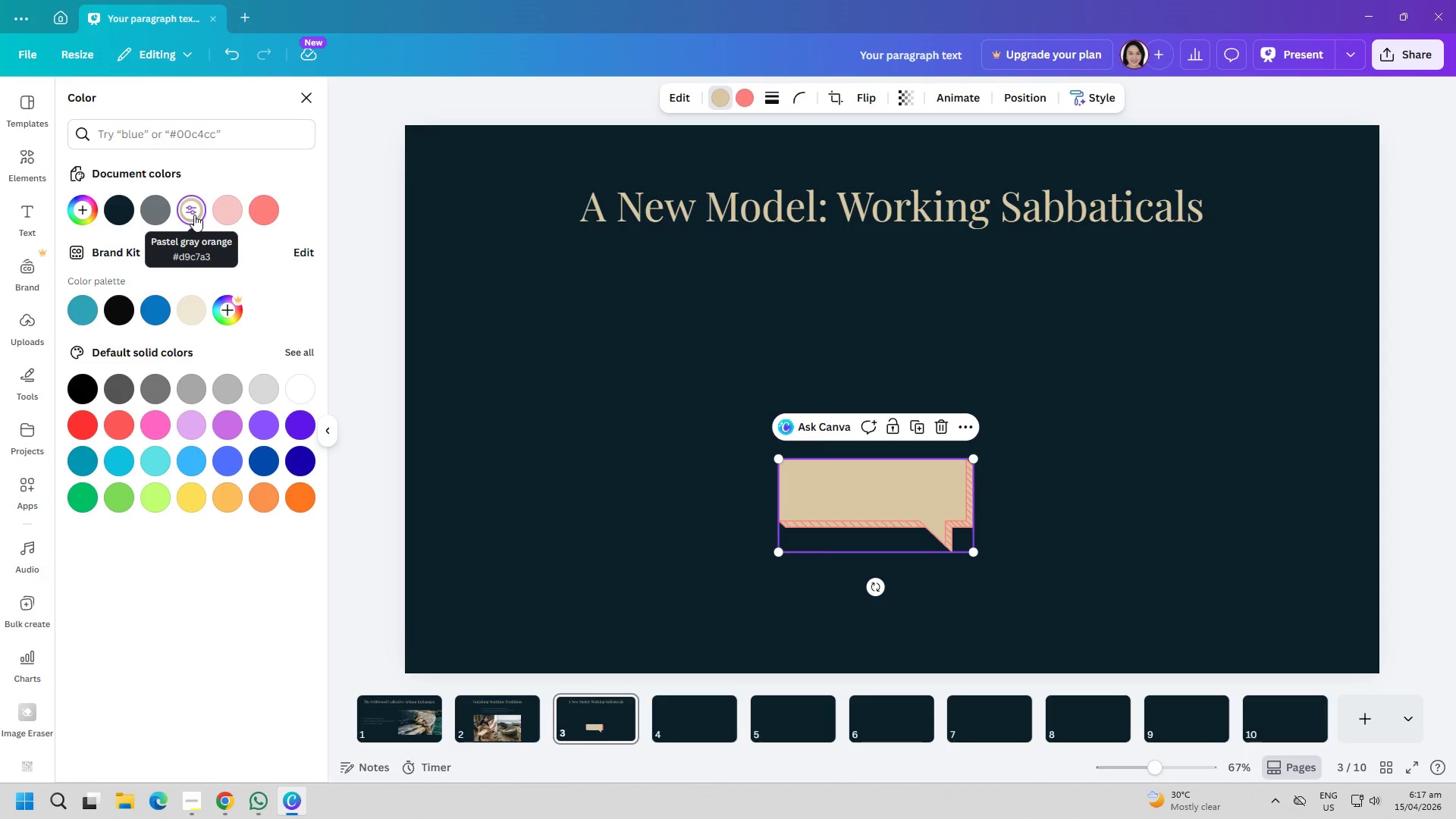 
left_click([178, 130])
 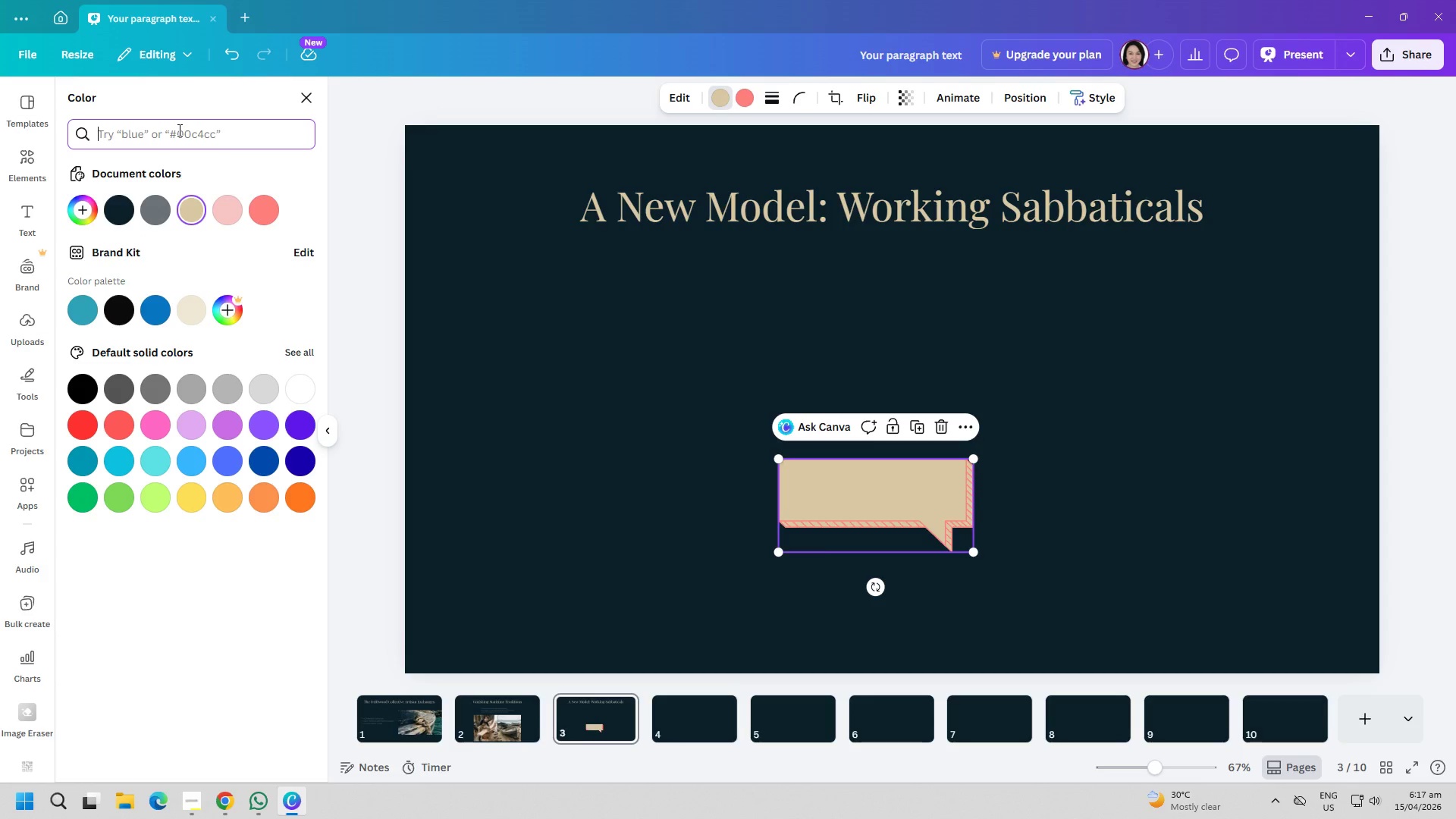 
type(a65a3a)
 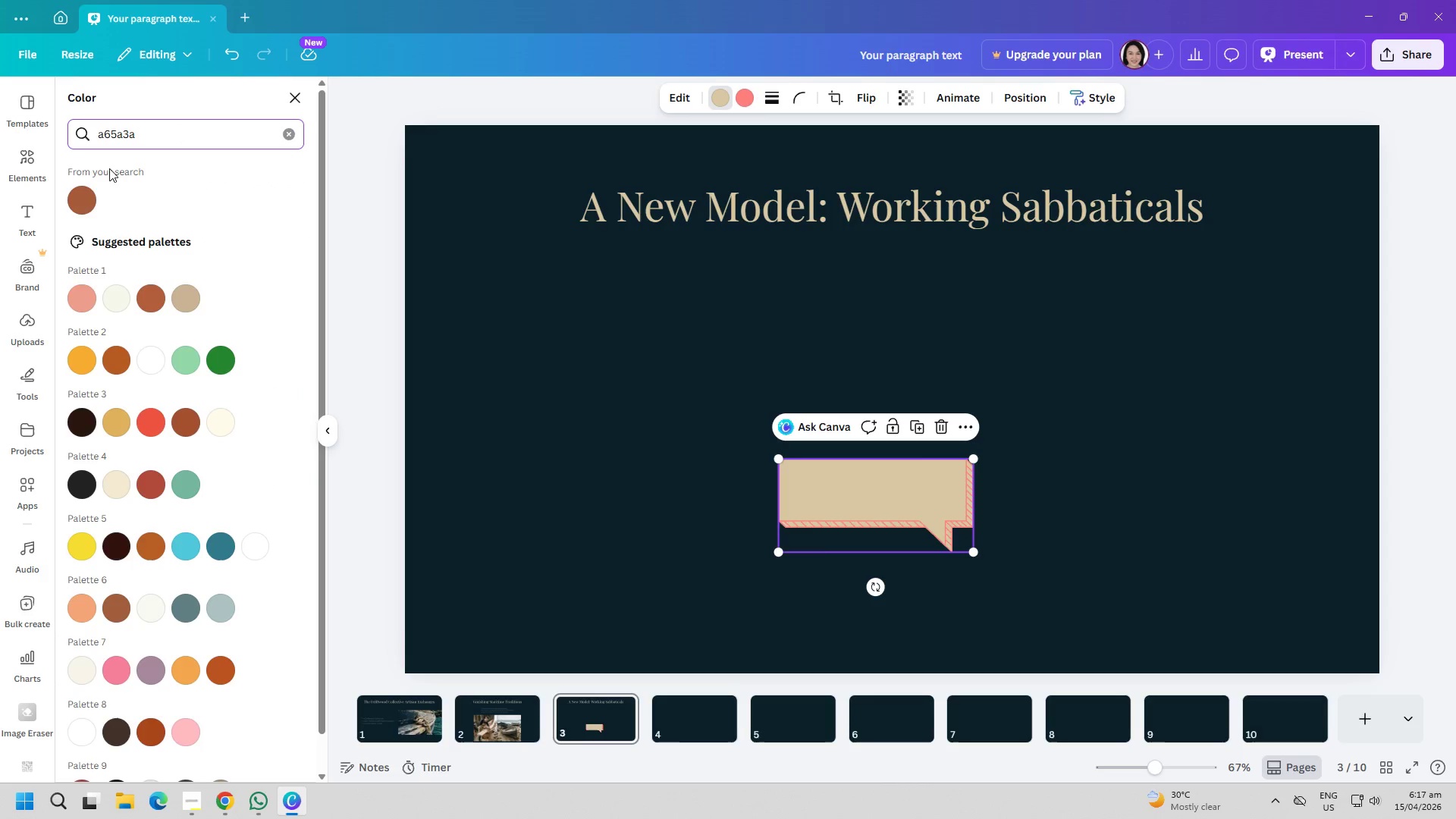 
left_click([85, 196])
 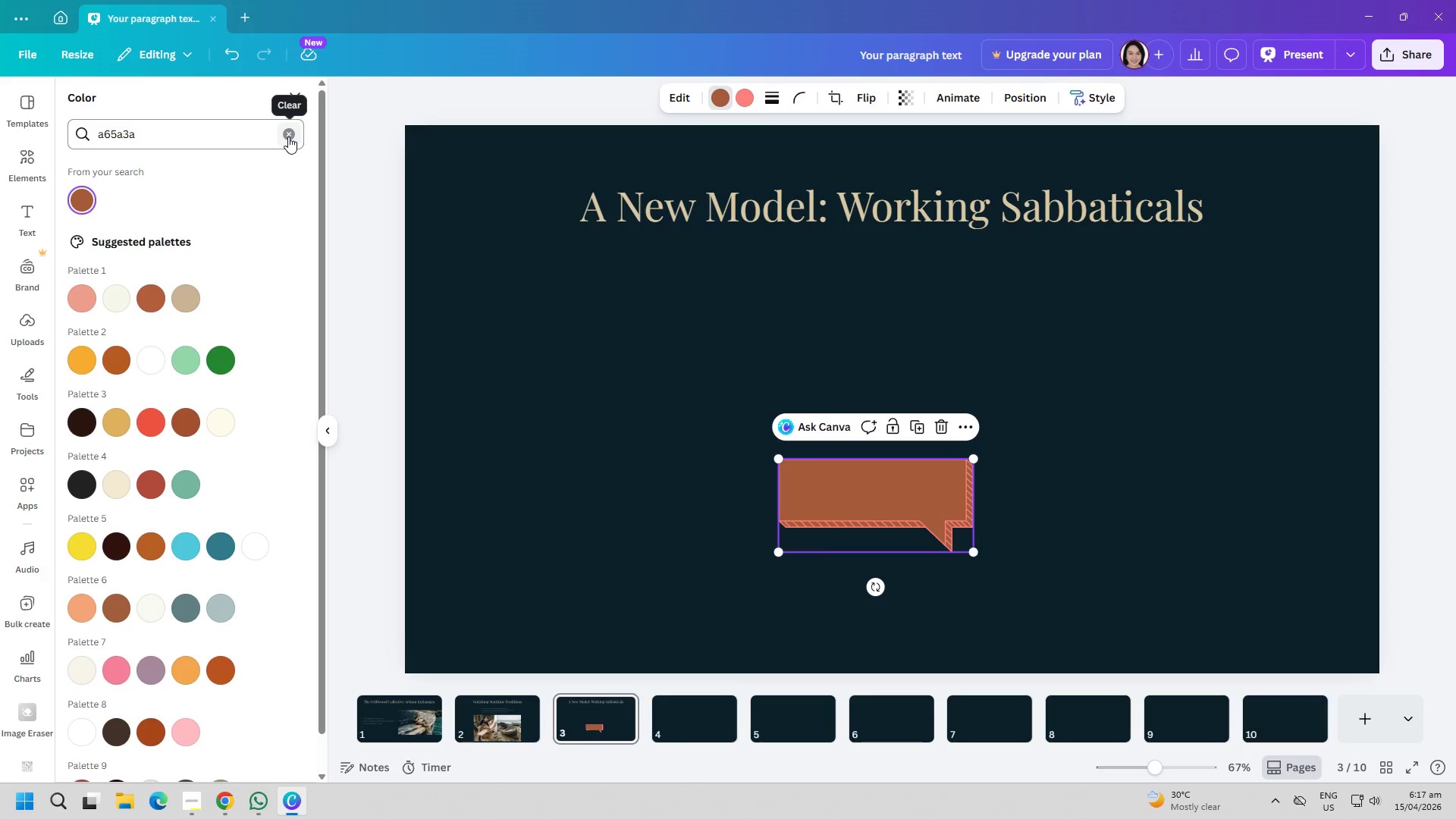 
left_click([288, 136])
 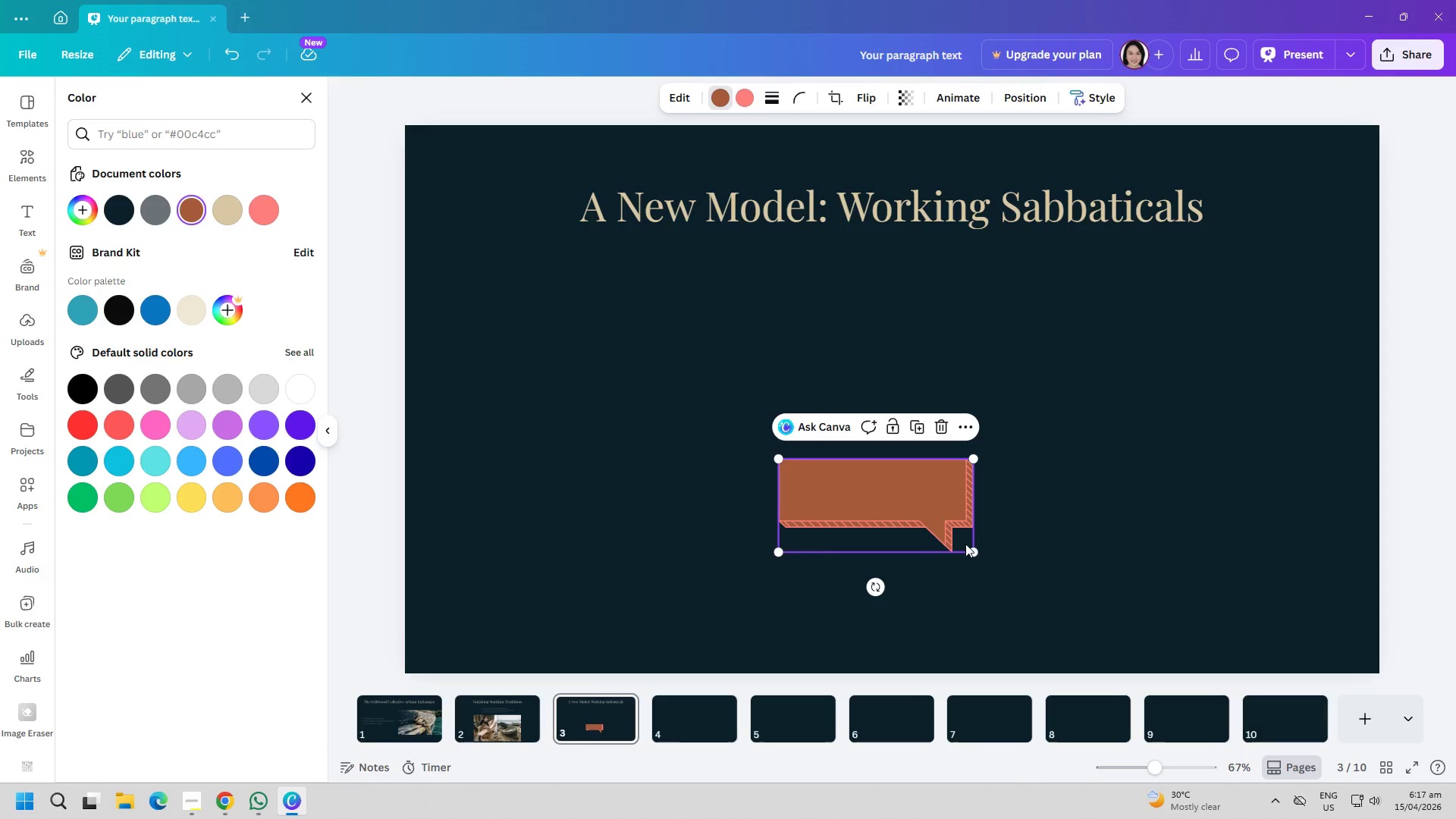 
left_click_drag(start_coordinate=[972, 549], to_coordinate=[990, 539])
 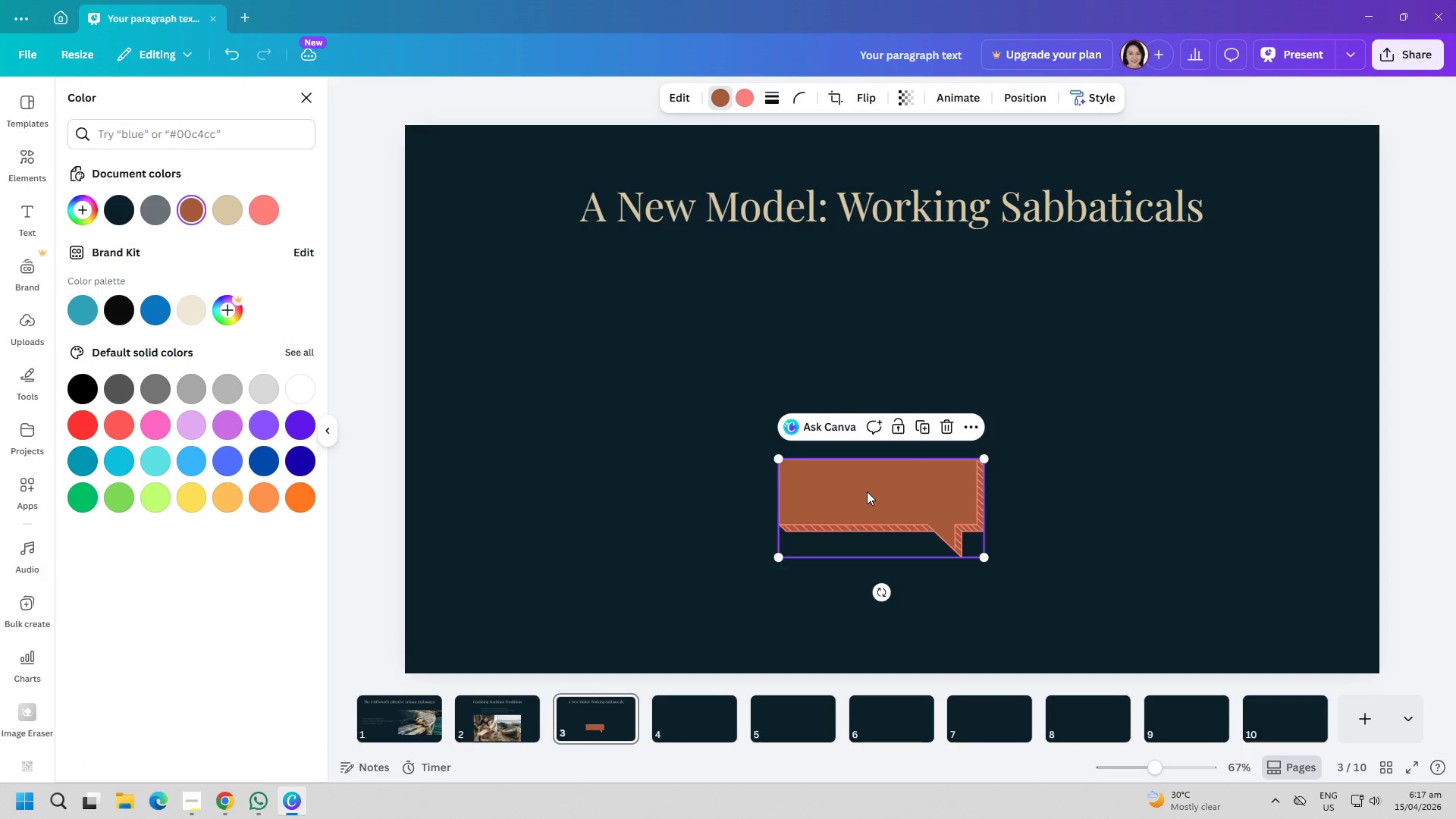 
double_click([867, 491])
 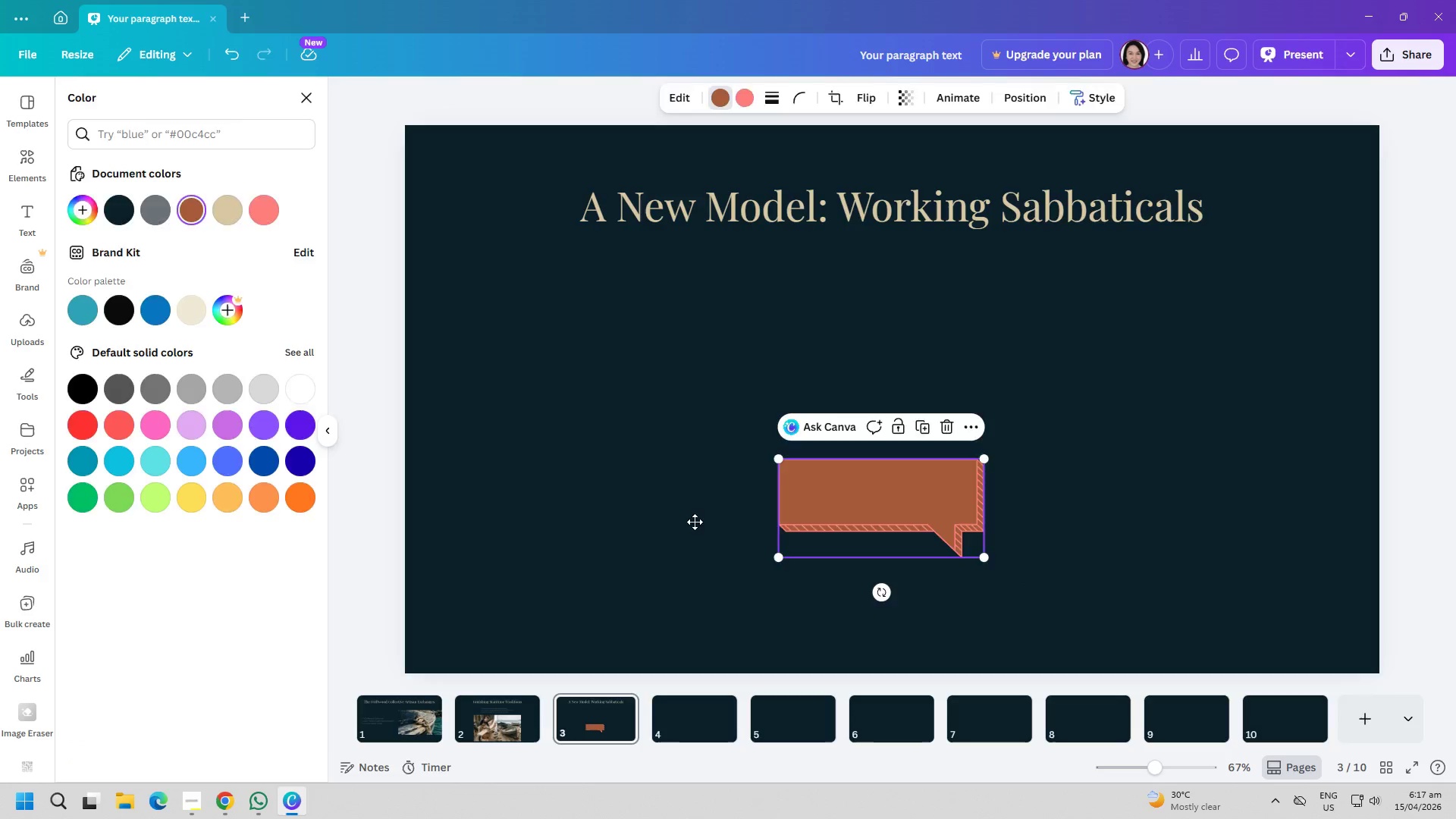 
triple_click([609, 512])
 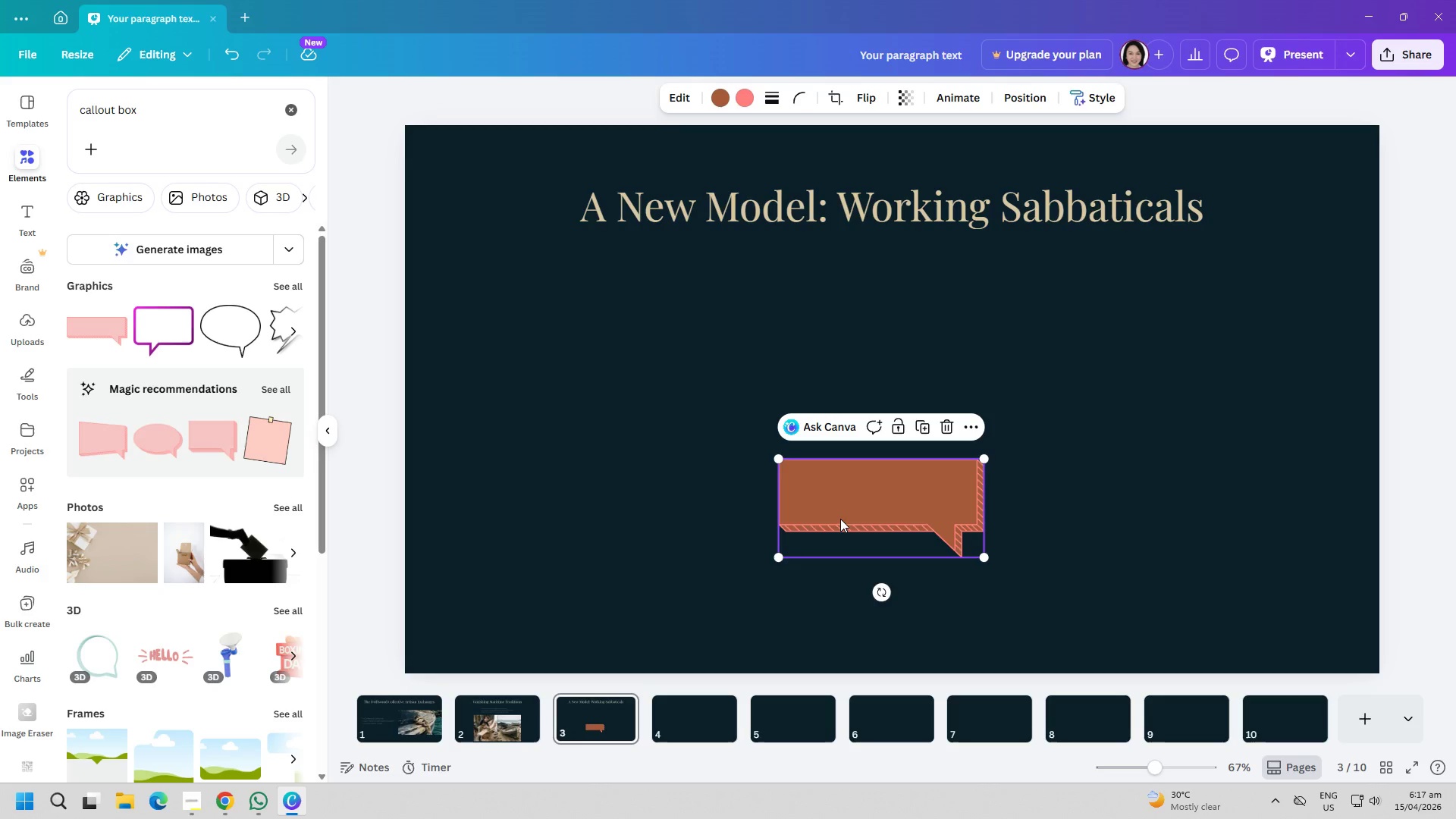 
triple_click([840, 519])
 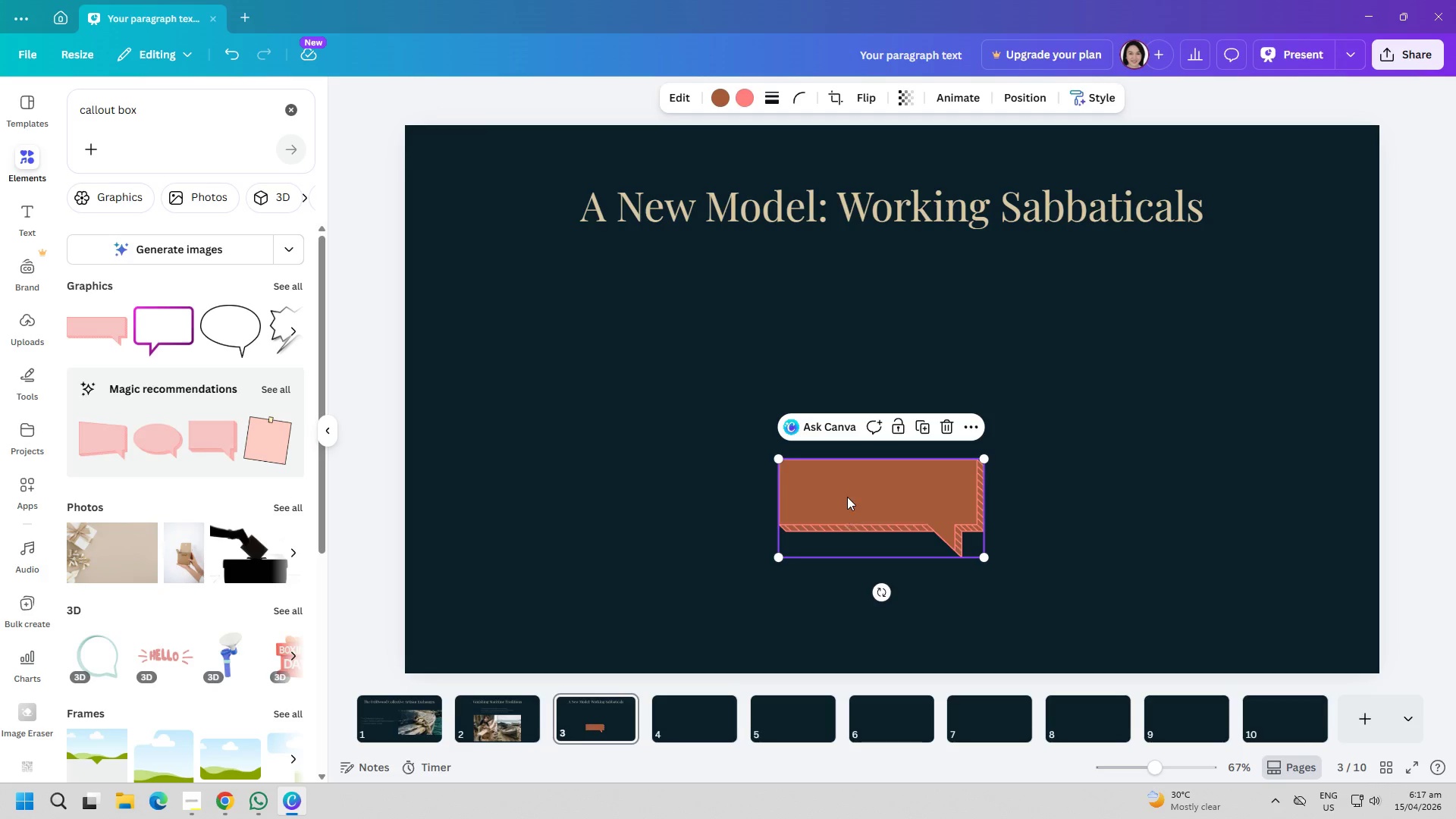 
triple_click([847, 497])
 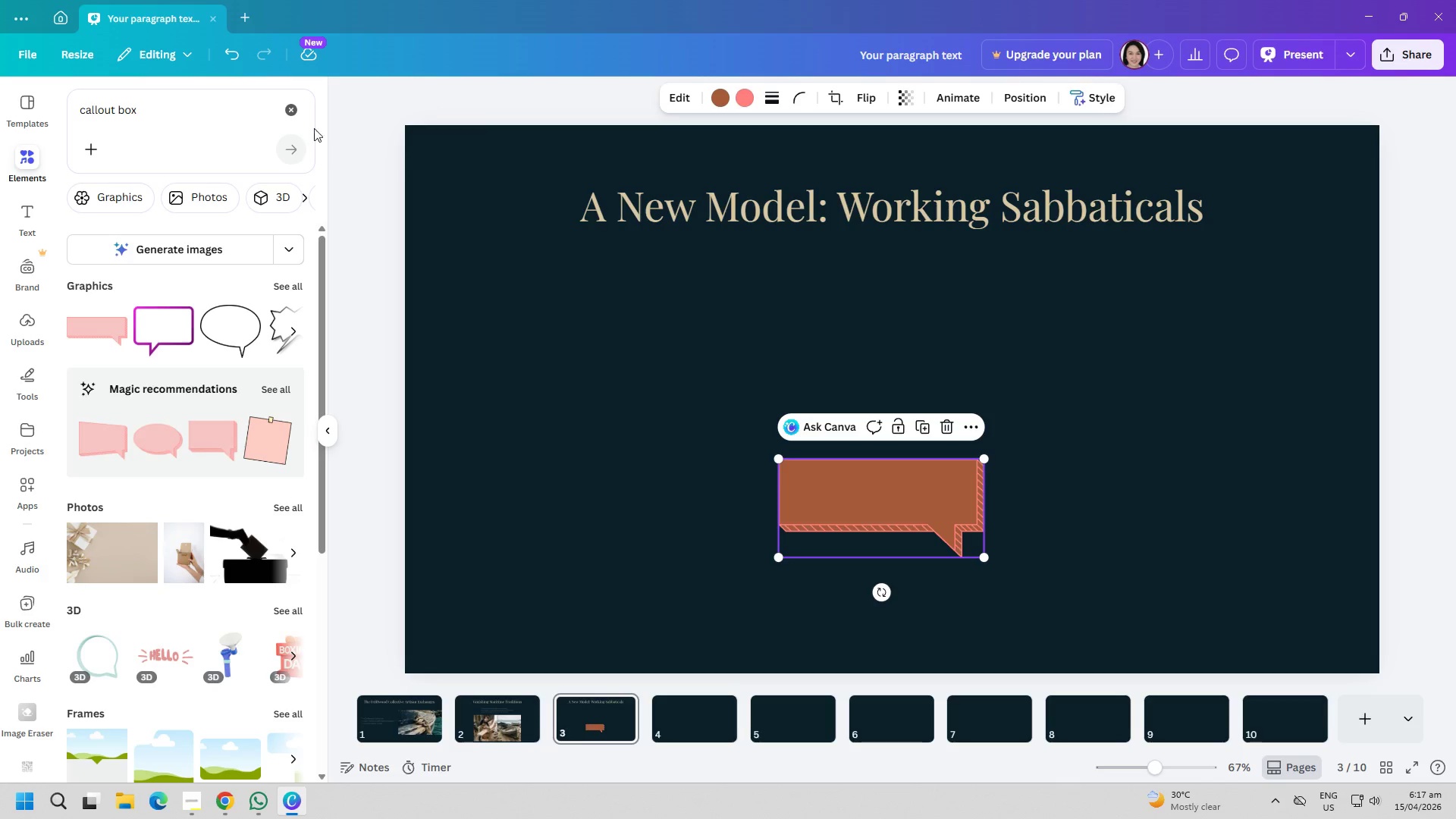 
left_click([297, 120])
 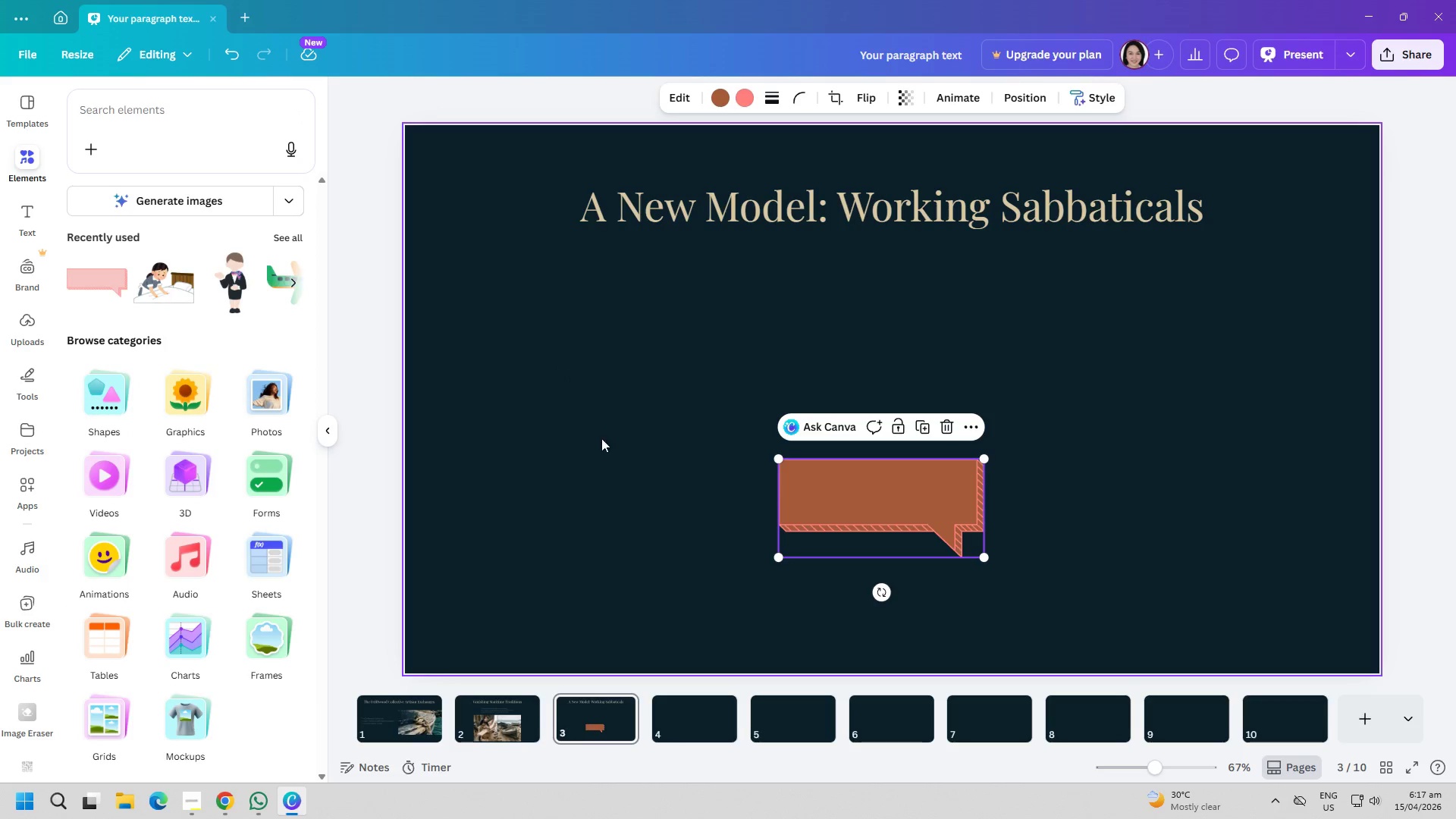 
double_click([852, 494])
 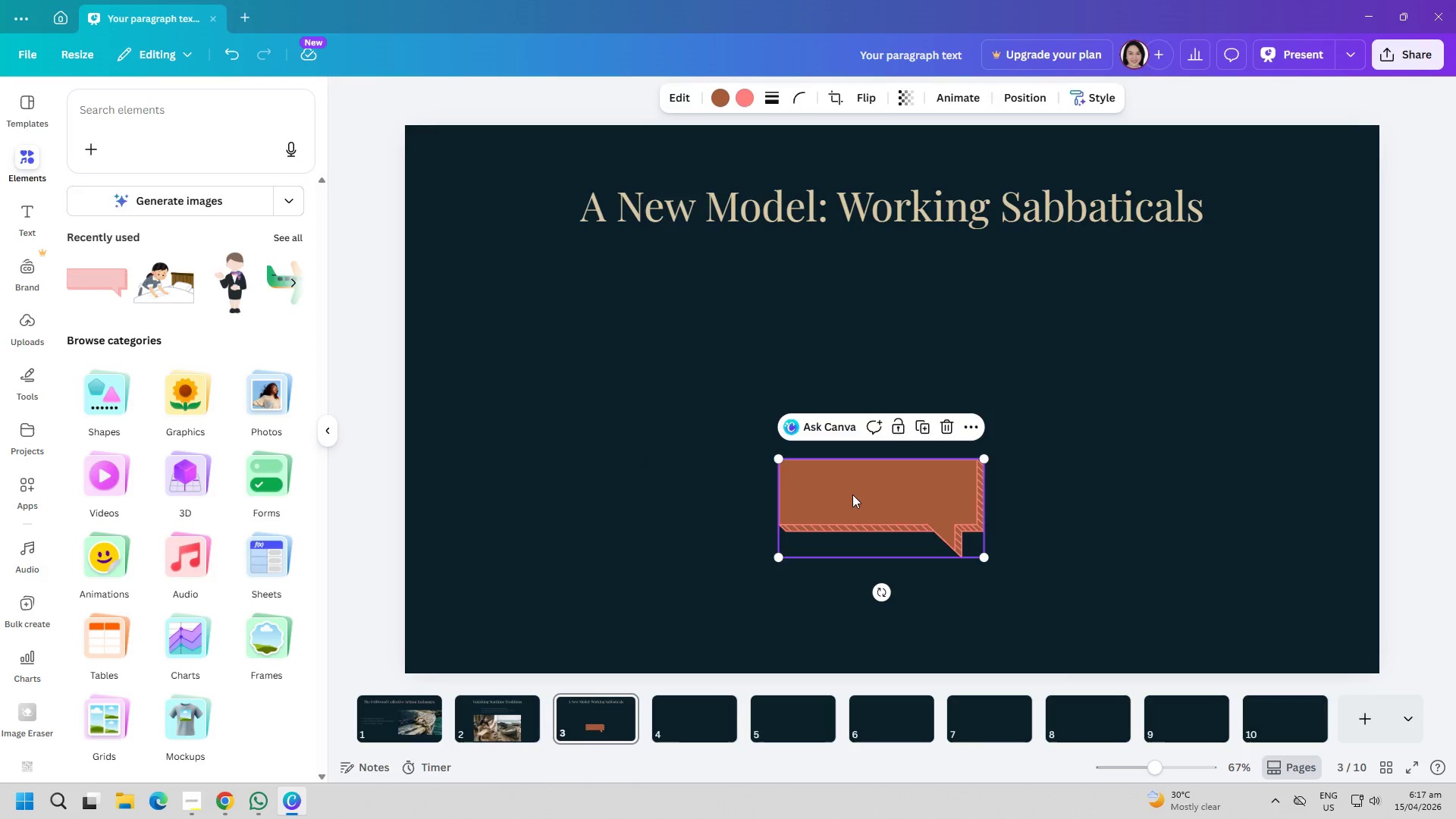 
triple_click([852, 494])
 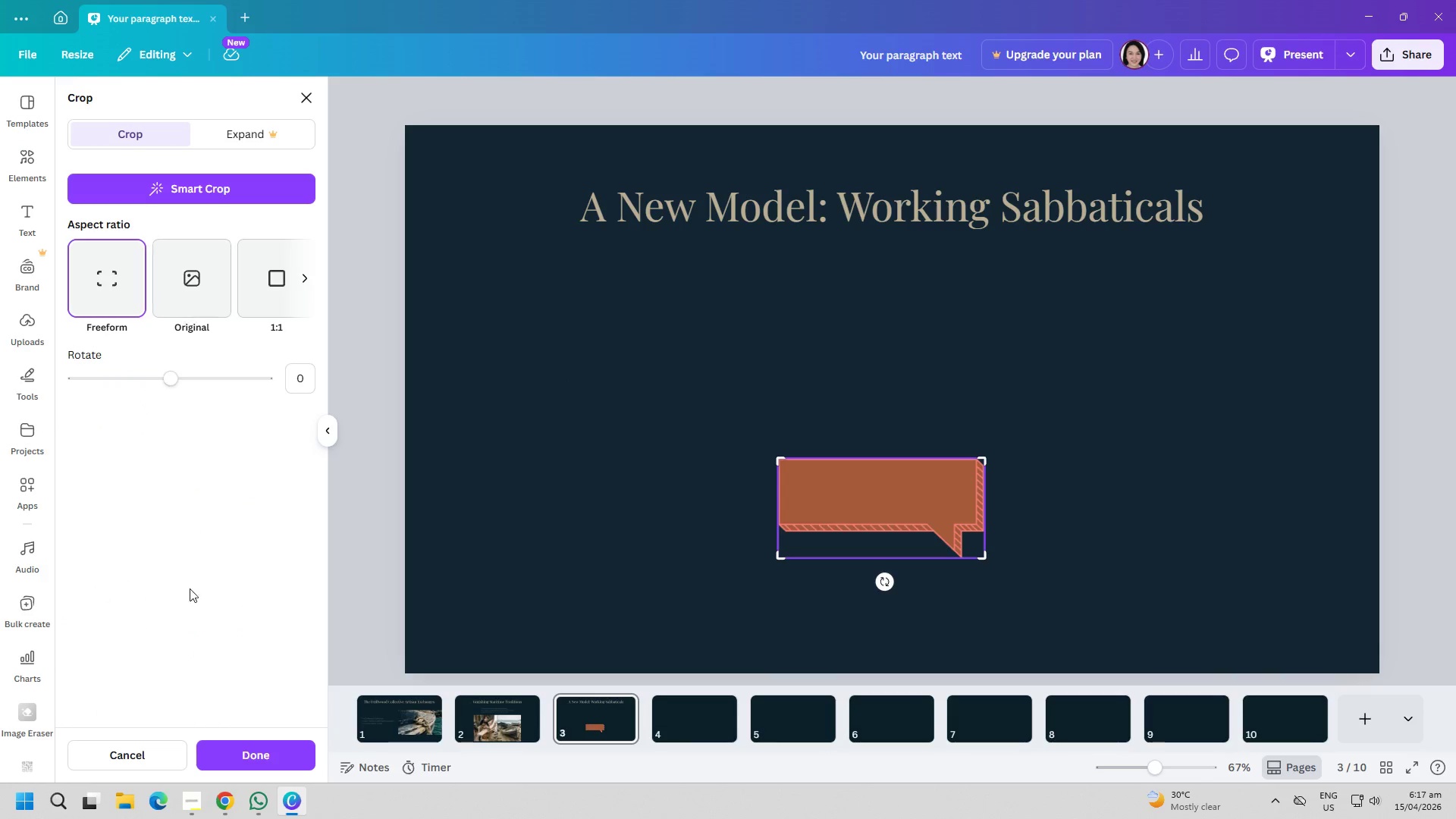 
left_click([140, 748])
 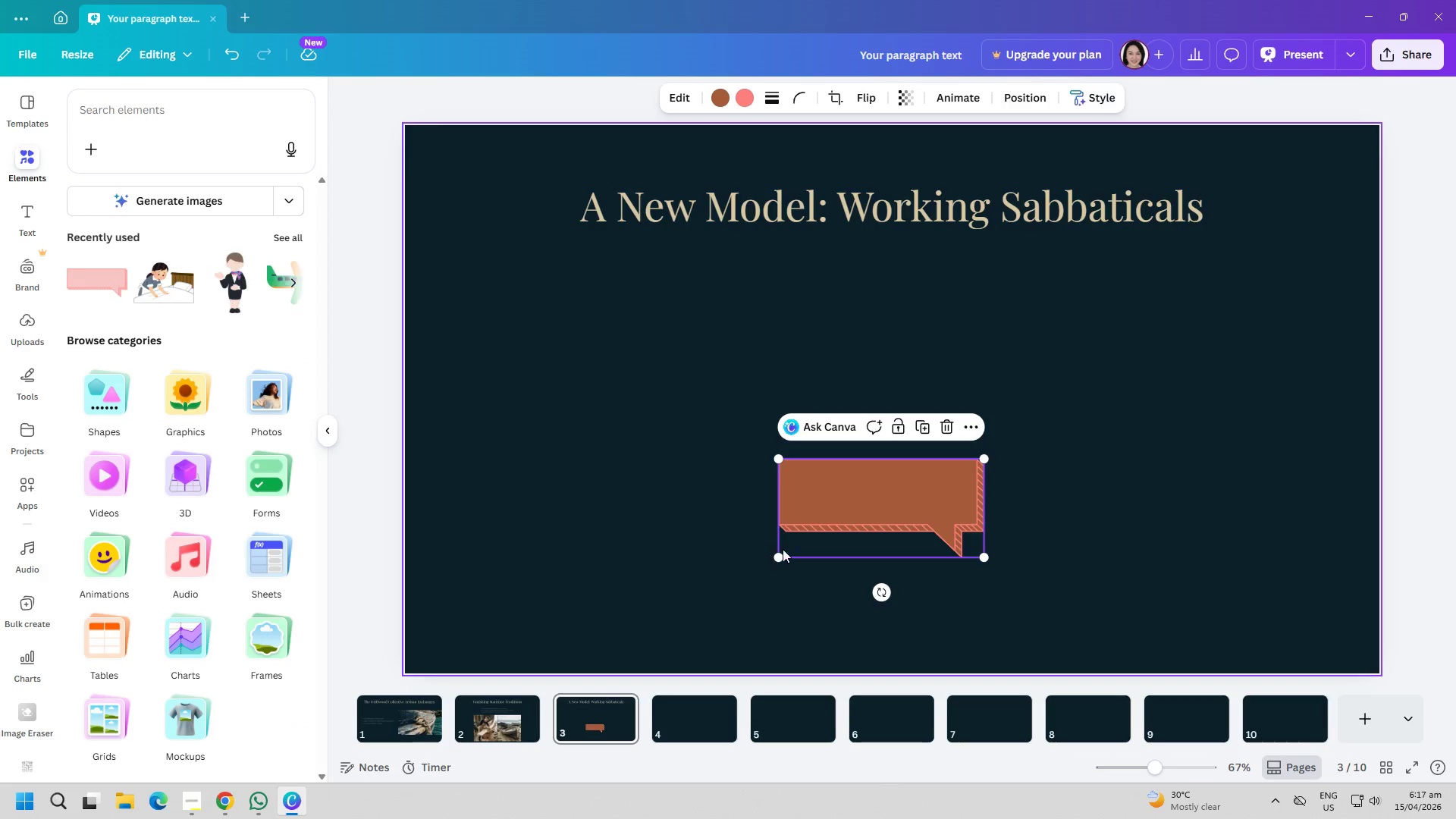 
left_click([849, 487])
 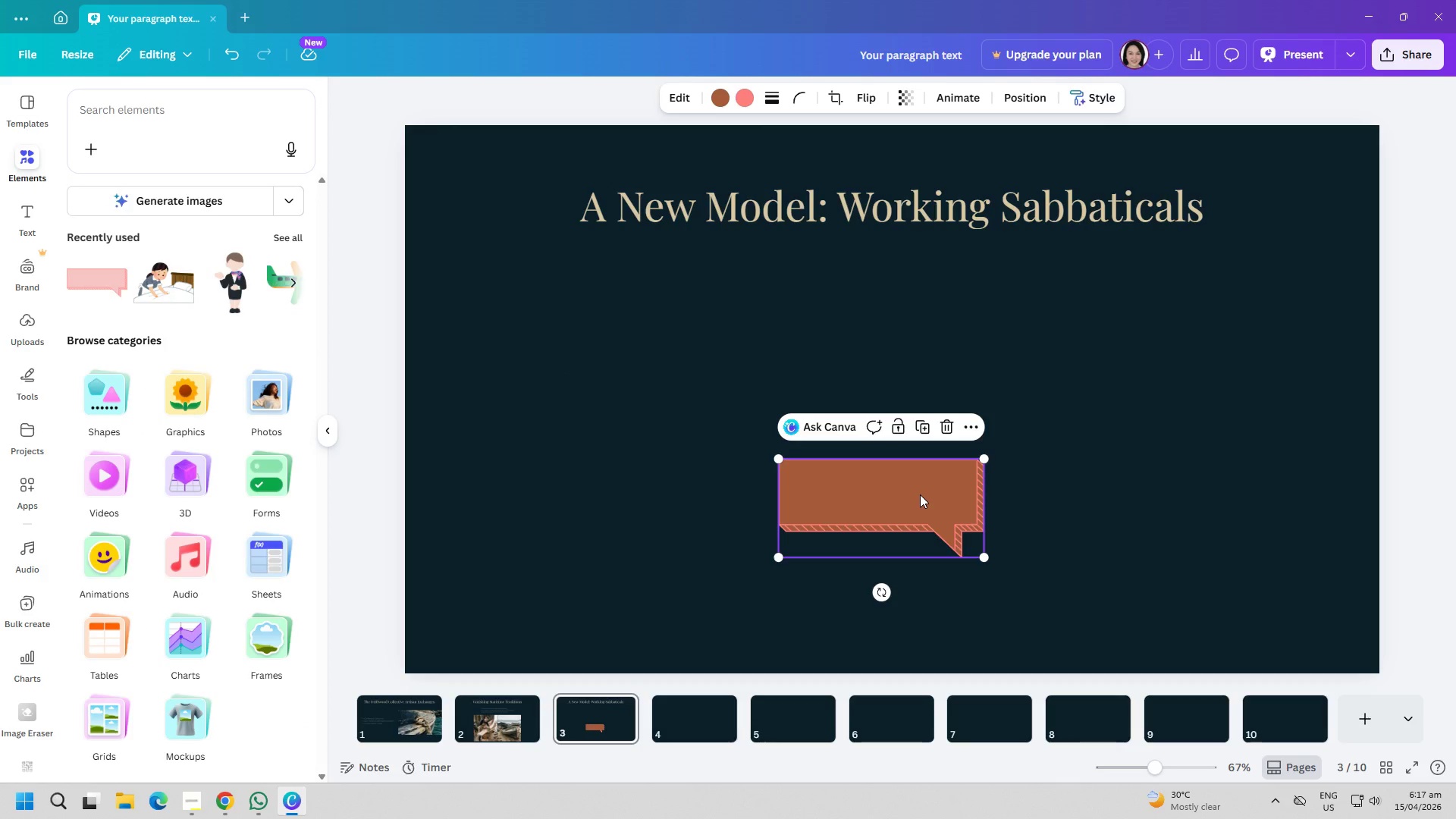 
left_click([607, 490])
 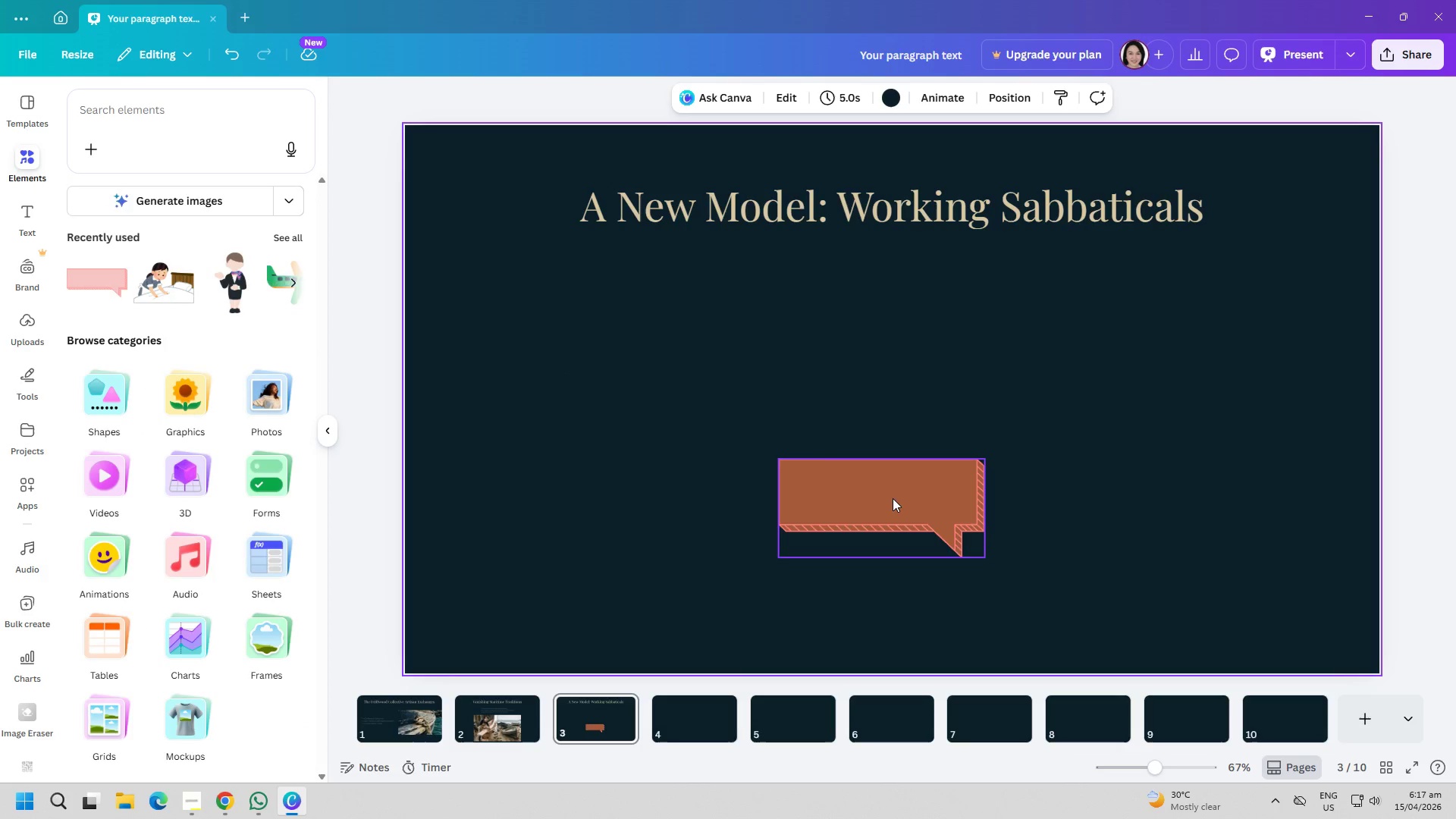 
left_click_drag(start_coordinate=[890, 488], to_coordinate=[892, 535])
 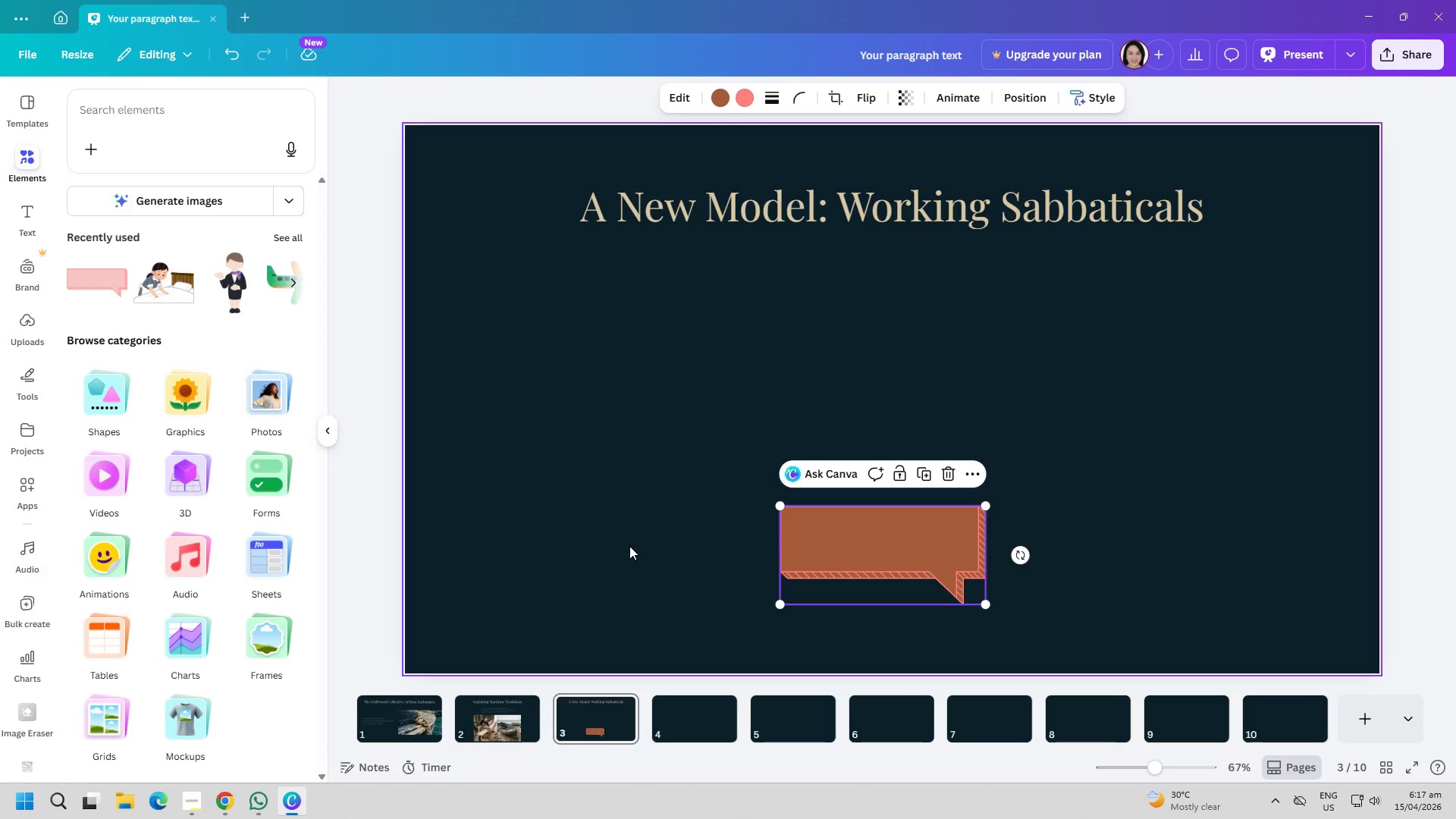 
left_click([629, 546])
 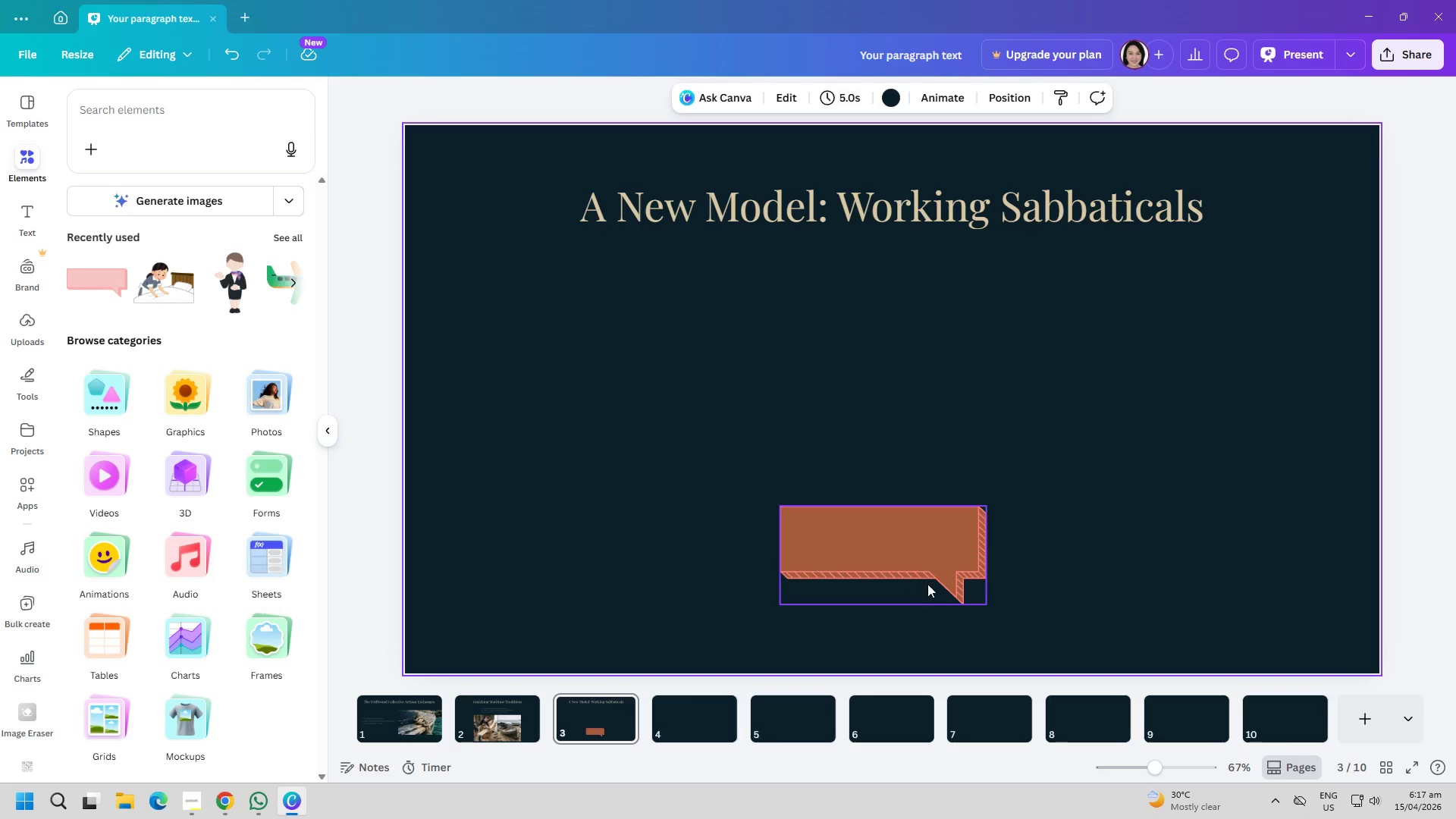 
left_click([887, 538])
 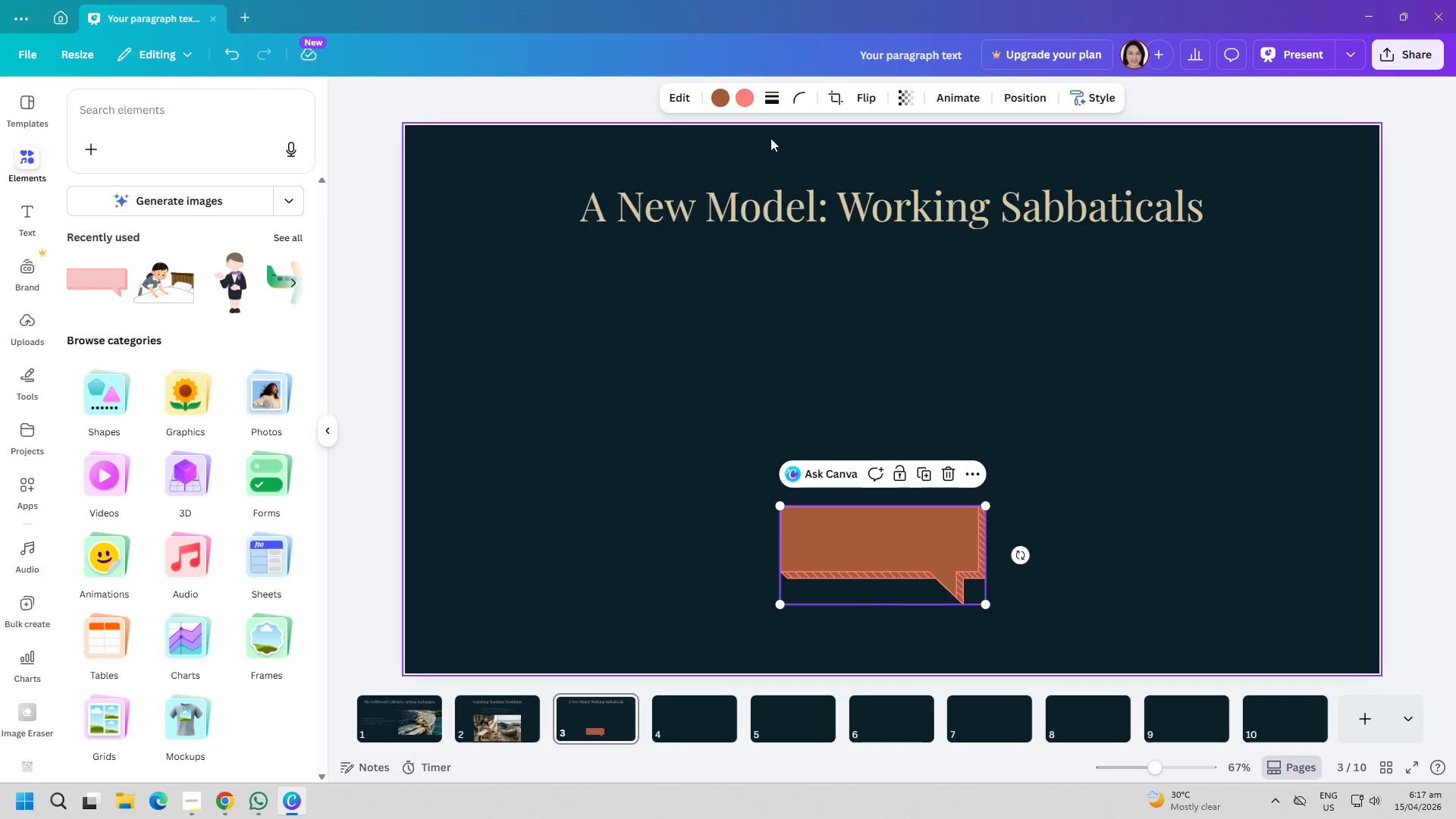 
type(asd[Delete])
 